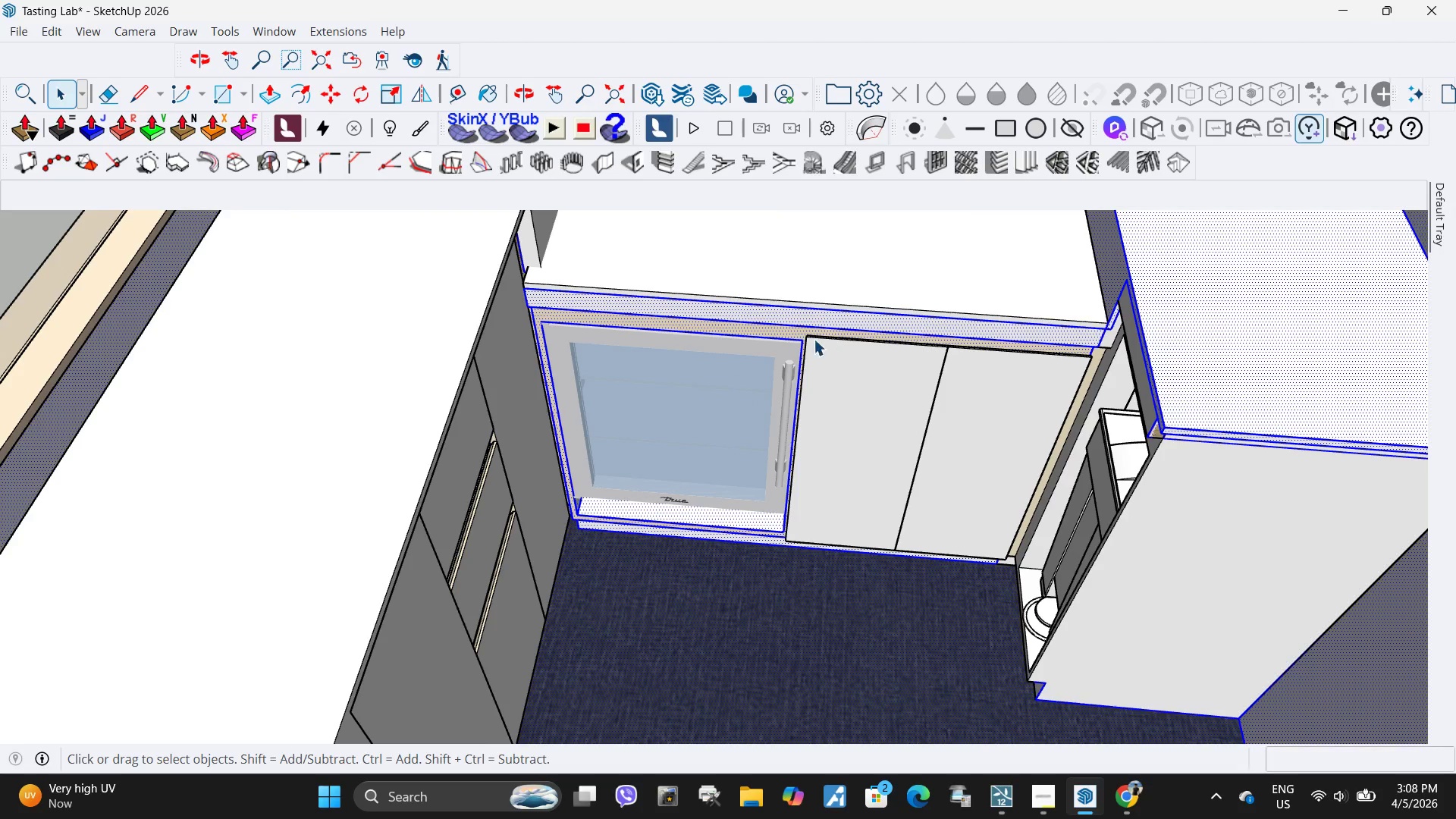 
left_click([786, 334])
 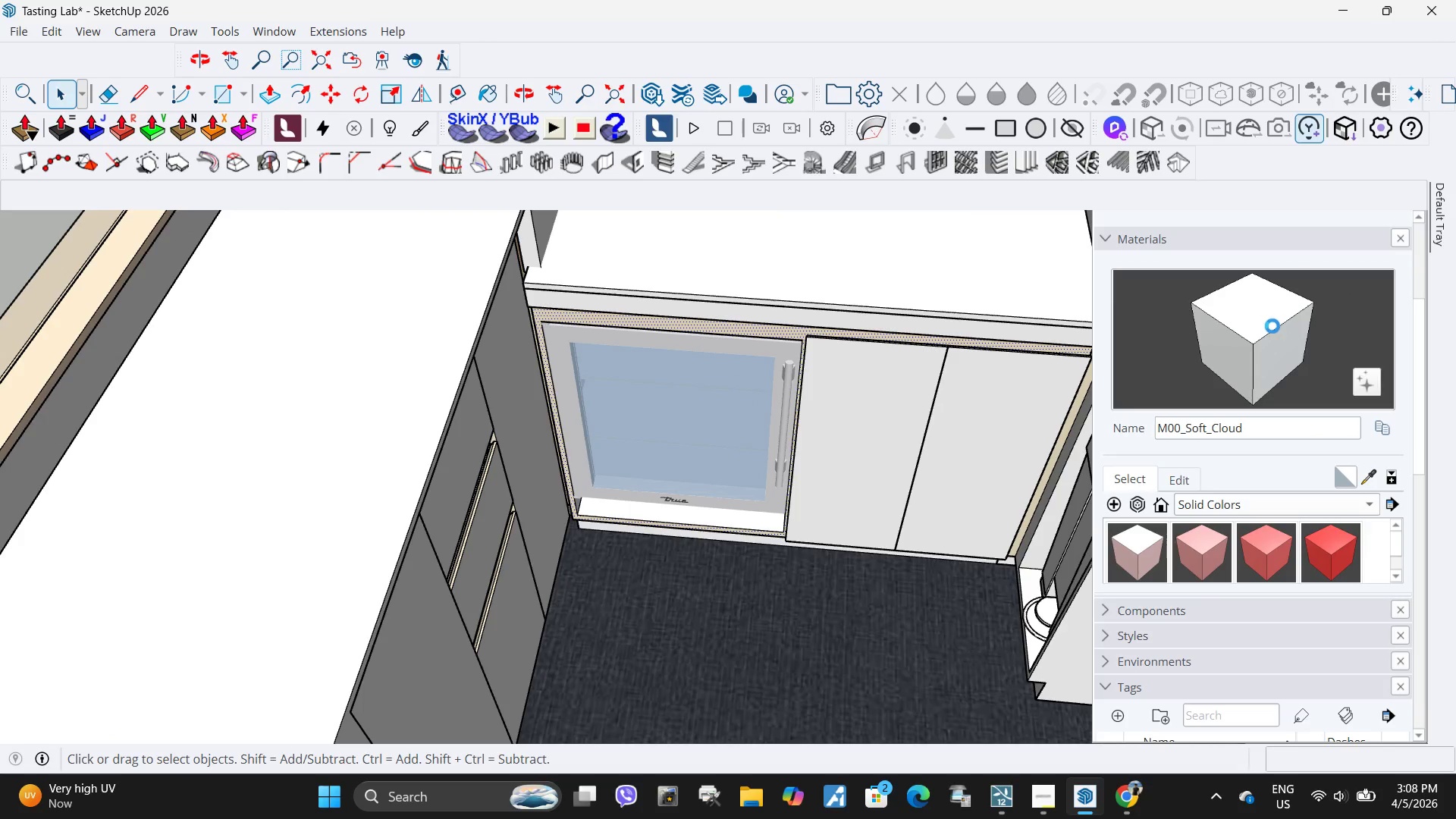 
left_click([1279, 331])
 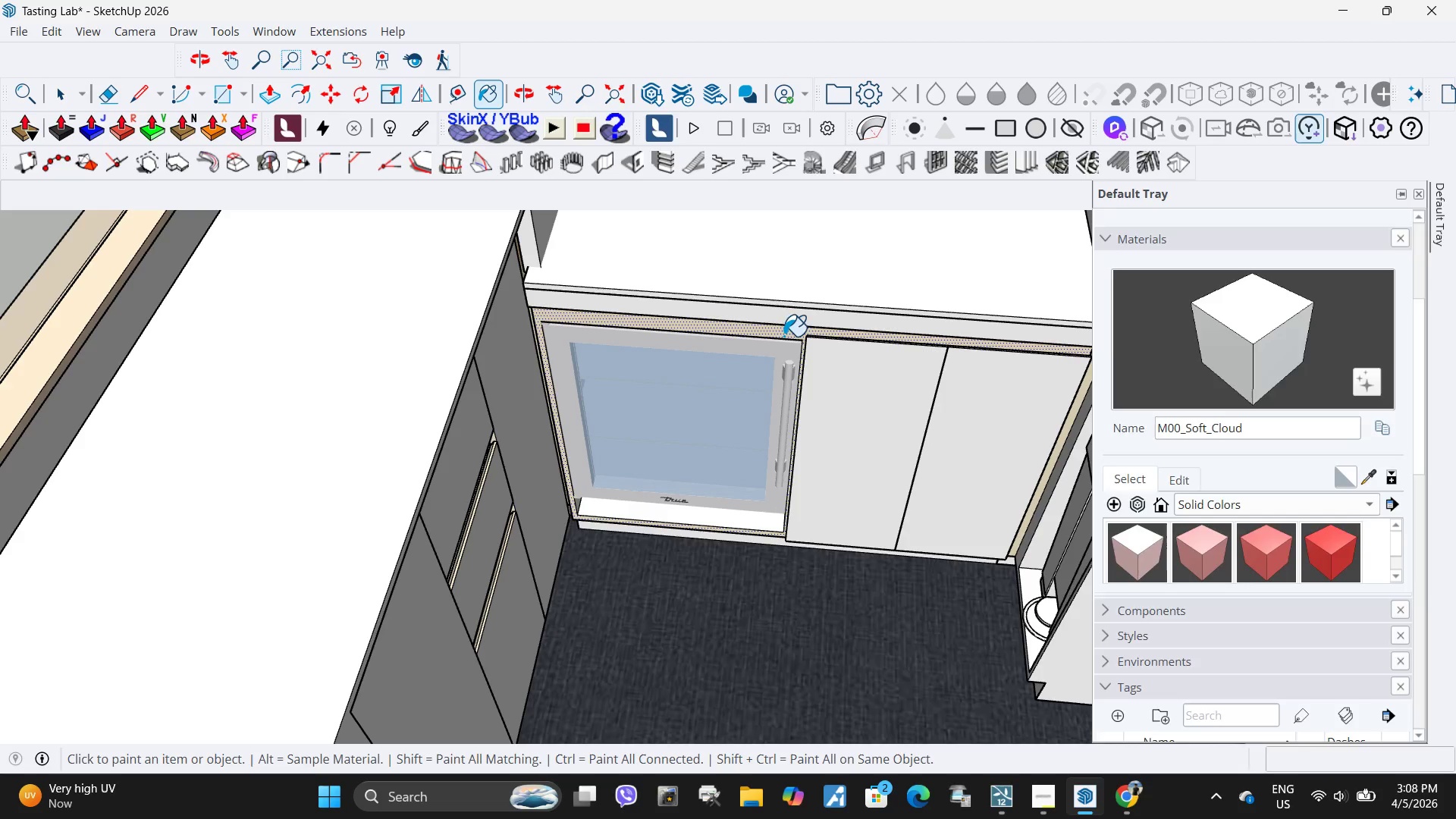 
left_click([761, 327])
 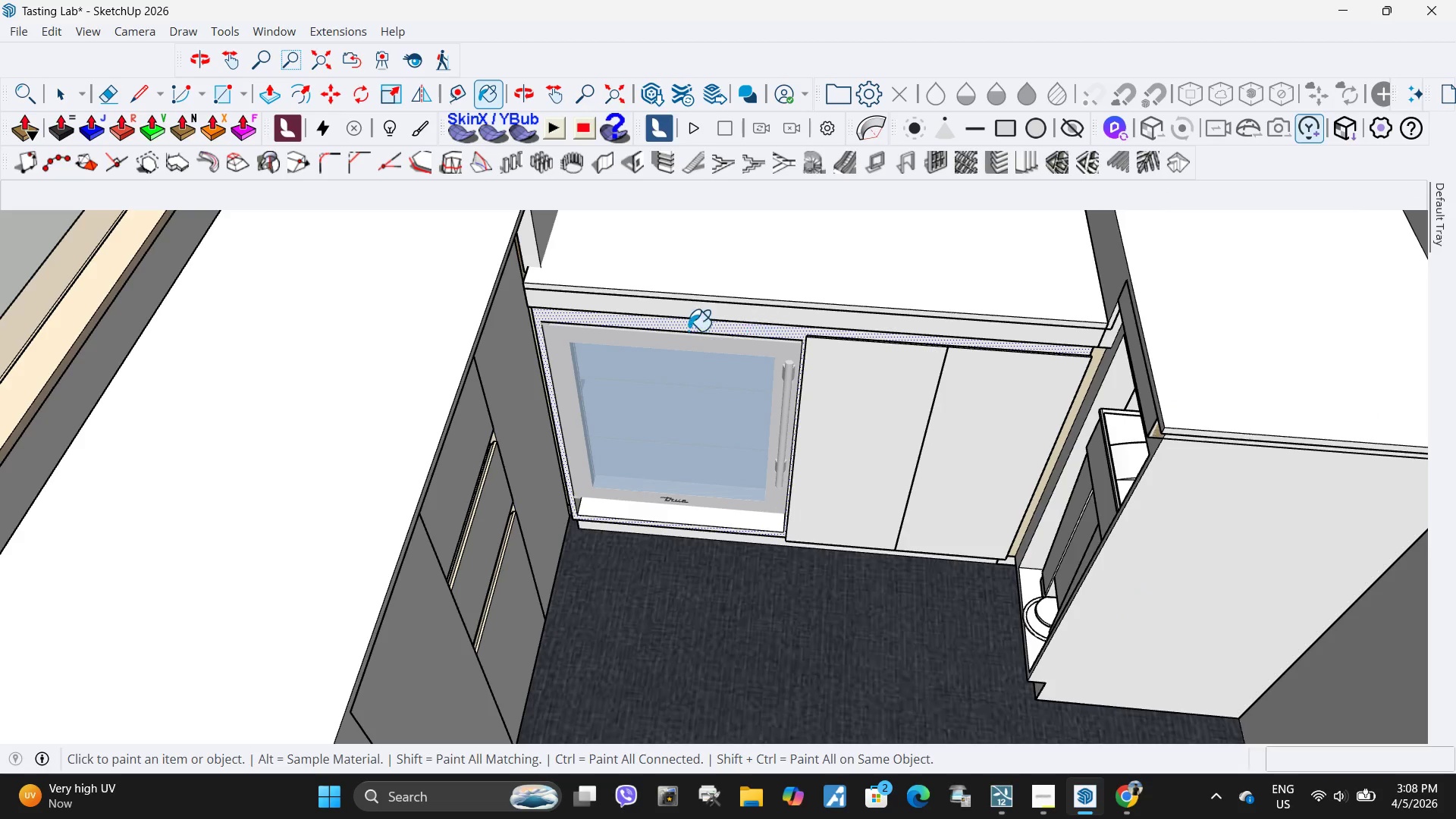 
scroll: coordinate [916, 391], scroll_direction: down, amount: 1.0
 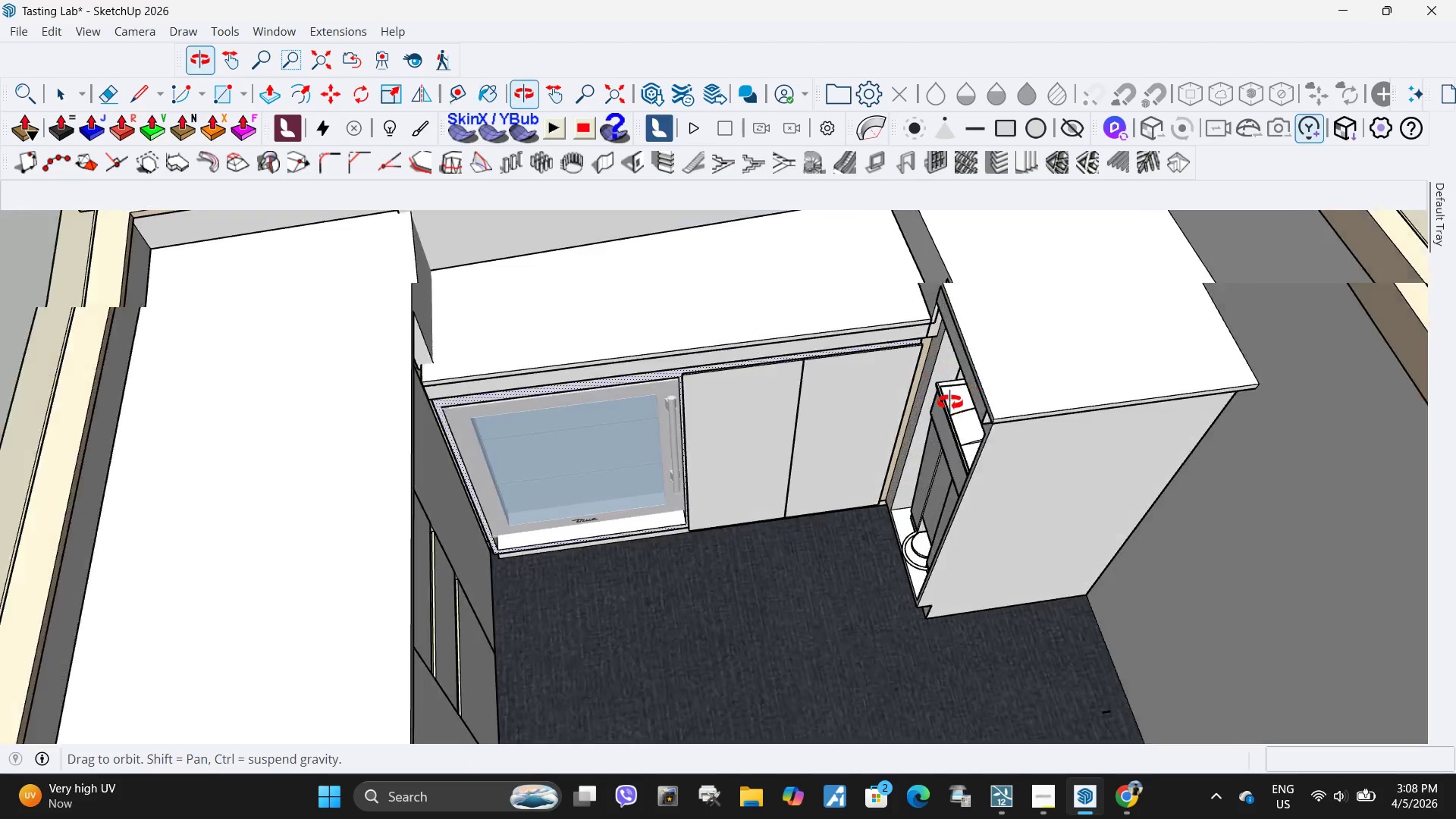 
left_click([942, 344])
 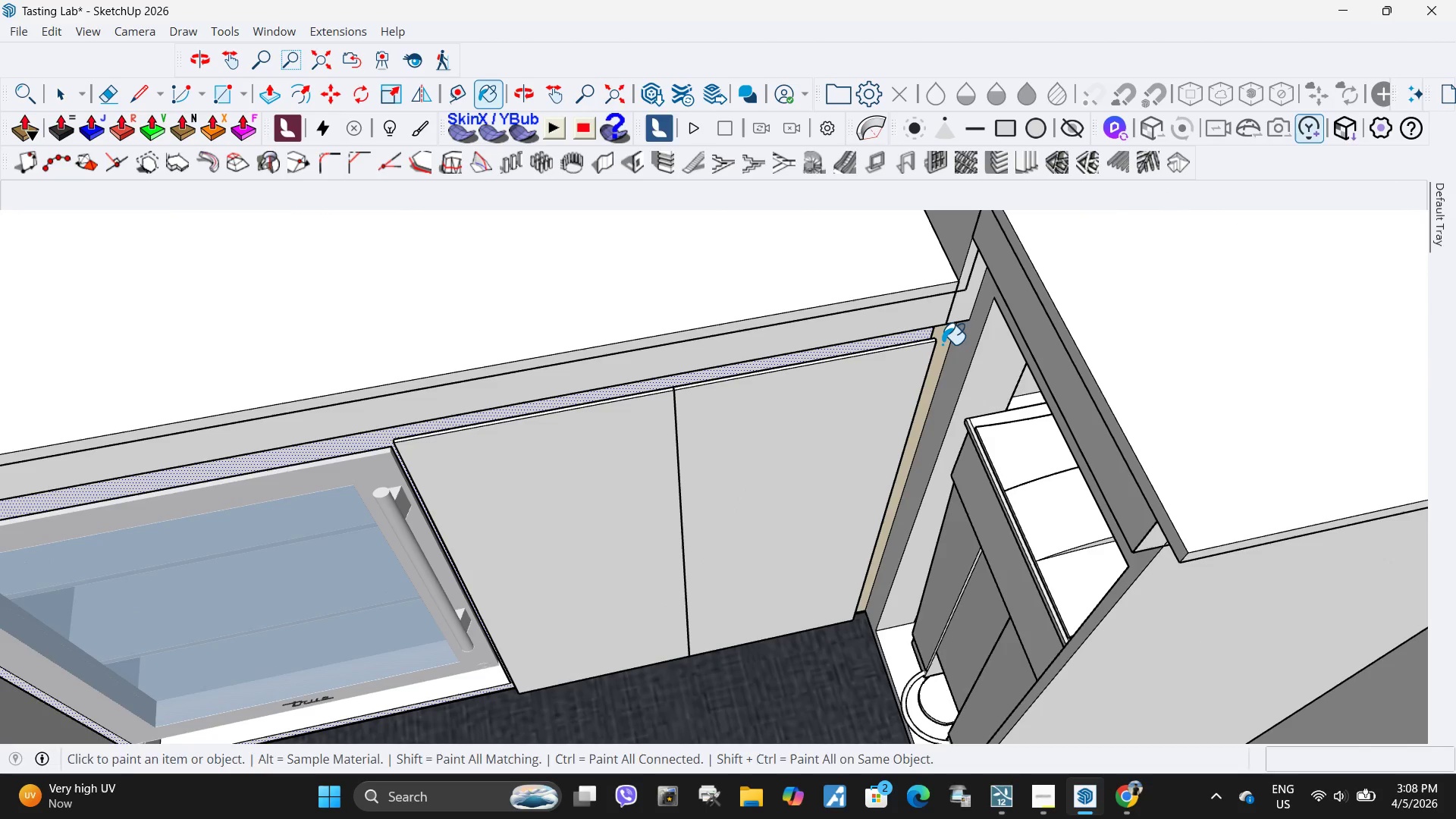 
scroll: coordinate [928, 345], scroll_direction: up, amount: 8.0
 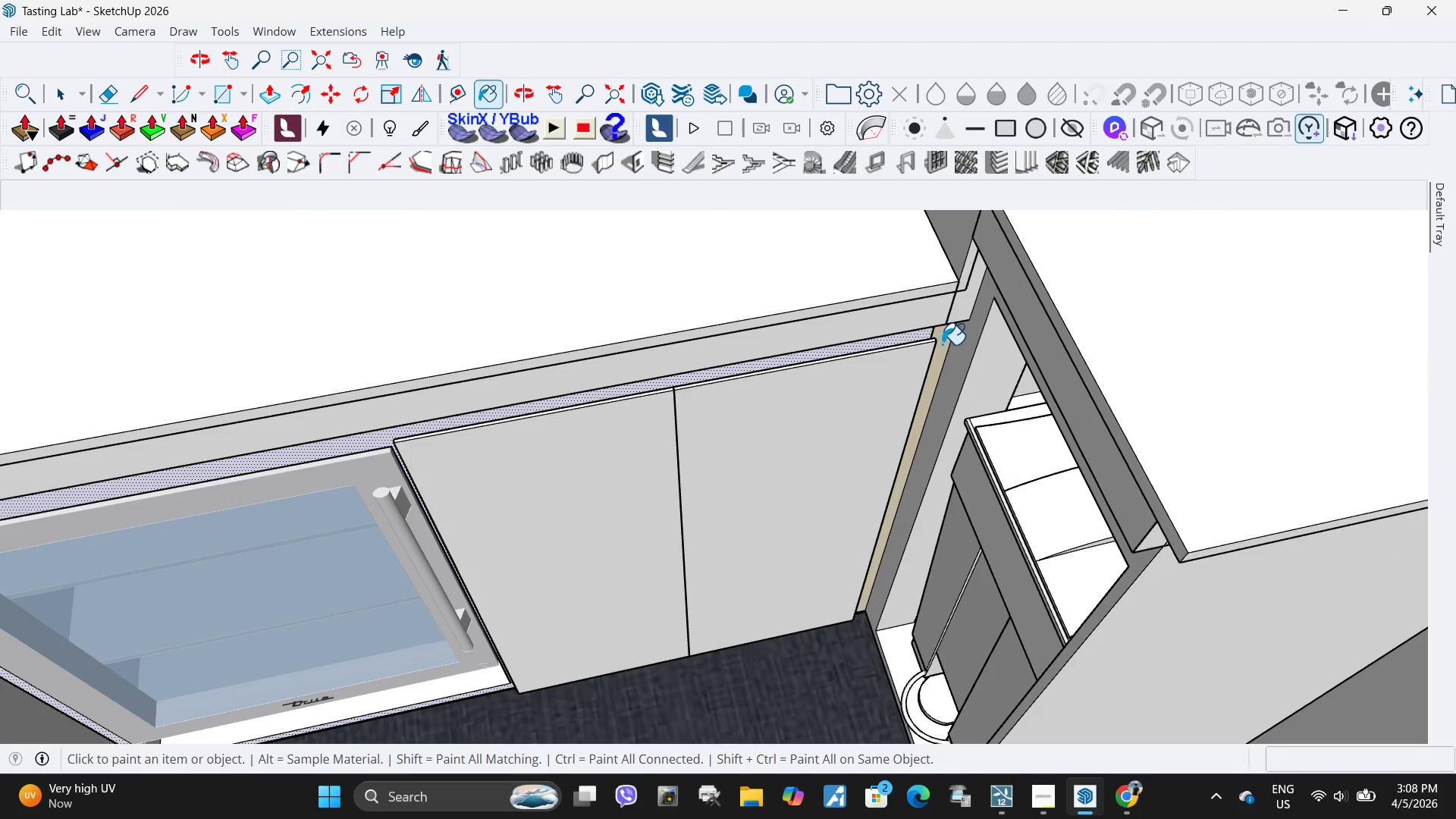 
key(Space)
 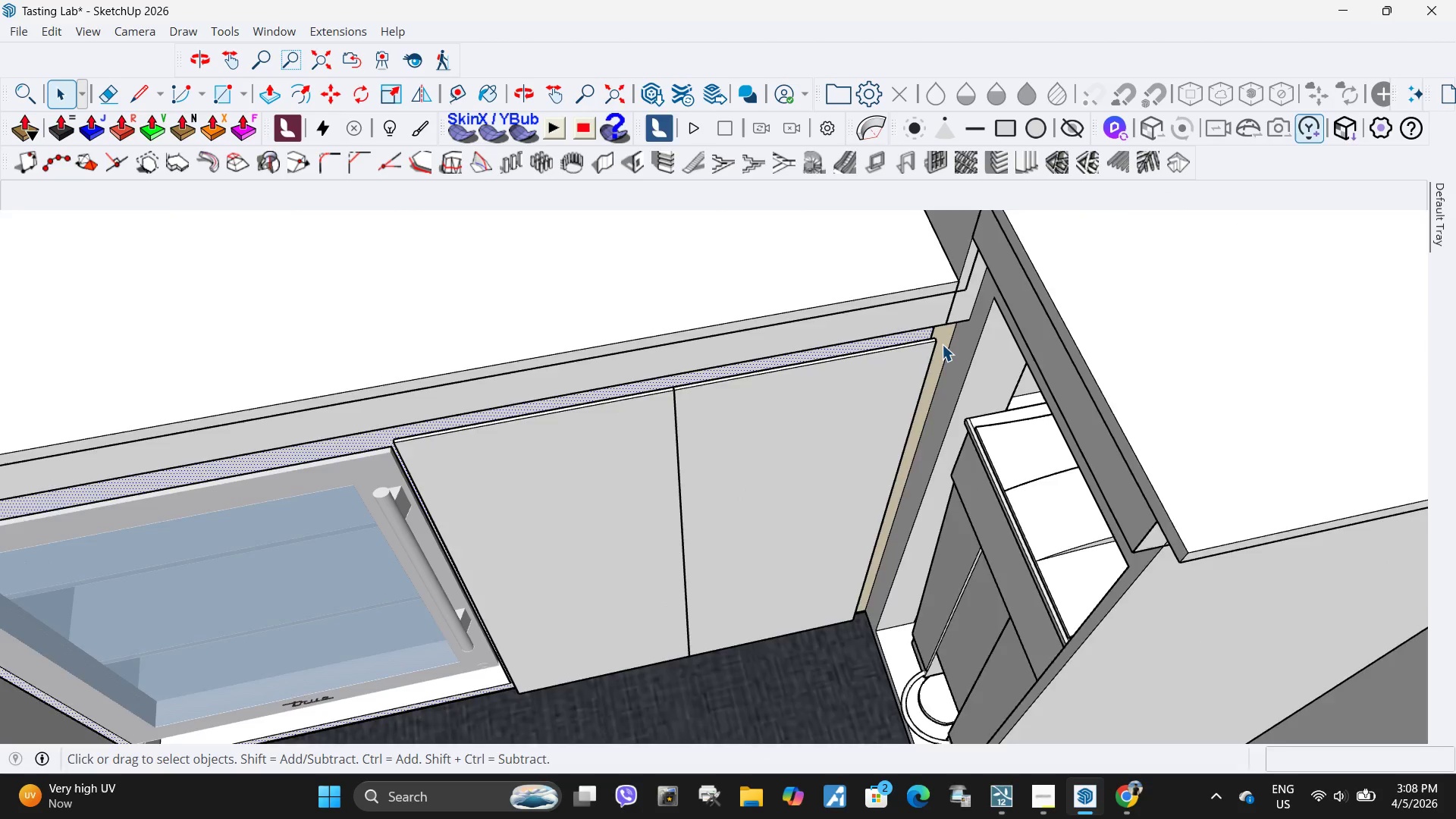 
left_click([942, 344])
 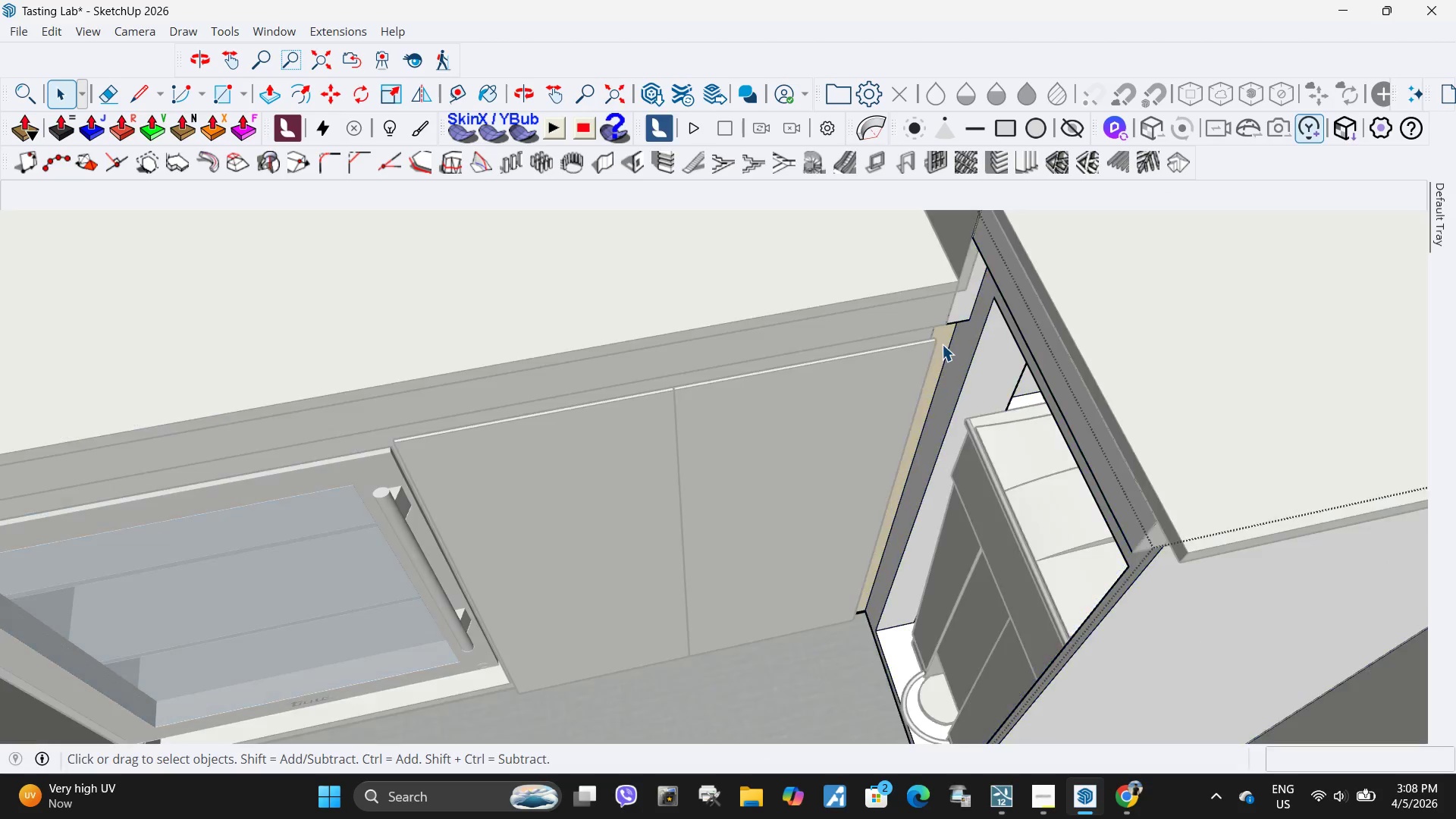 
double_click([942, 344])
 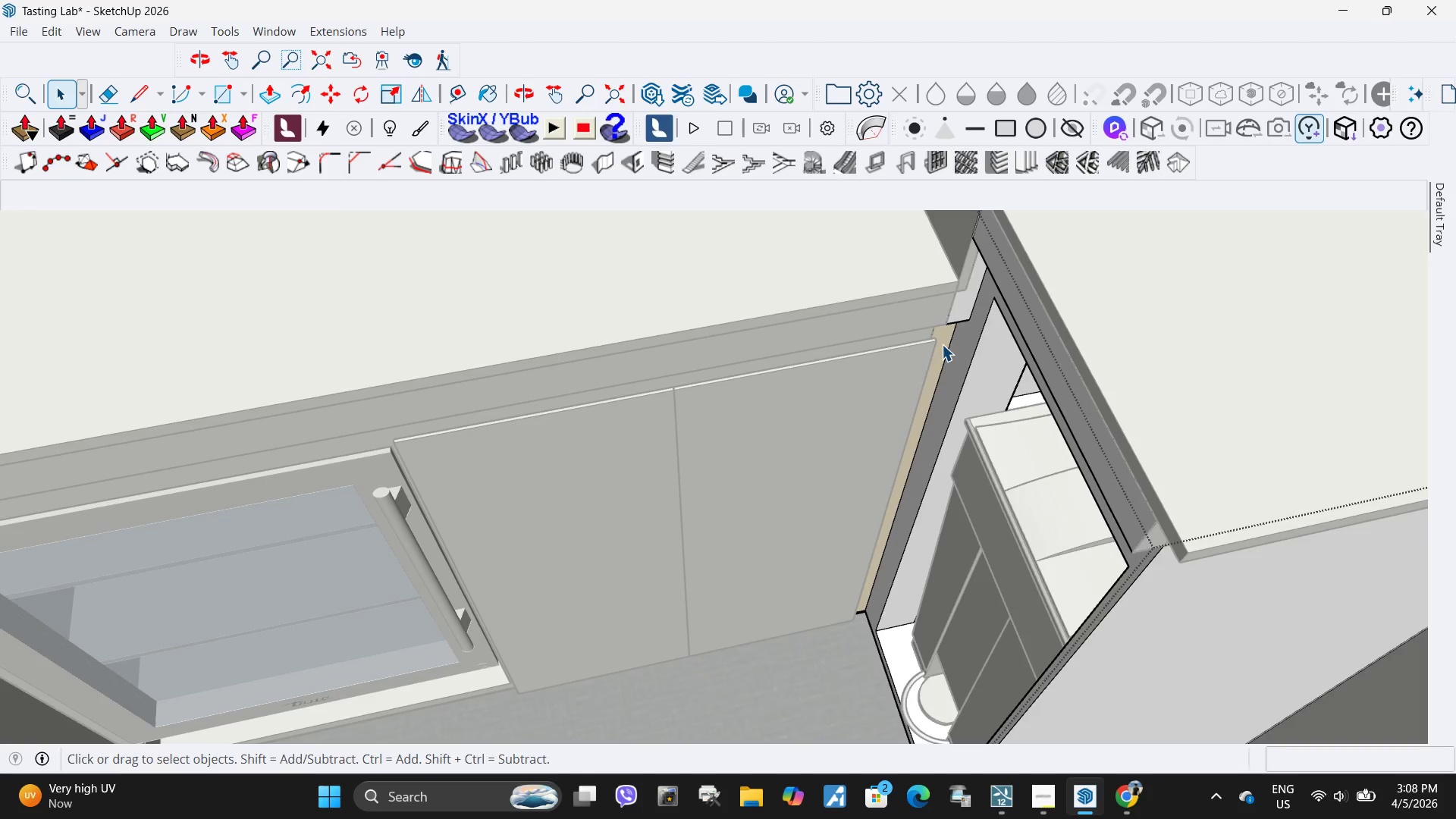 
triple_click([942, 344])
 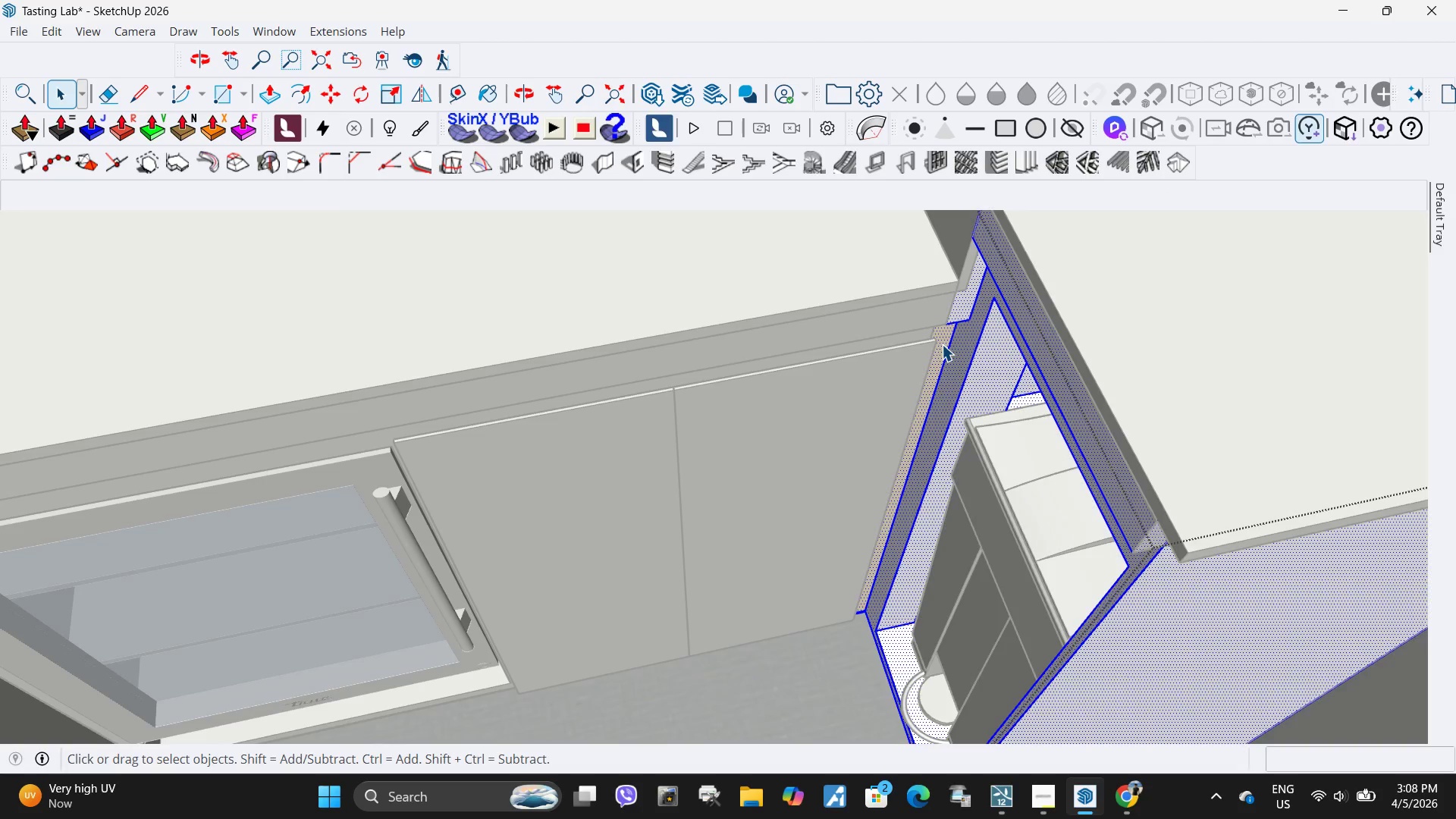 
key(Escape)
 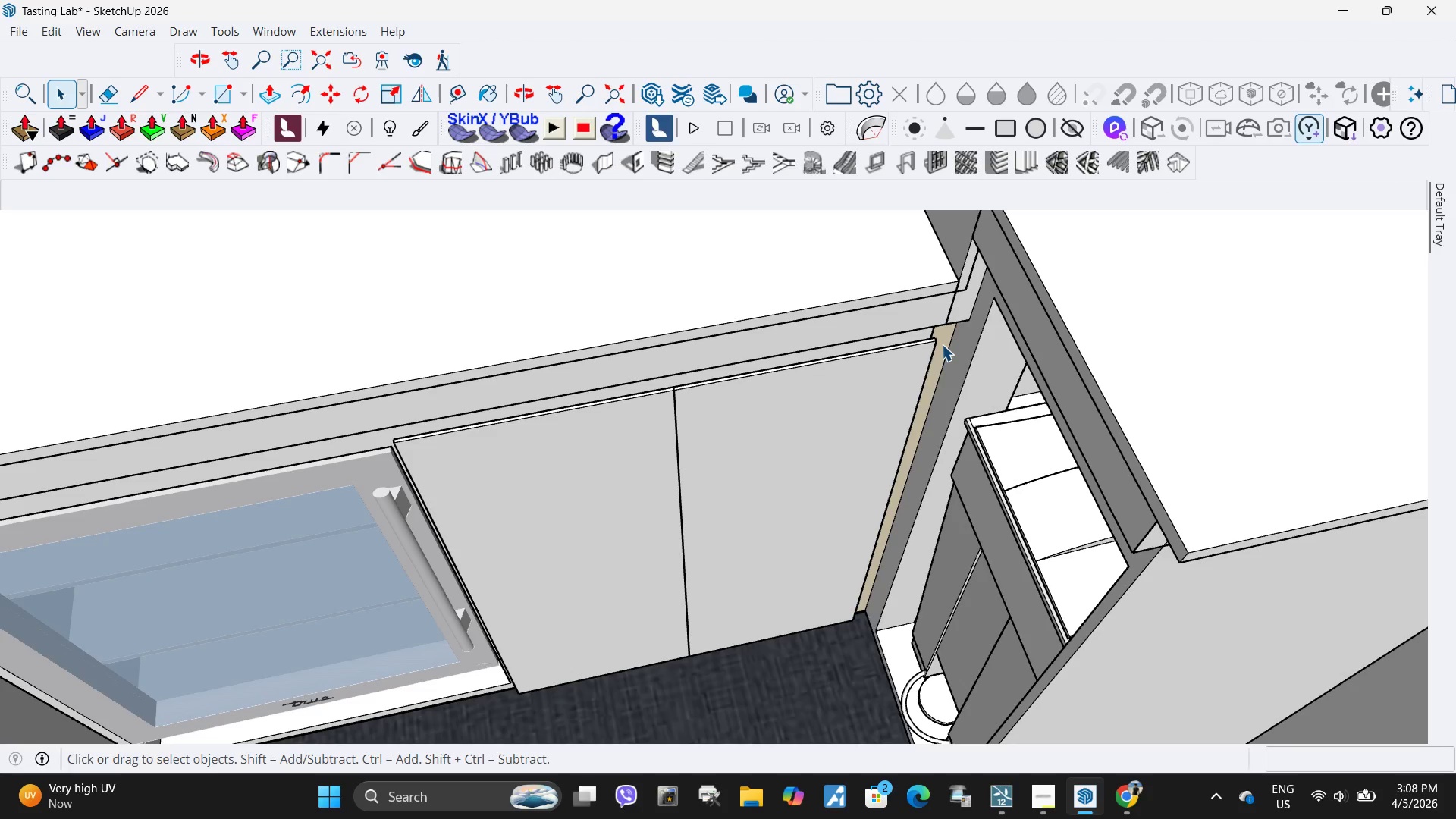 
left_click([942, 344])
 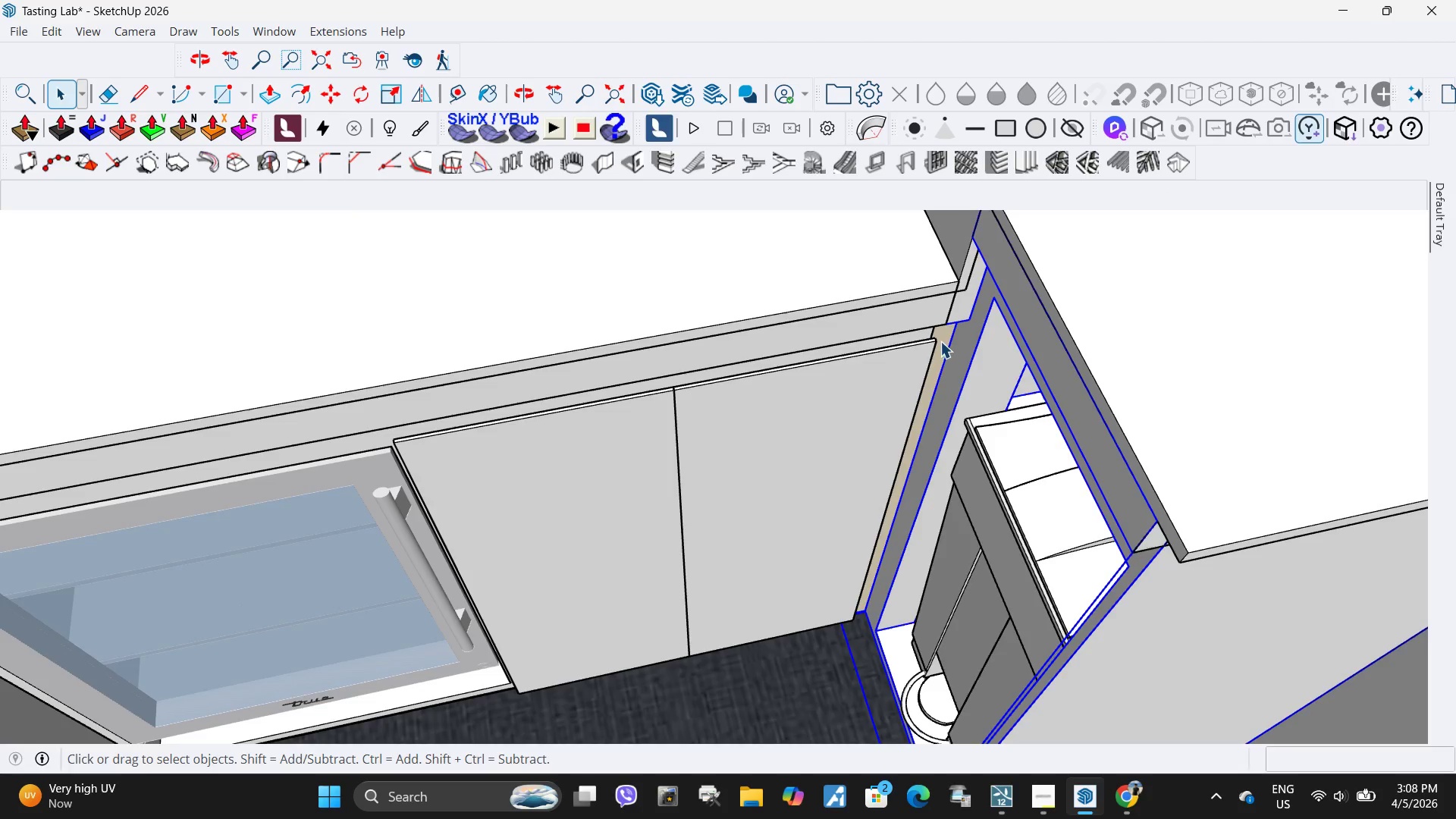 
double_click([940, 341])
 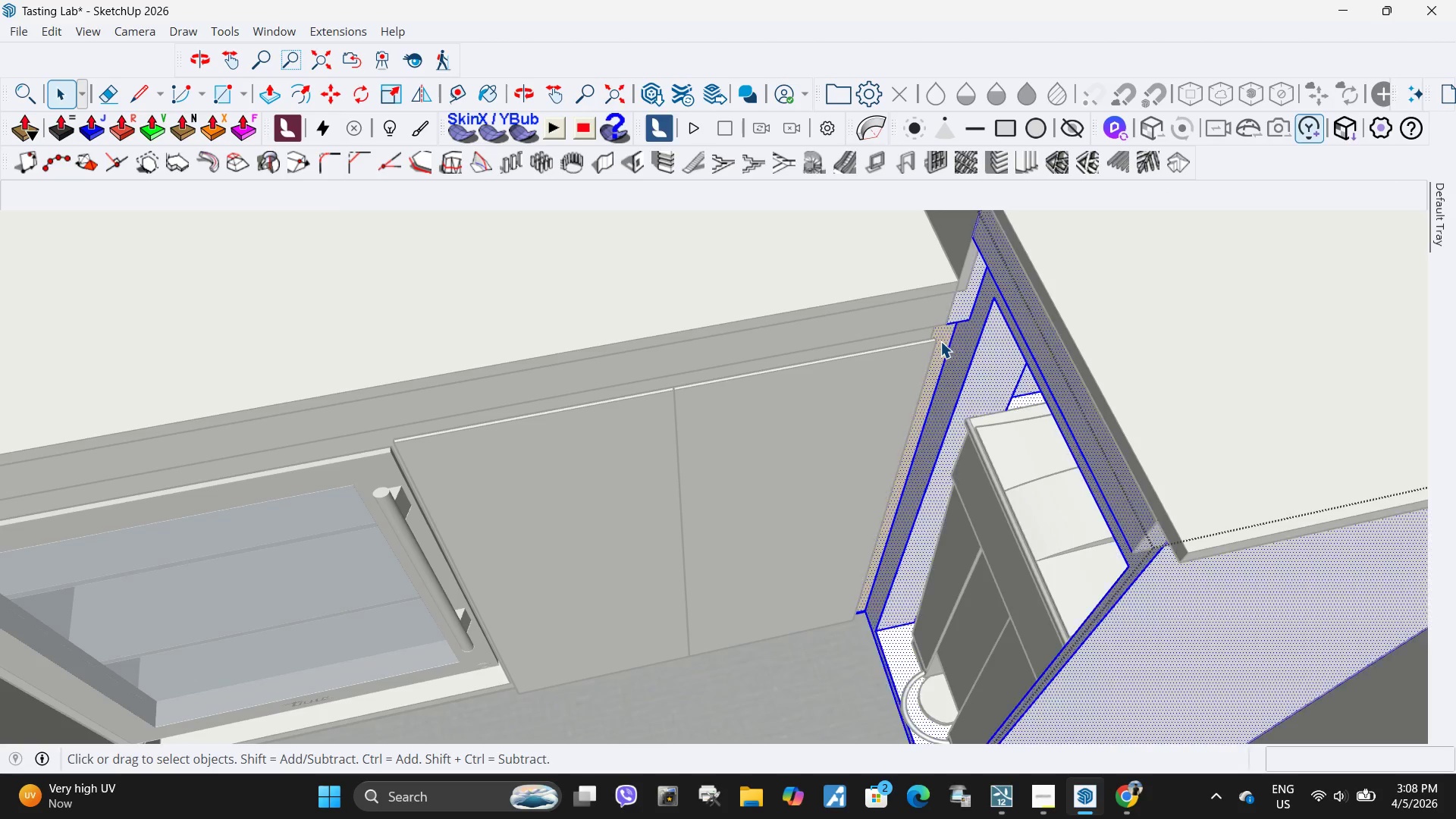 
triple_click([940, 341])
 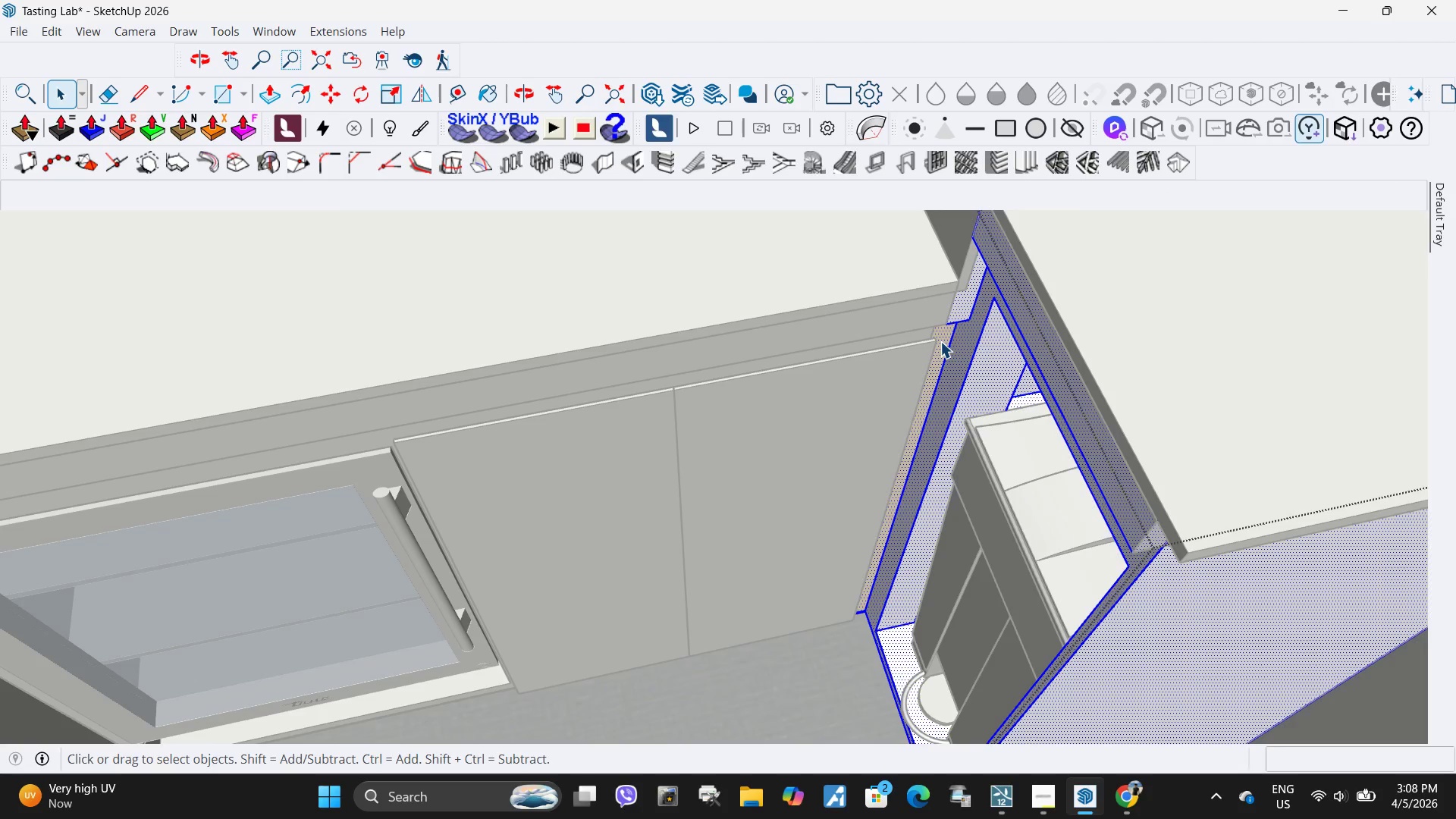 
triple_click([940, 341])
 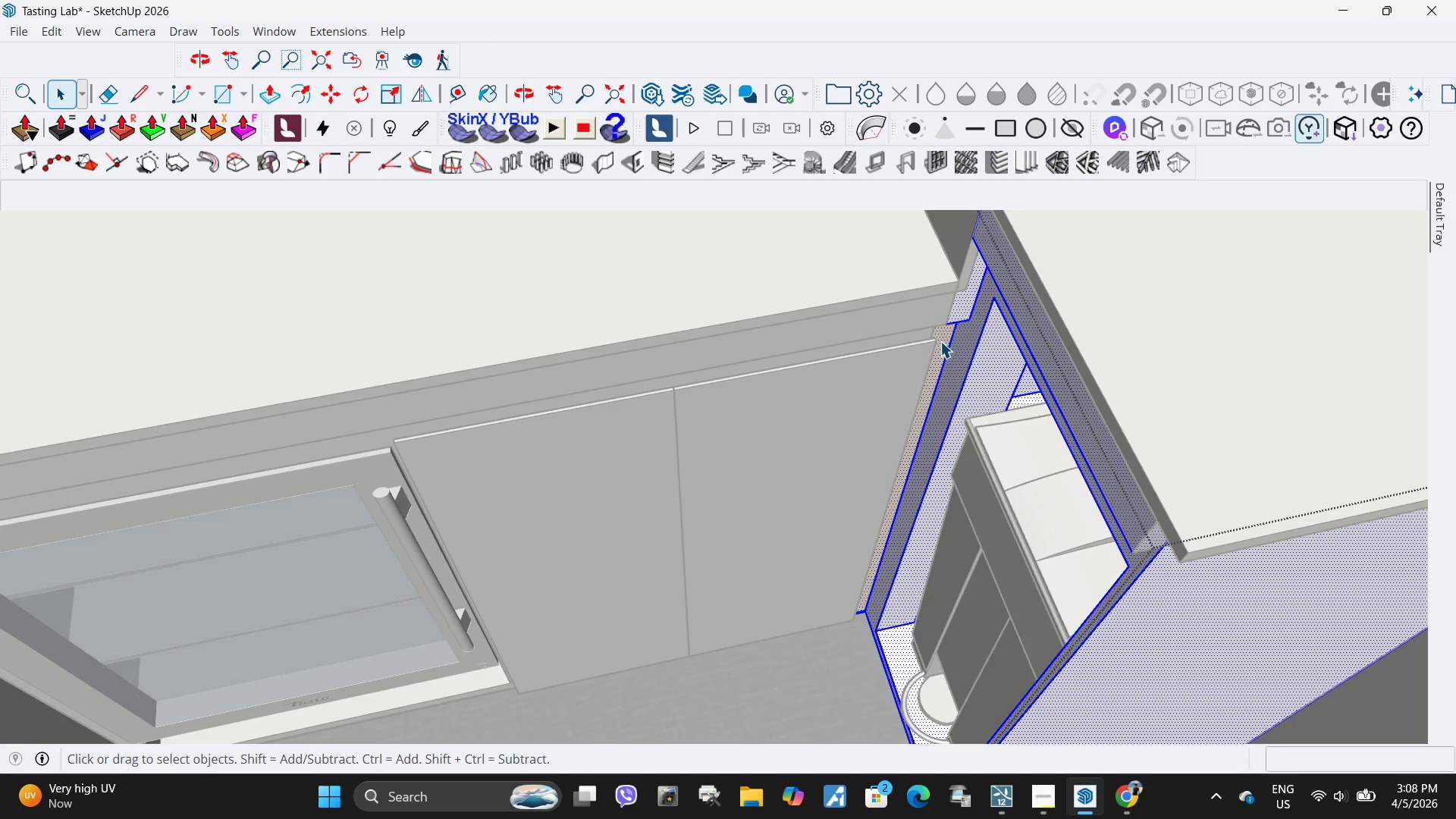 
triple_click([940, 341])
 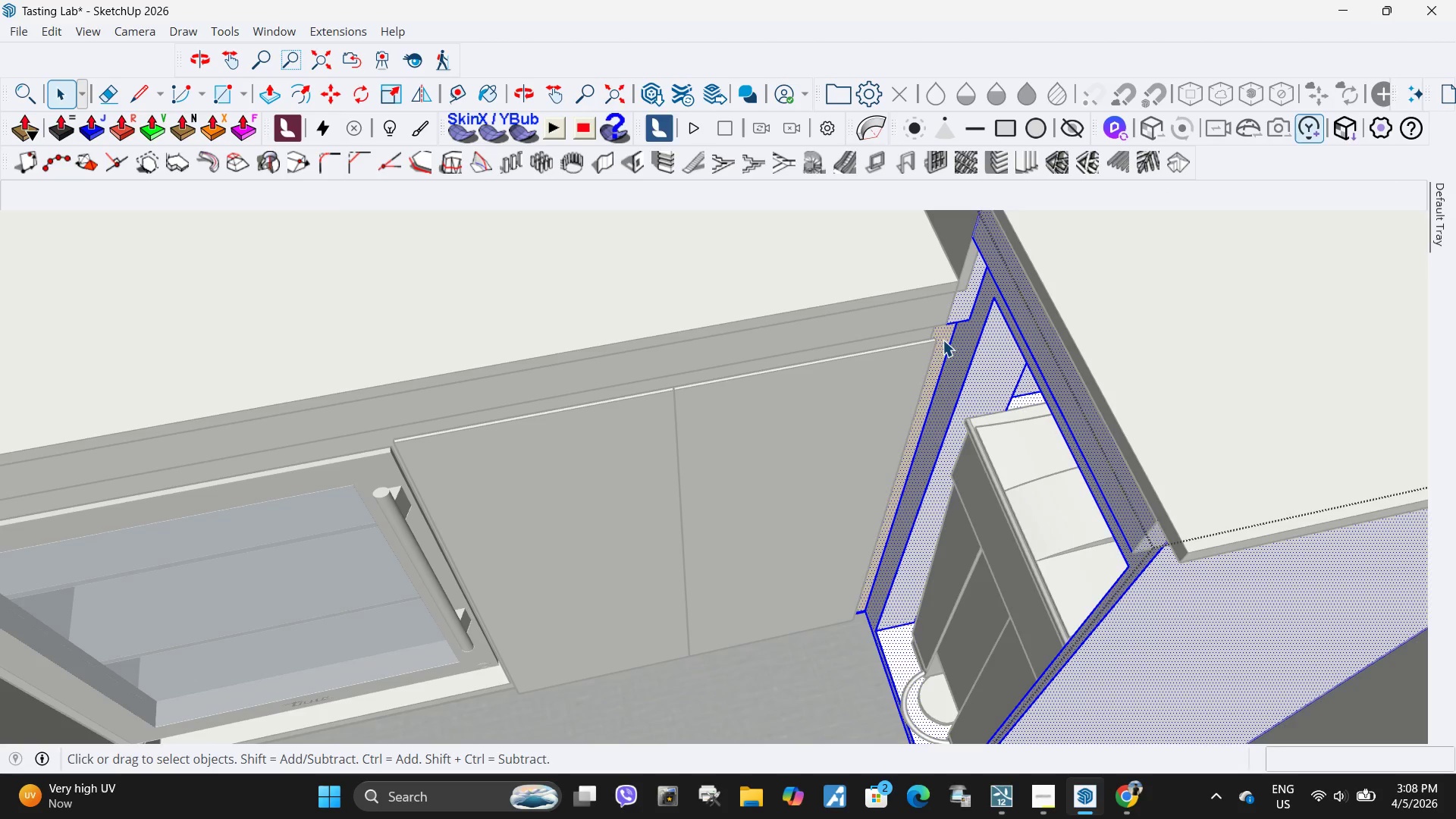 
triple_click([943, 340])
 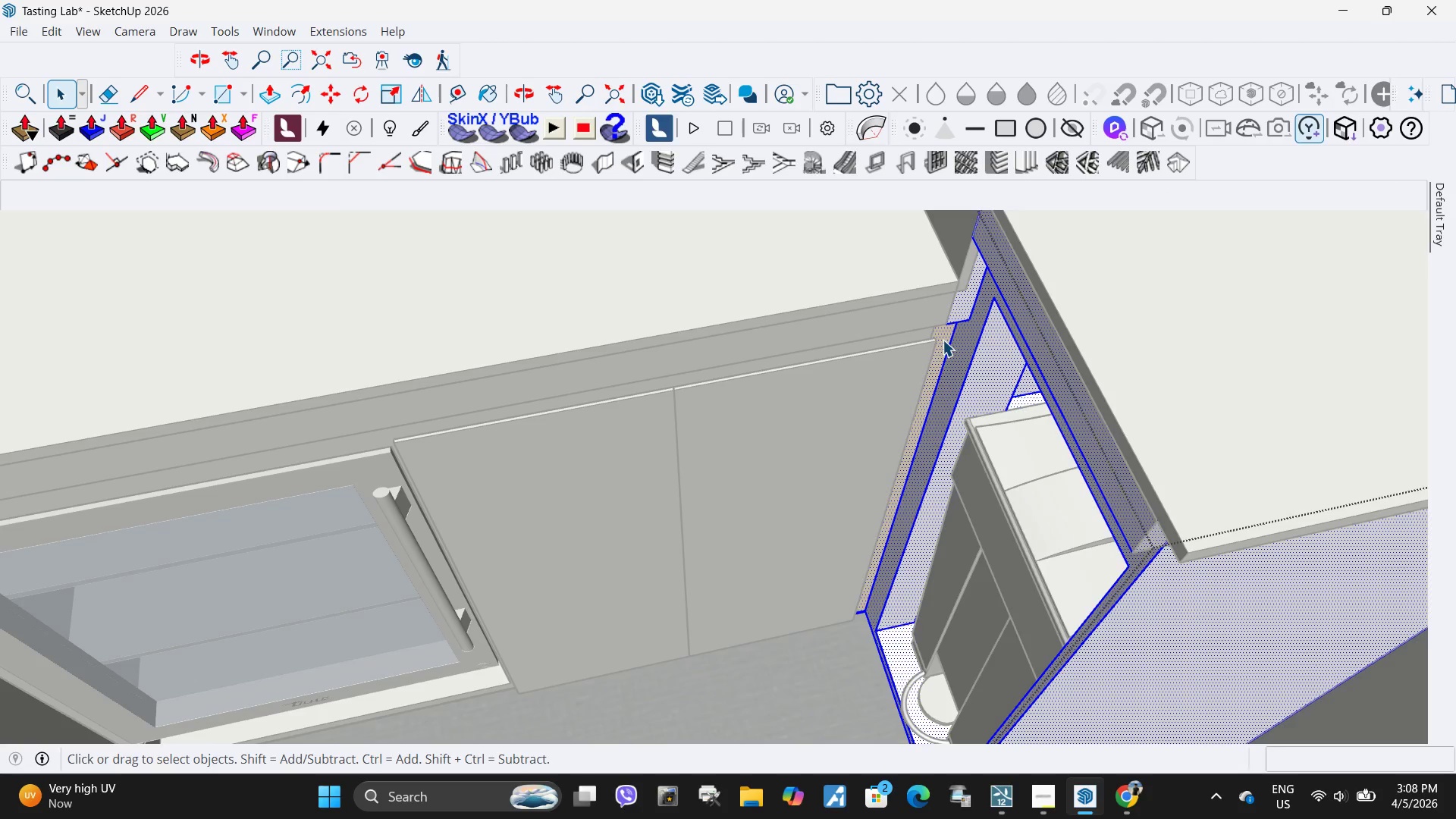 
triple_click([943, 340])
 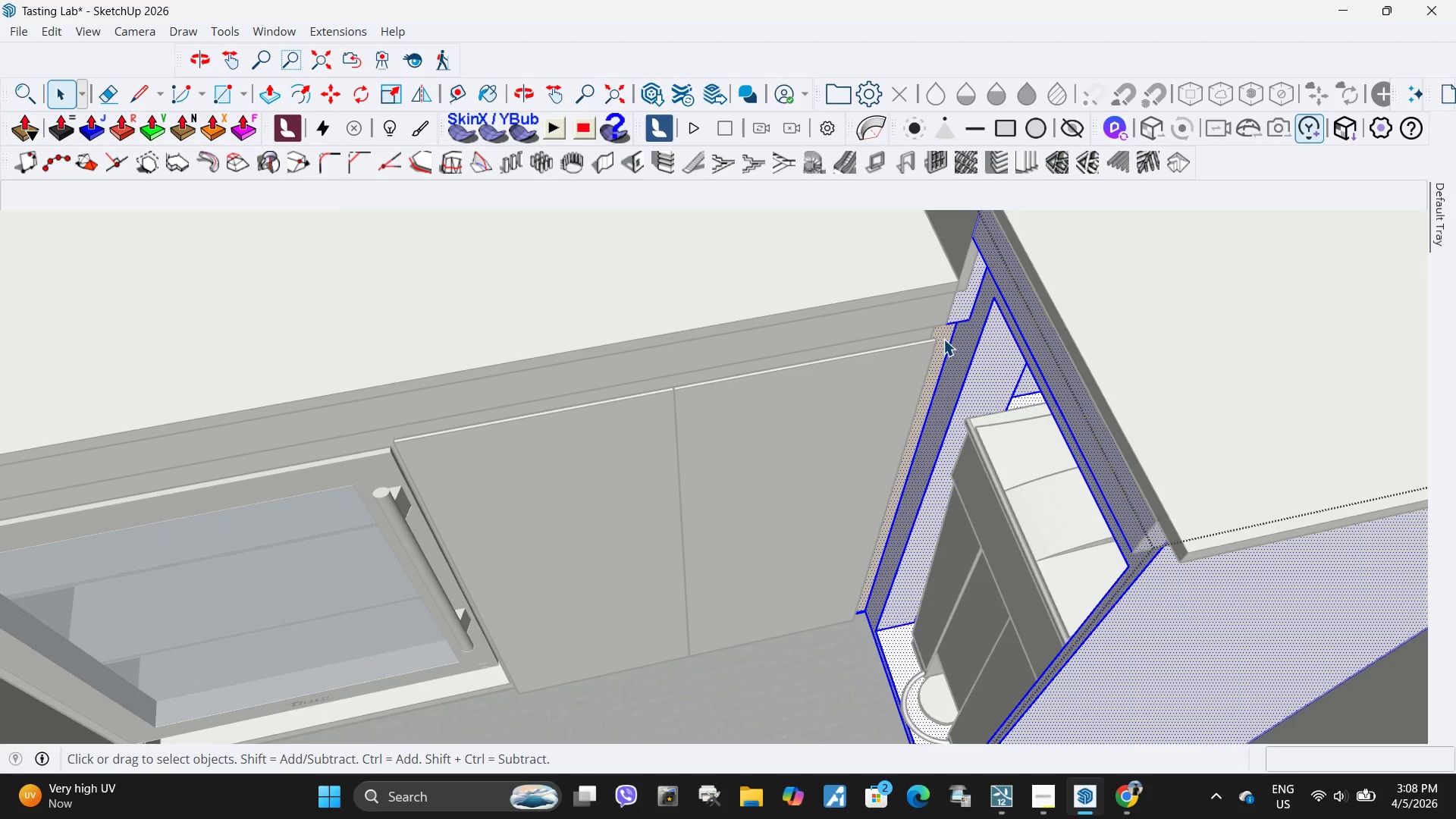 
triple_click([943, 339])
 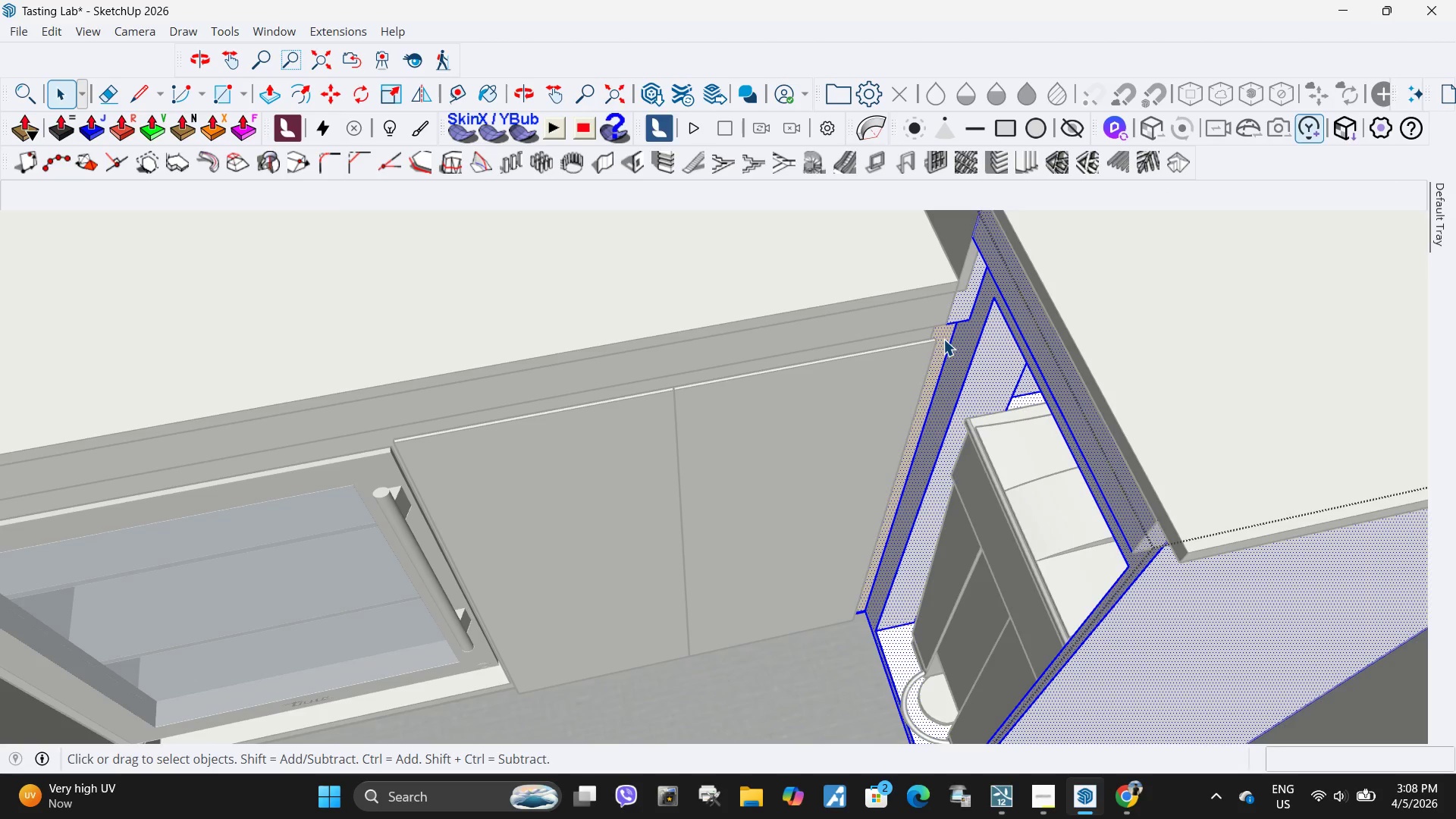 
triple_click([943, 339])
 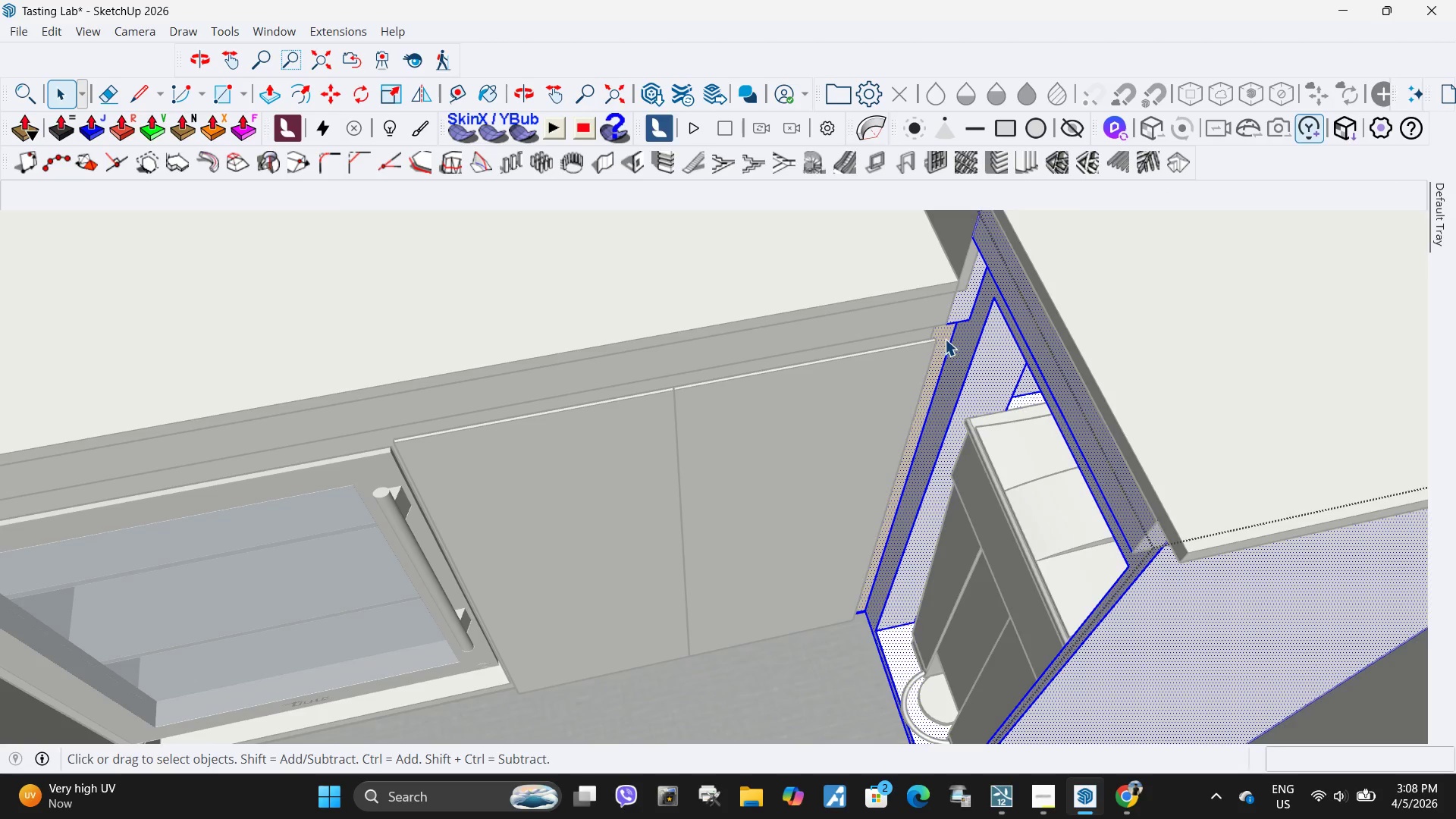 
triple_click([945, 339])
 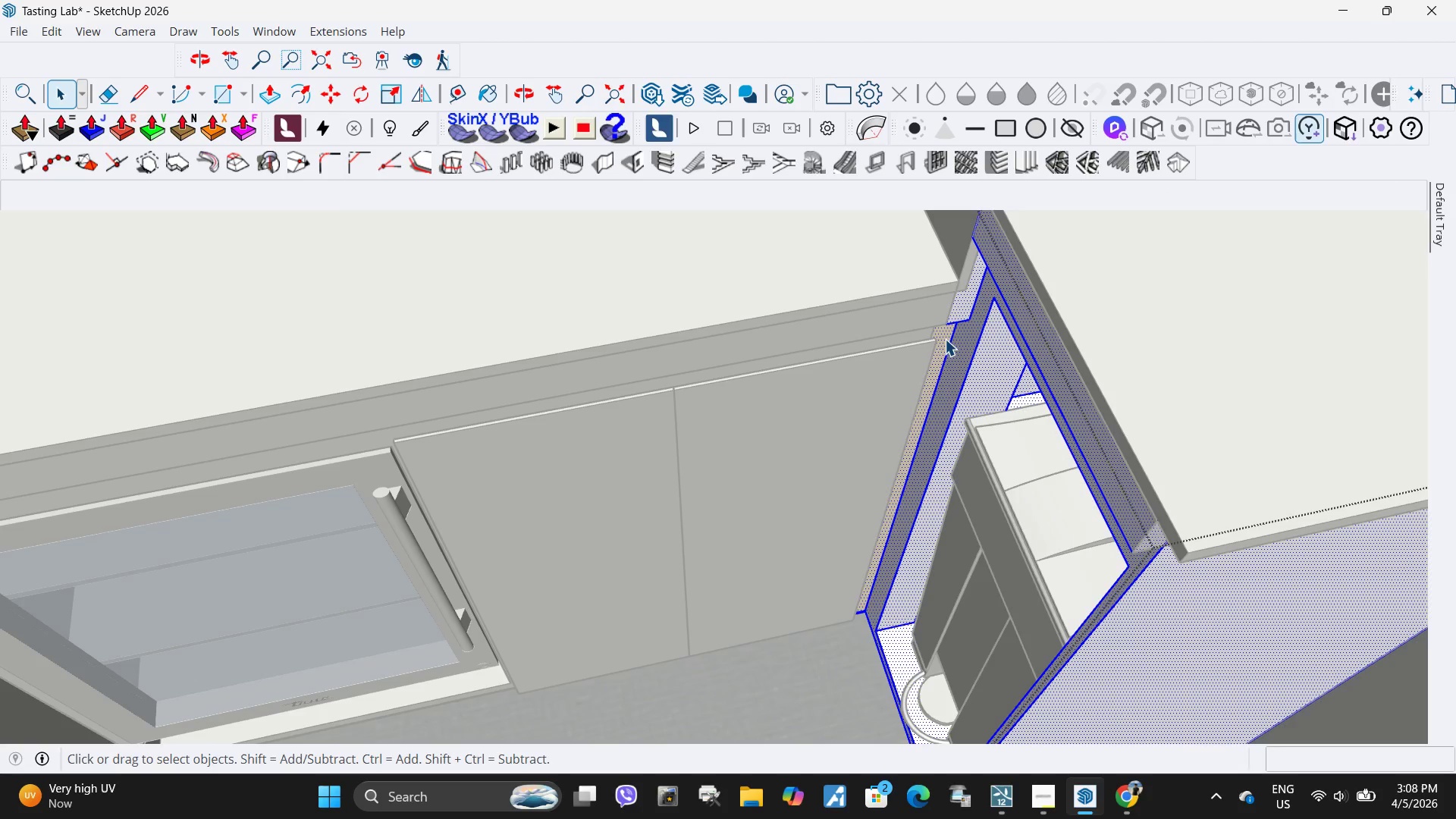 
triple_click([945, 339])
 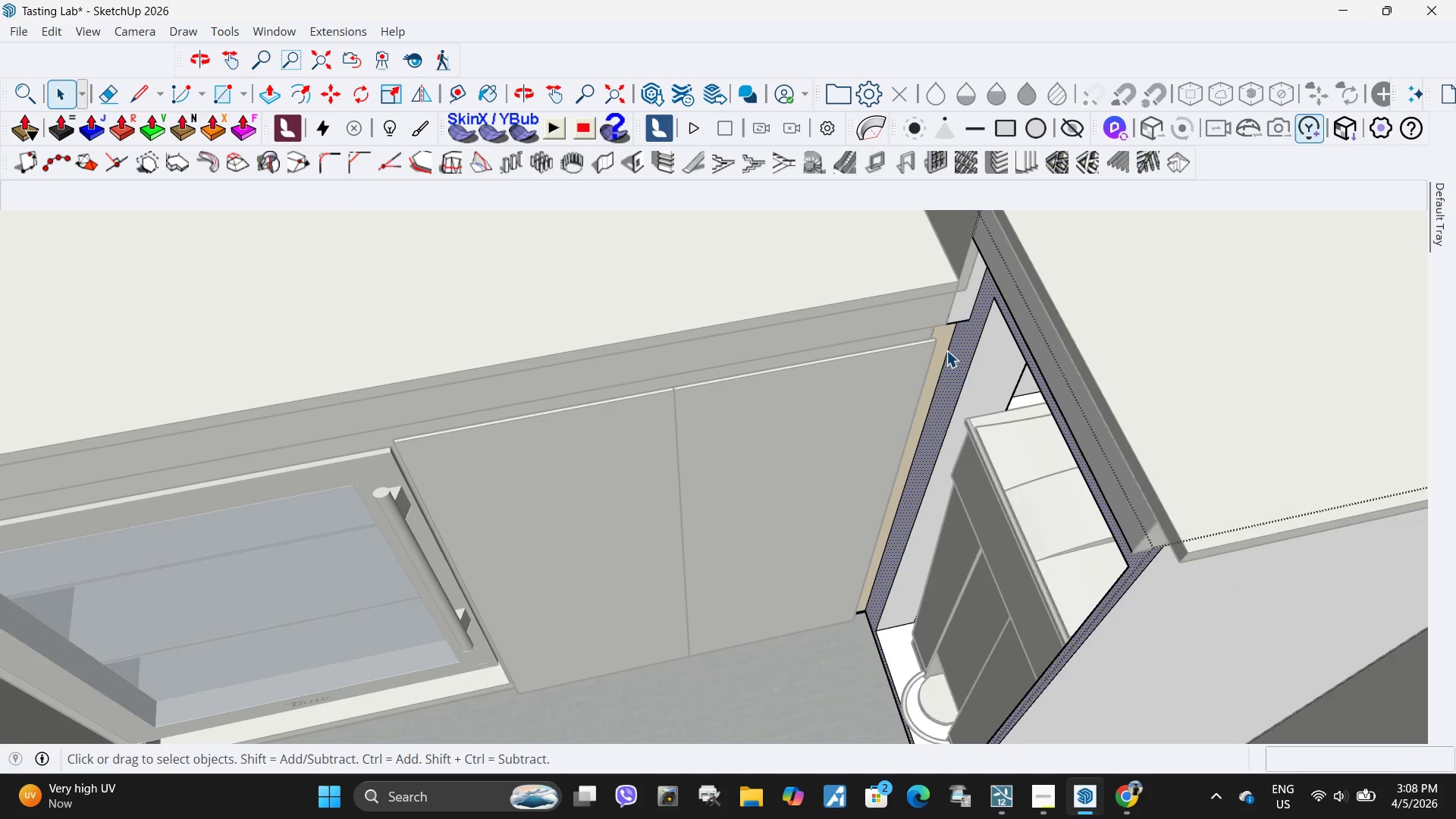 
double_click([940, 343])
 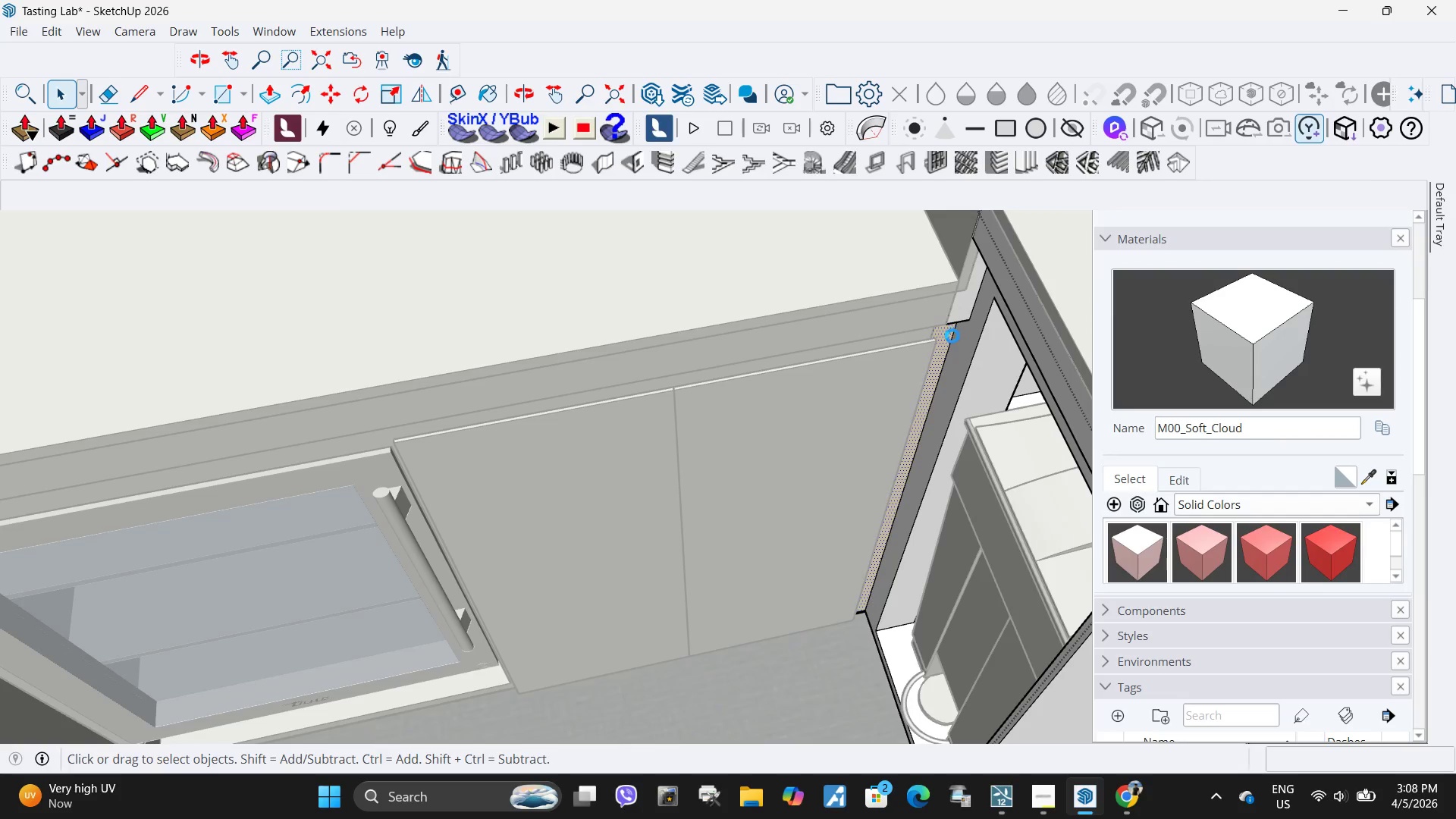 
left_click([946, 335])
 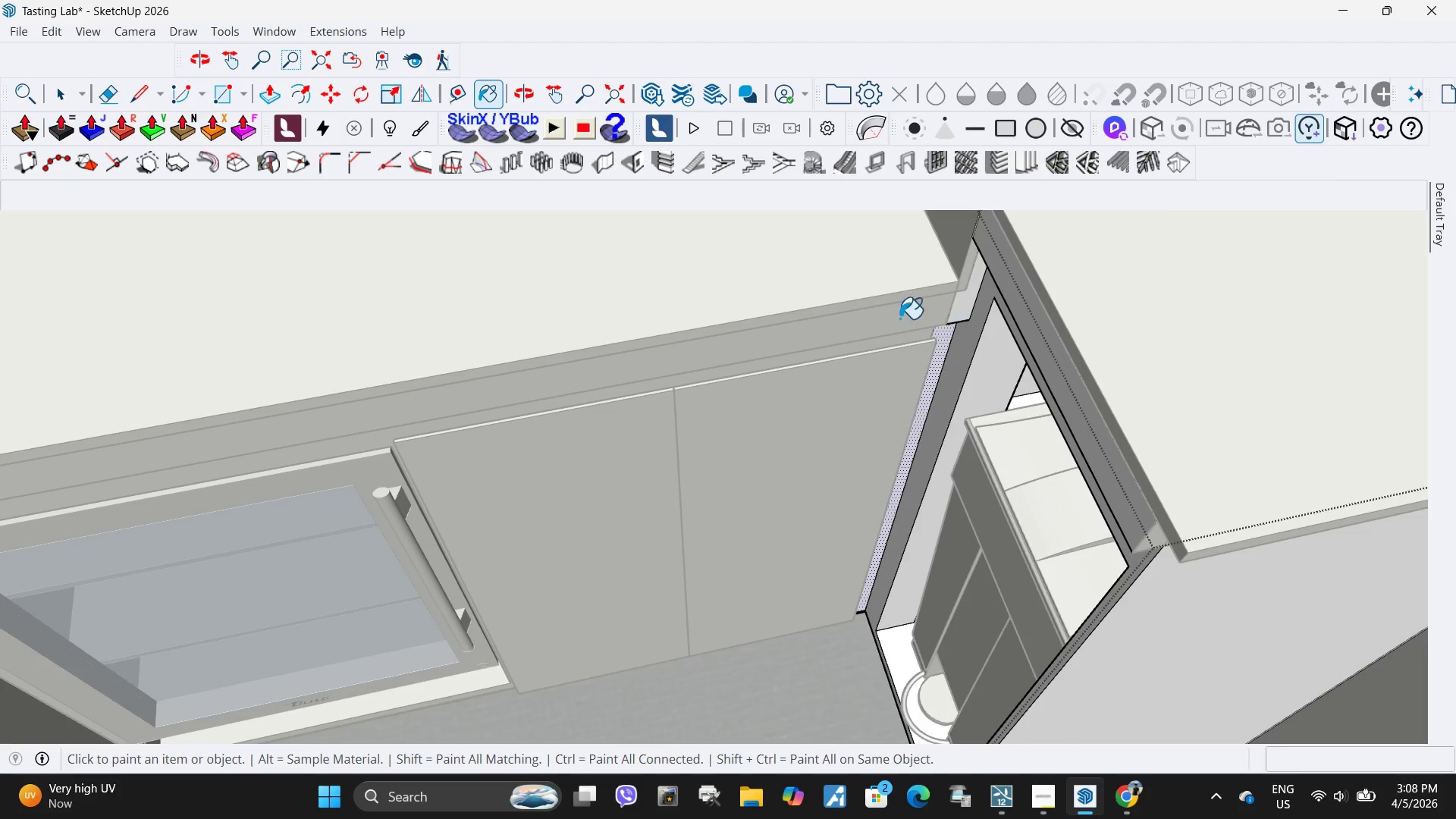 
key(Space)
 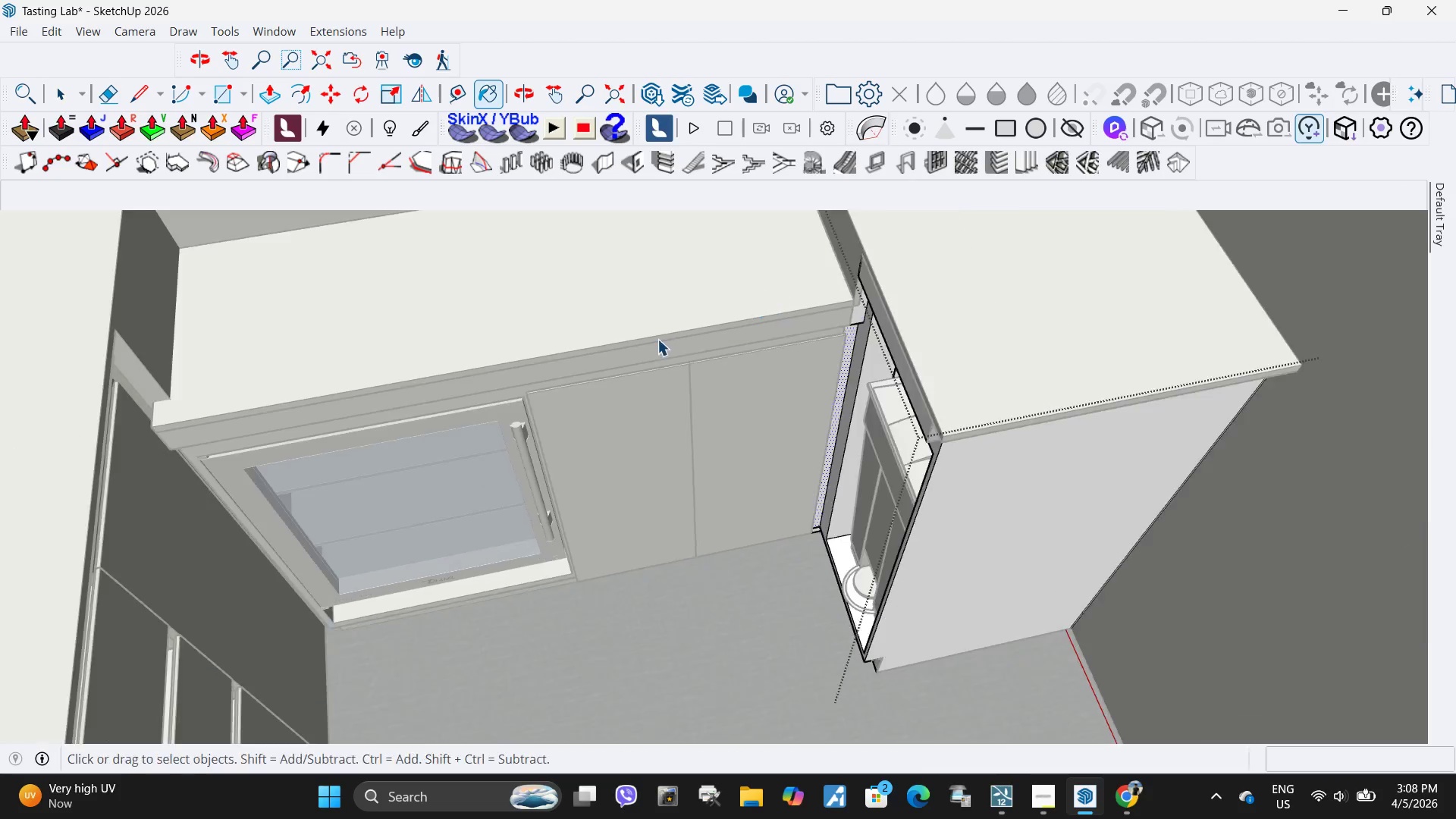 
key(Escape)
 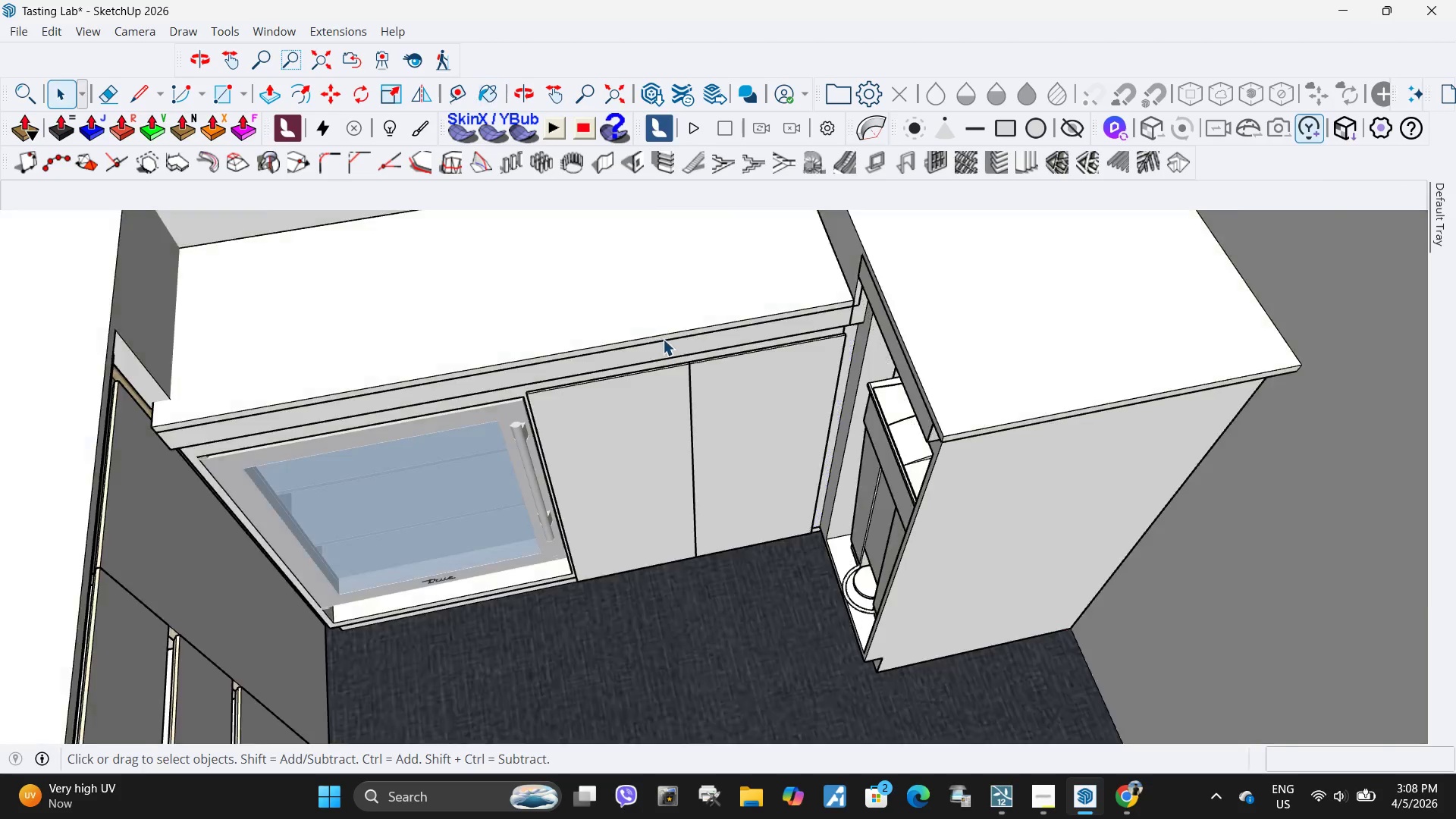 
key(Escape)
 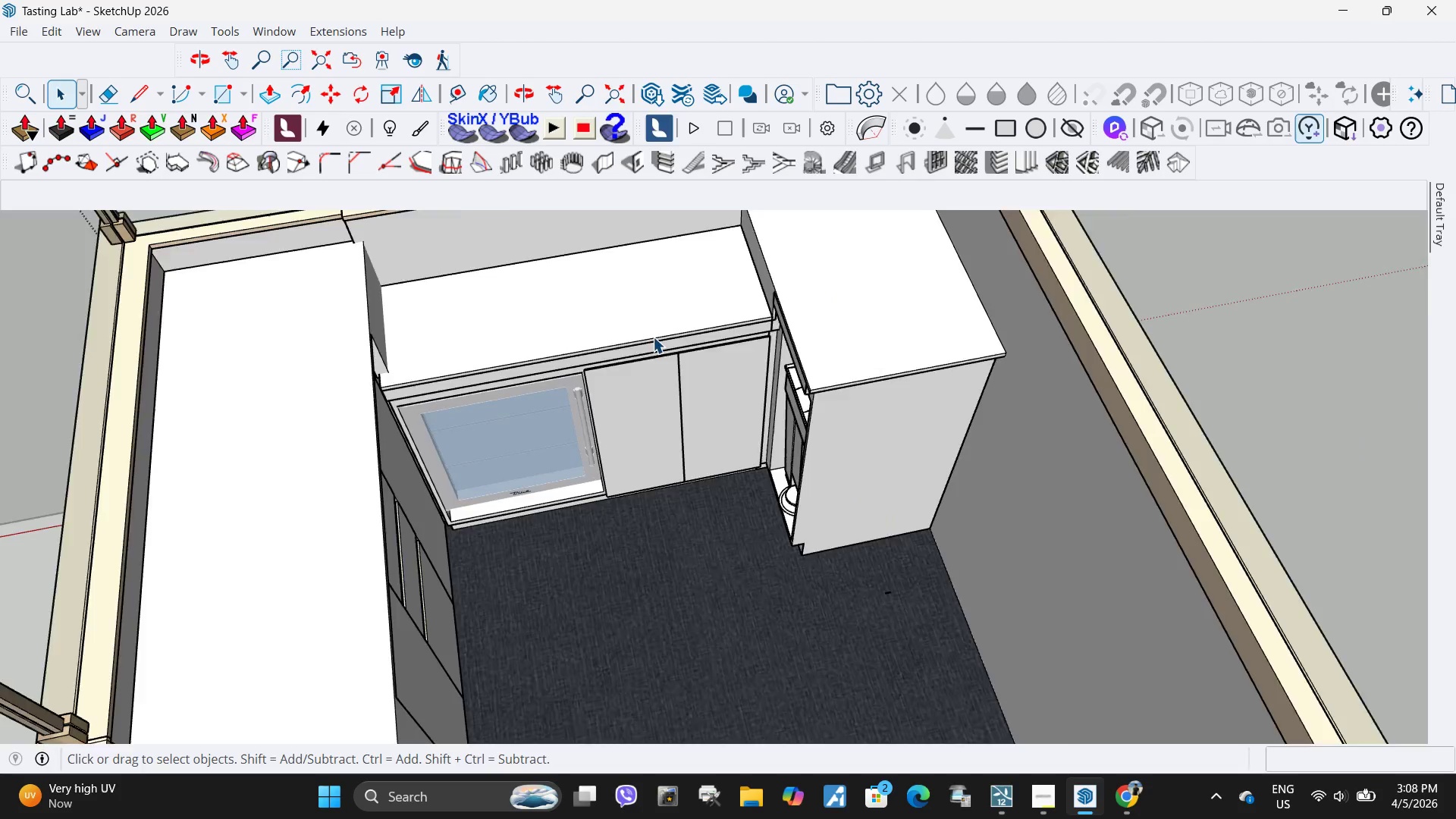 
key(Escape)
 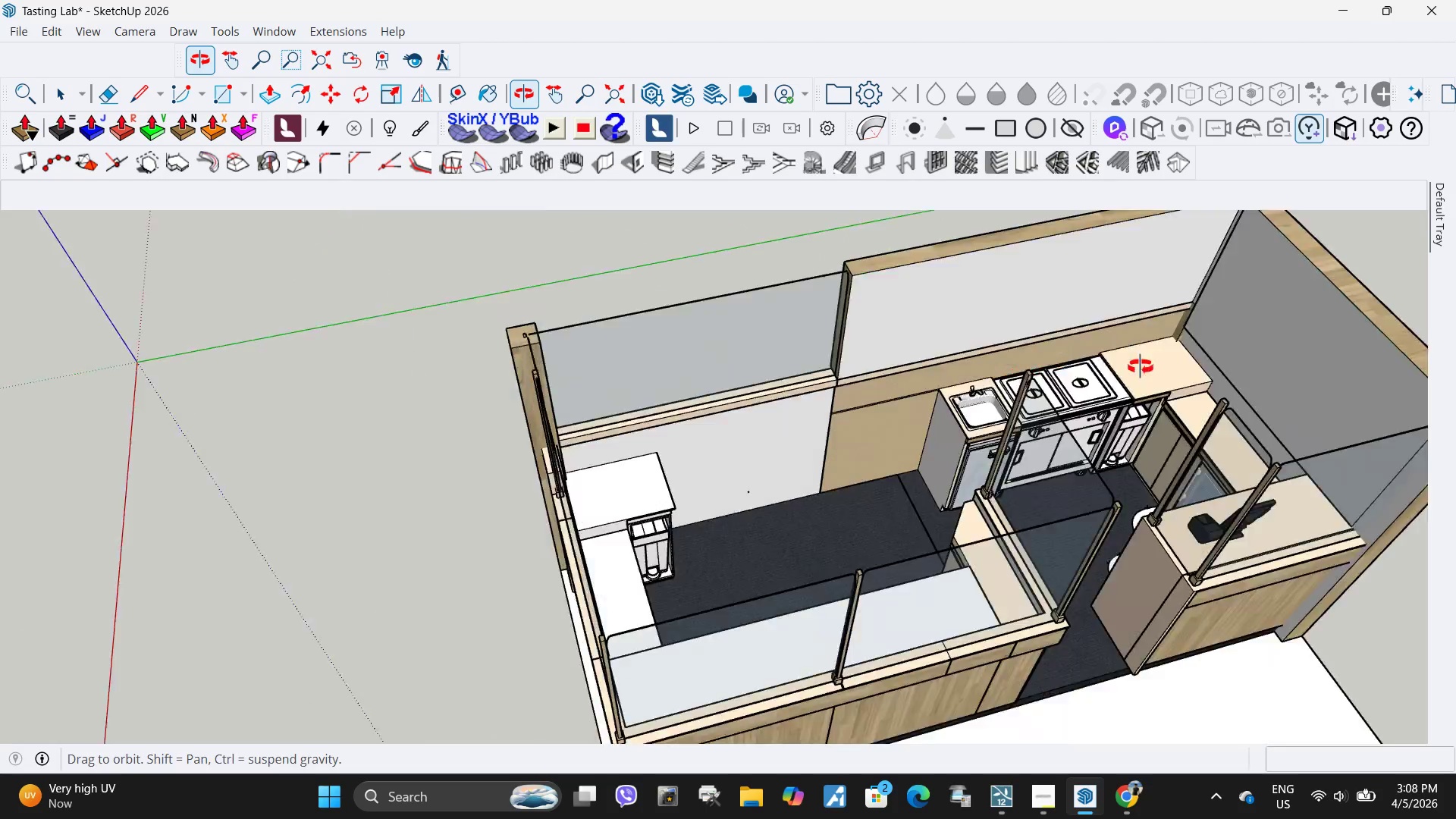 
scroll: coordinate [401, 364], scroll_direction: down, amount: 25.0
 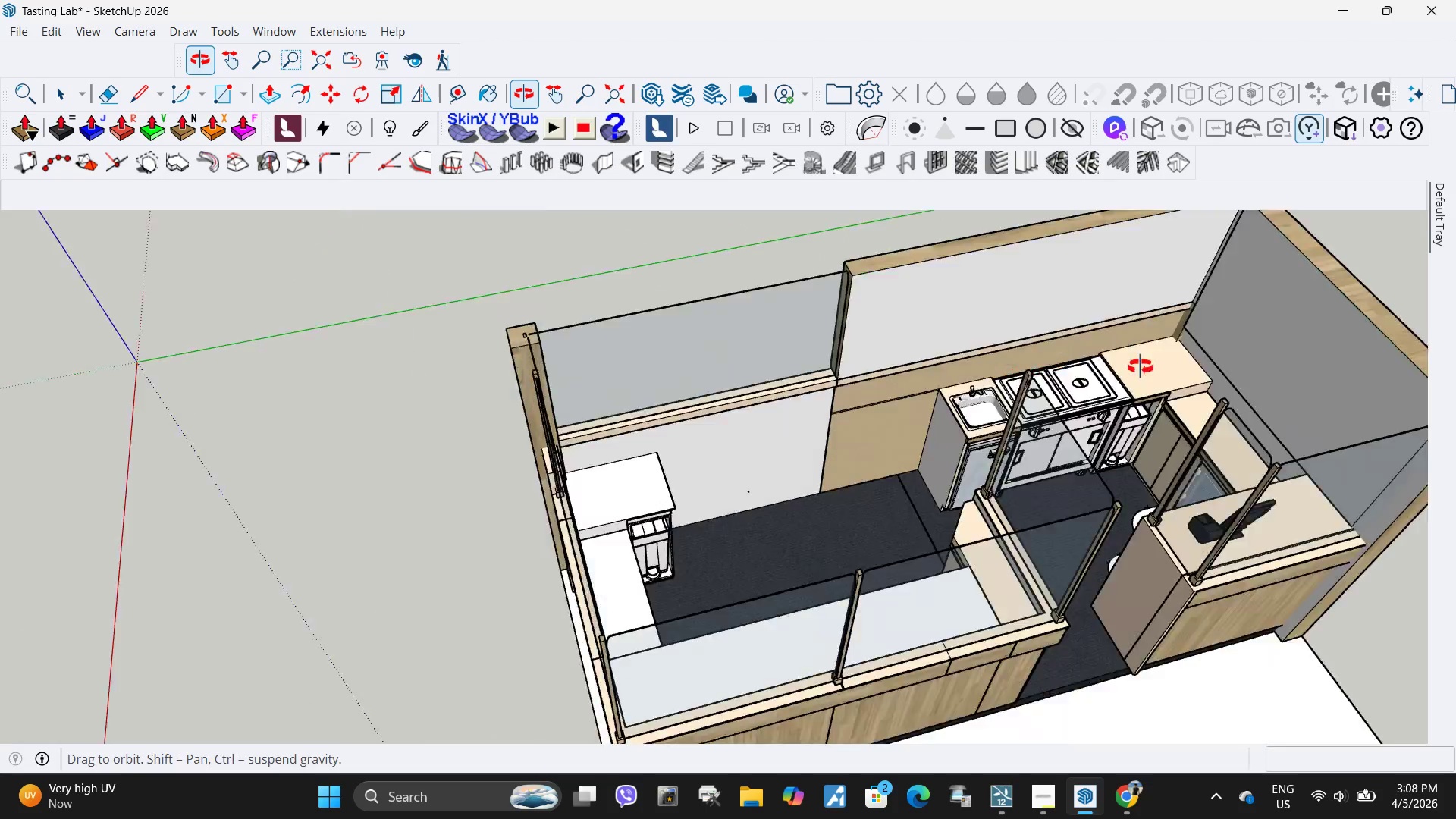 
middle_click([632, 452])
 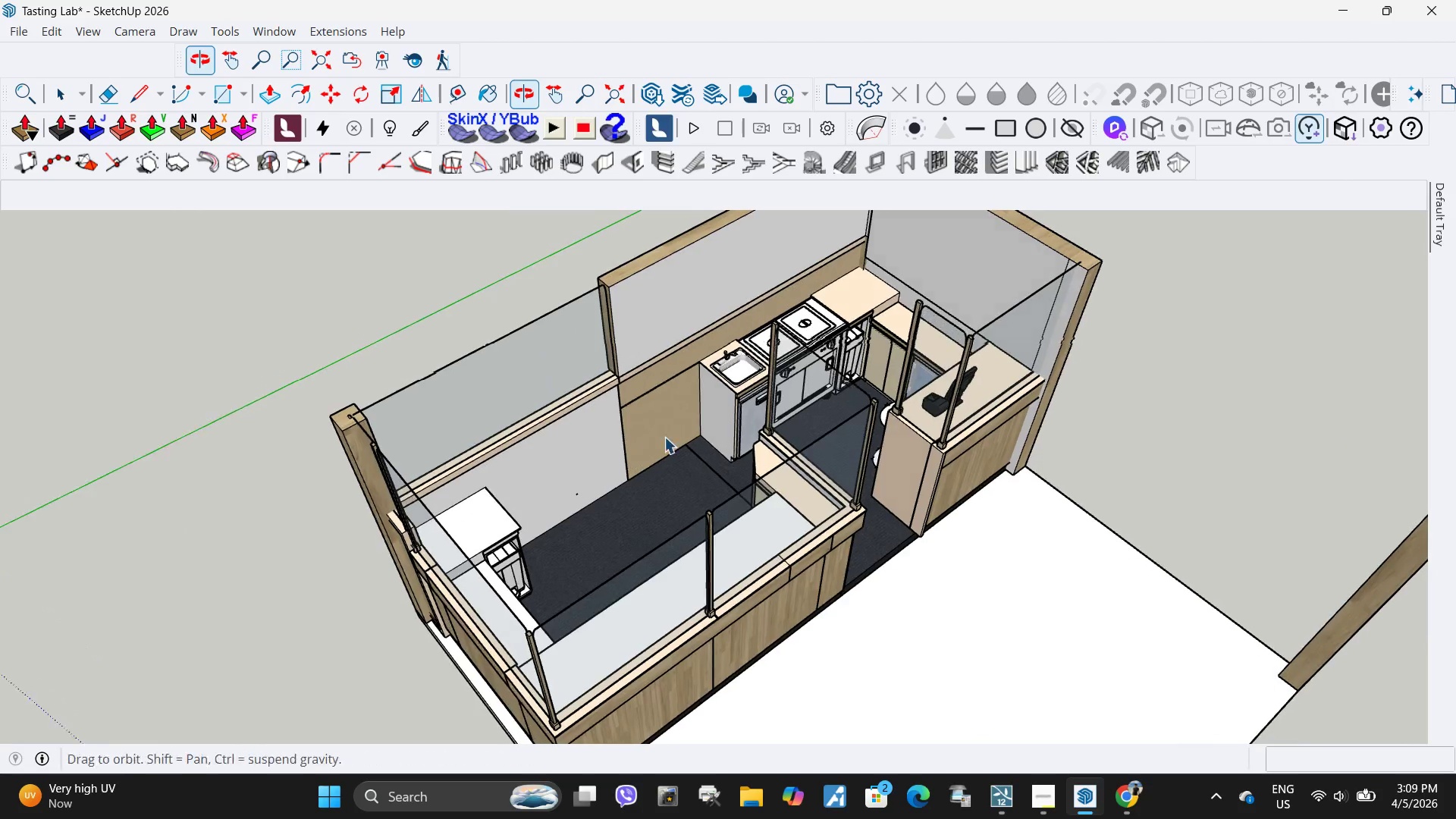 
scroll: coordinate [741, 288], scroll_direction: down, amount: 4.0
 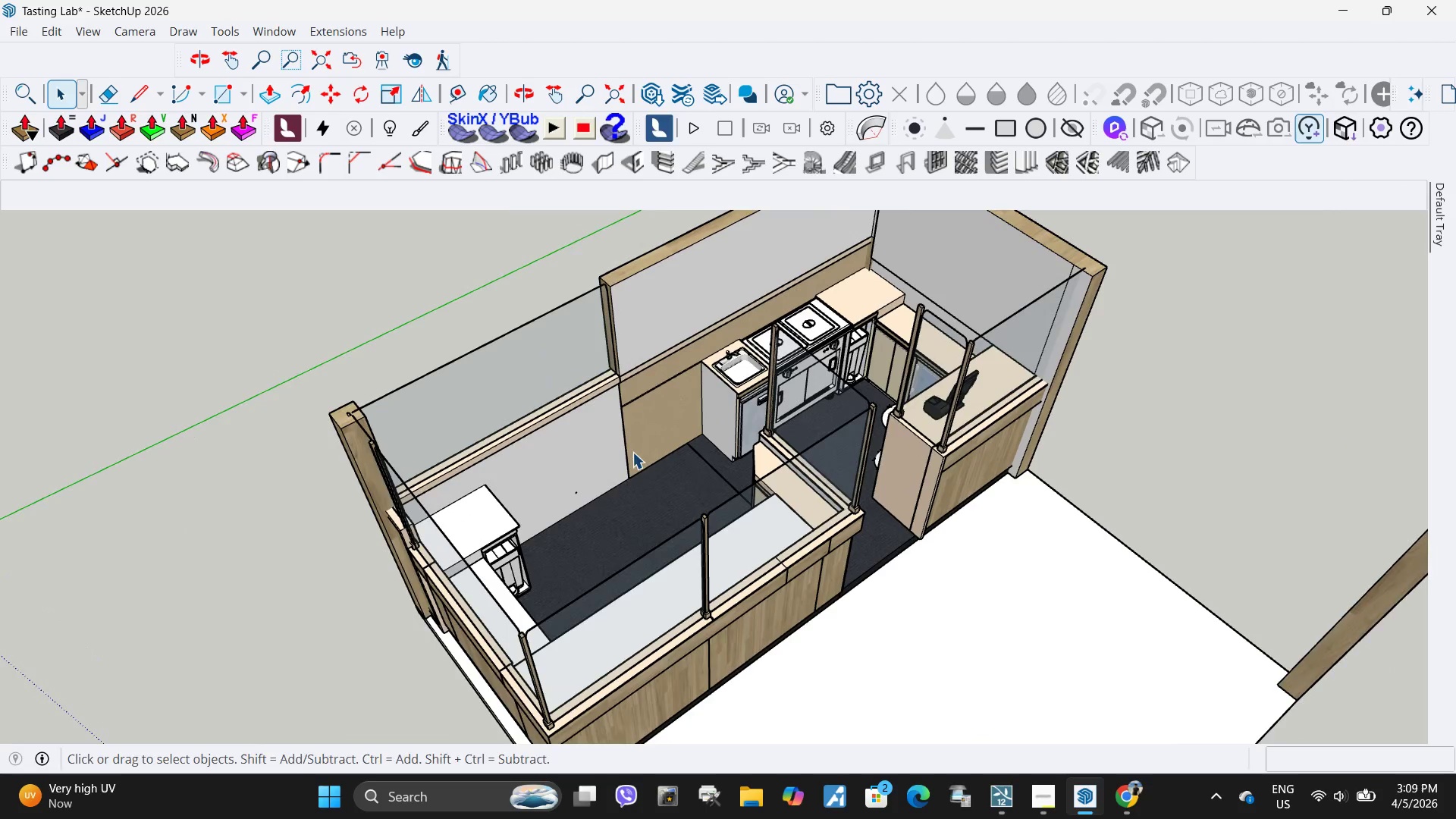 
double_click([648, 419])
 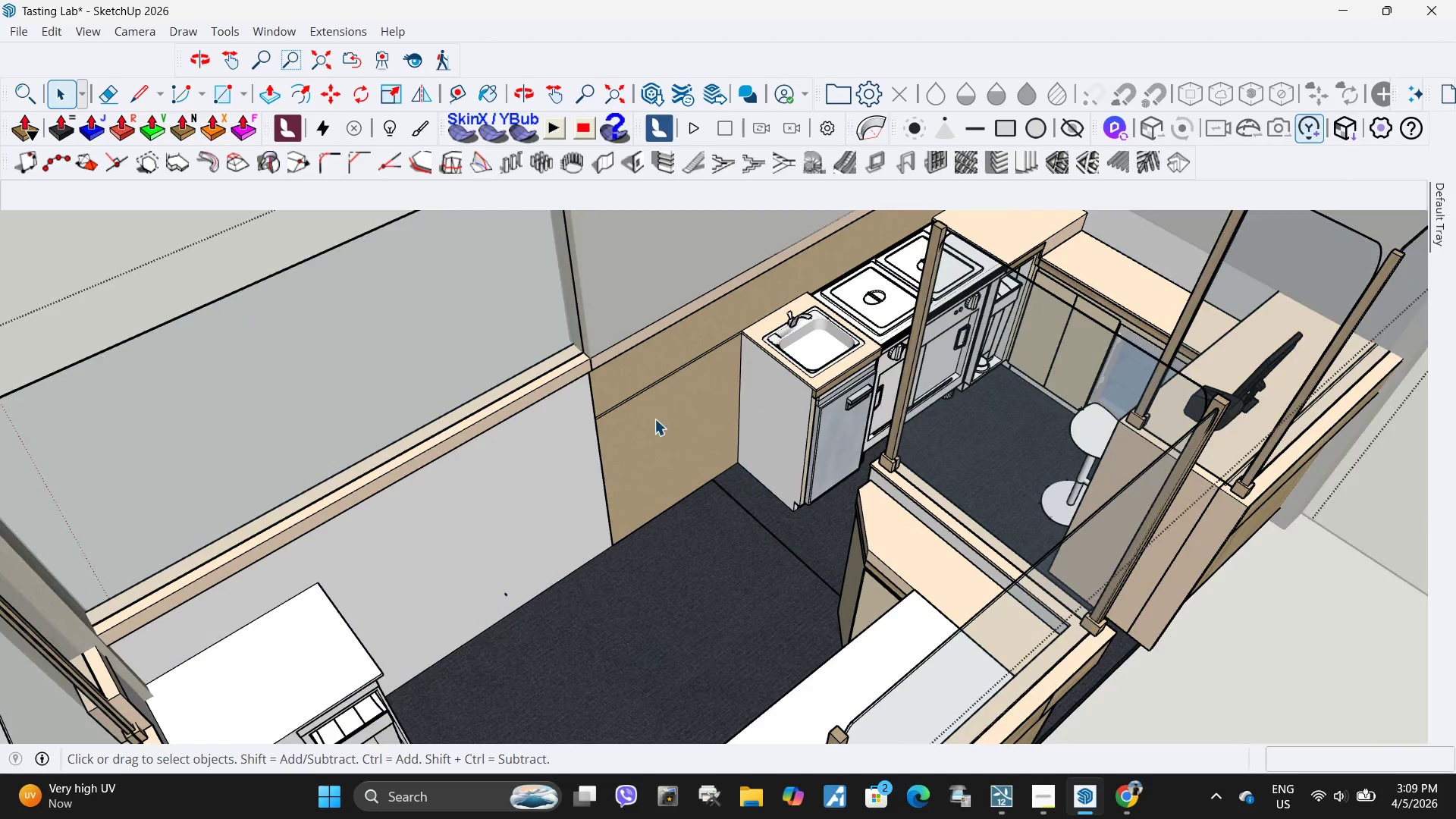 
scroll: coordinate [646, 397], scroll_direction: up, amount: 6.0
 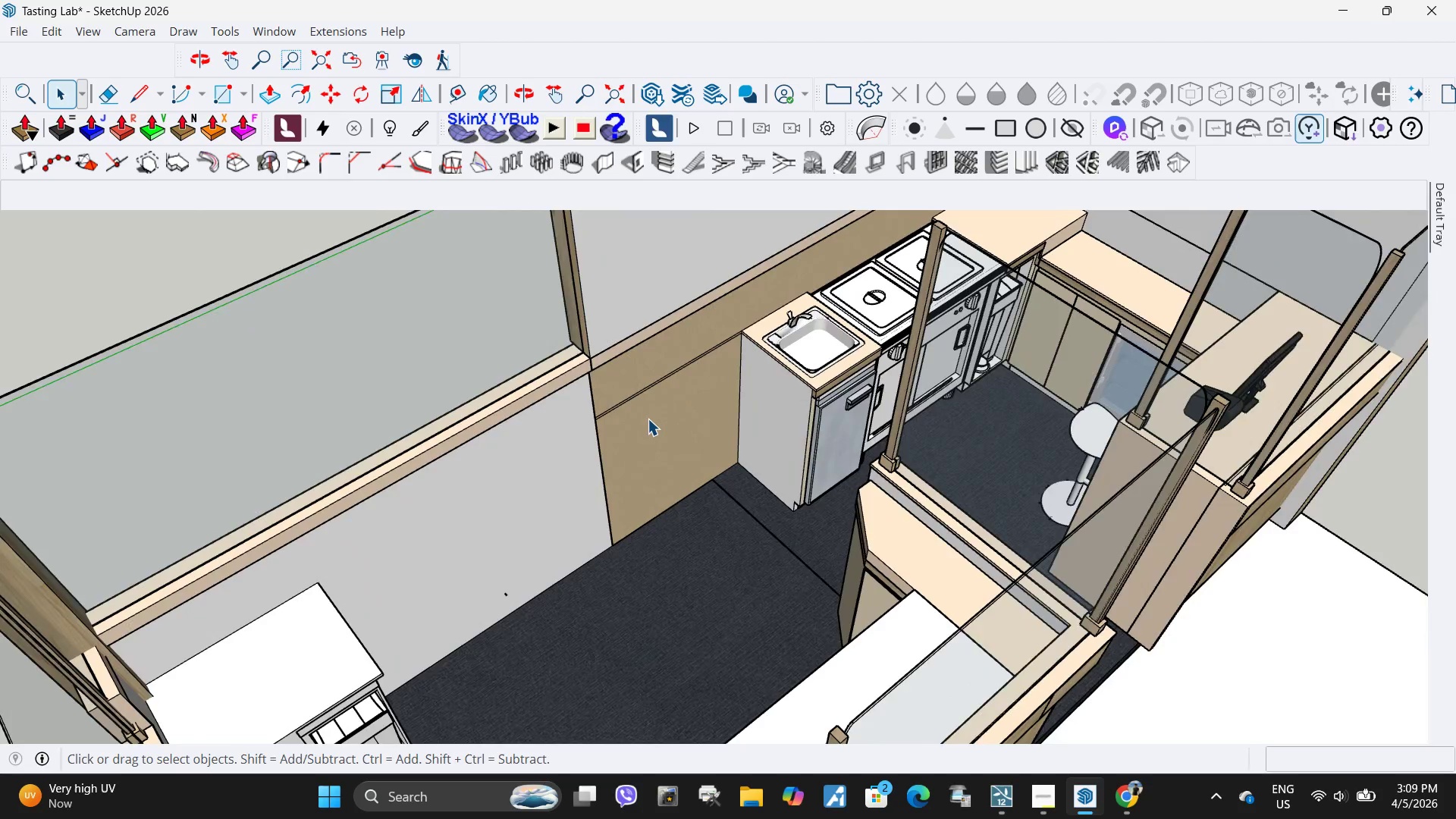 
triple_click([654, 419])
 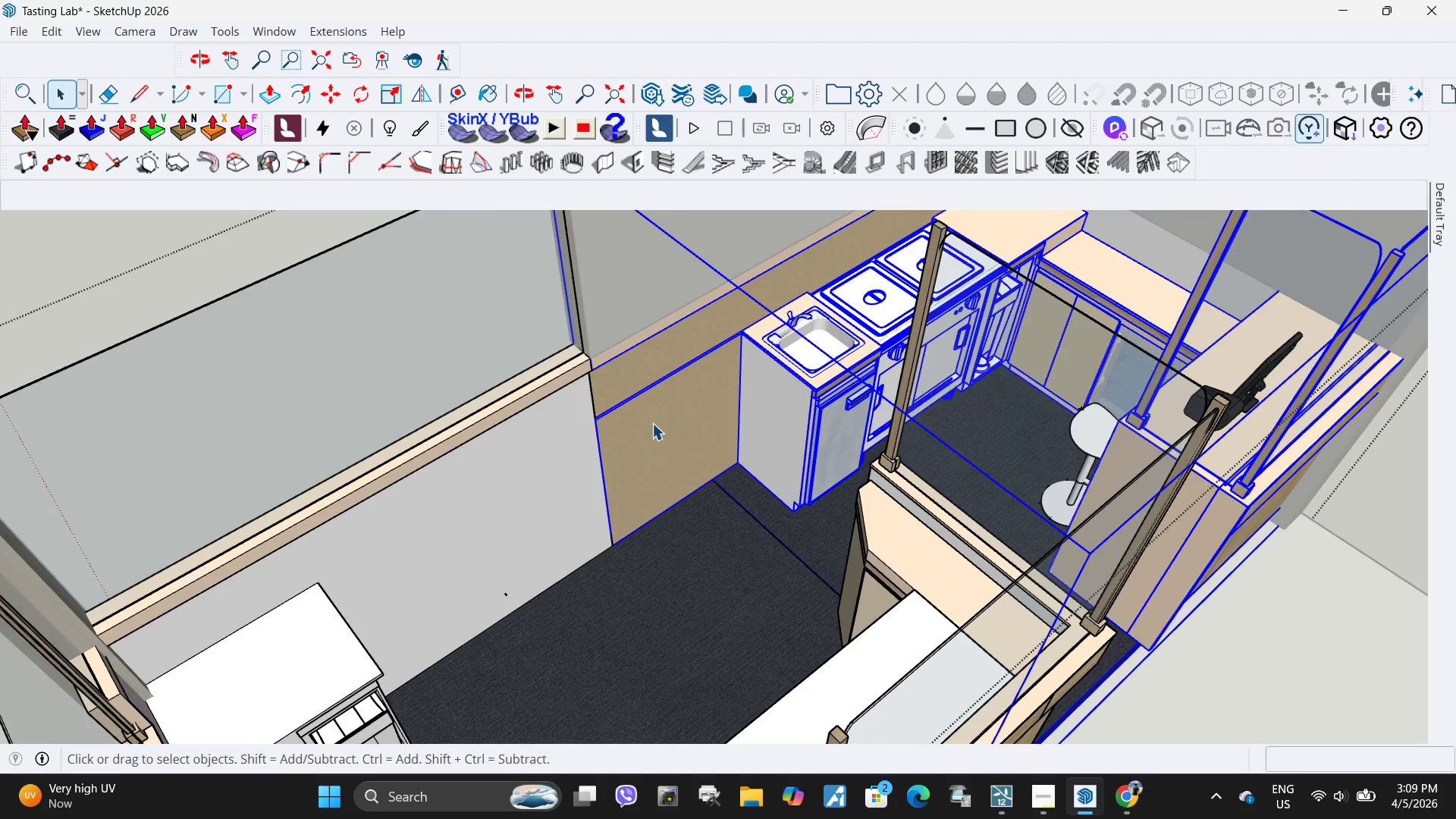 
triple_click([652, 423])
 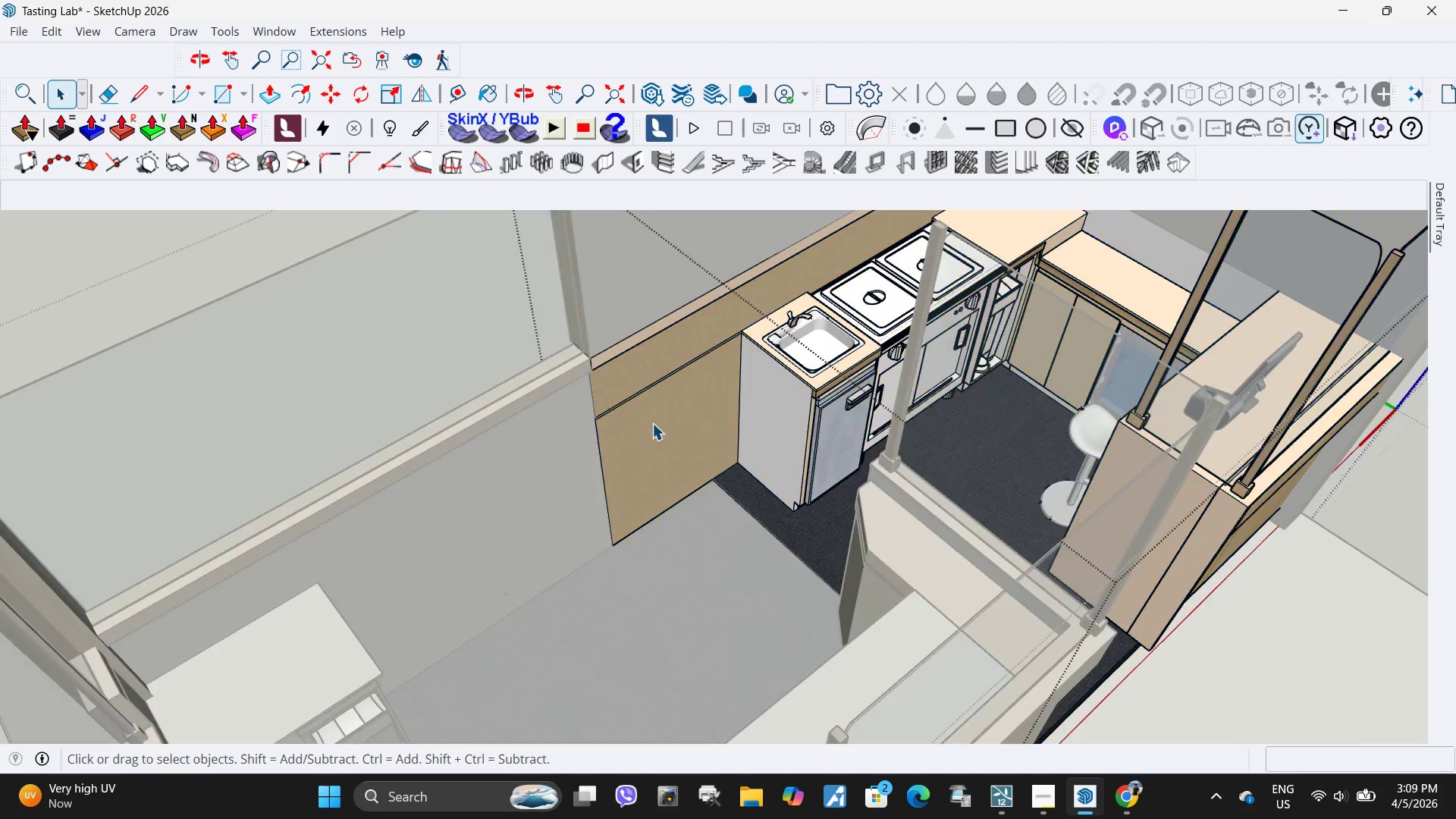 
triple_click([652, 423])
 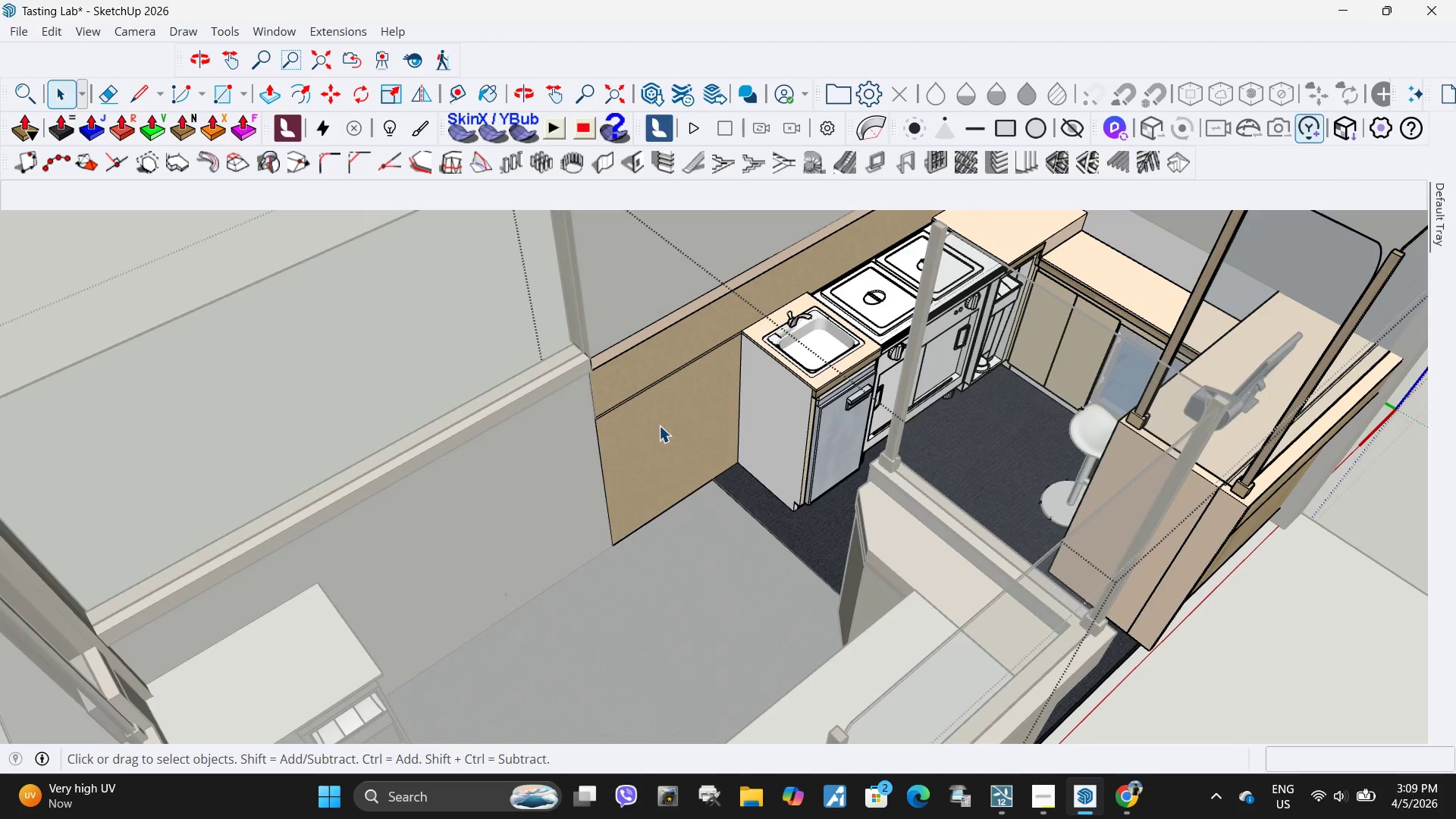 
triple_click([659, 425])
 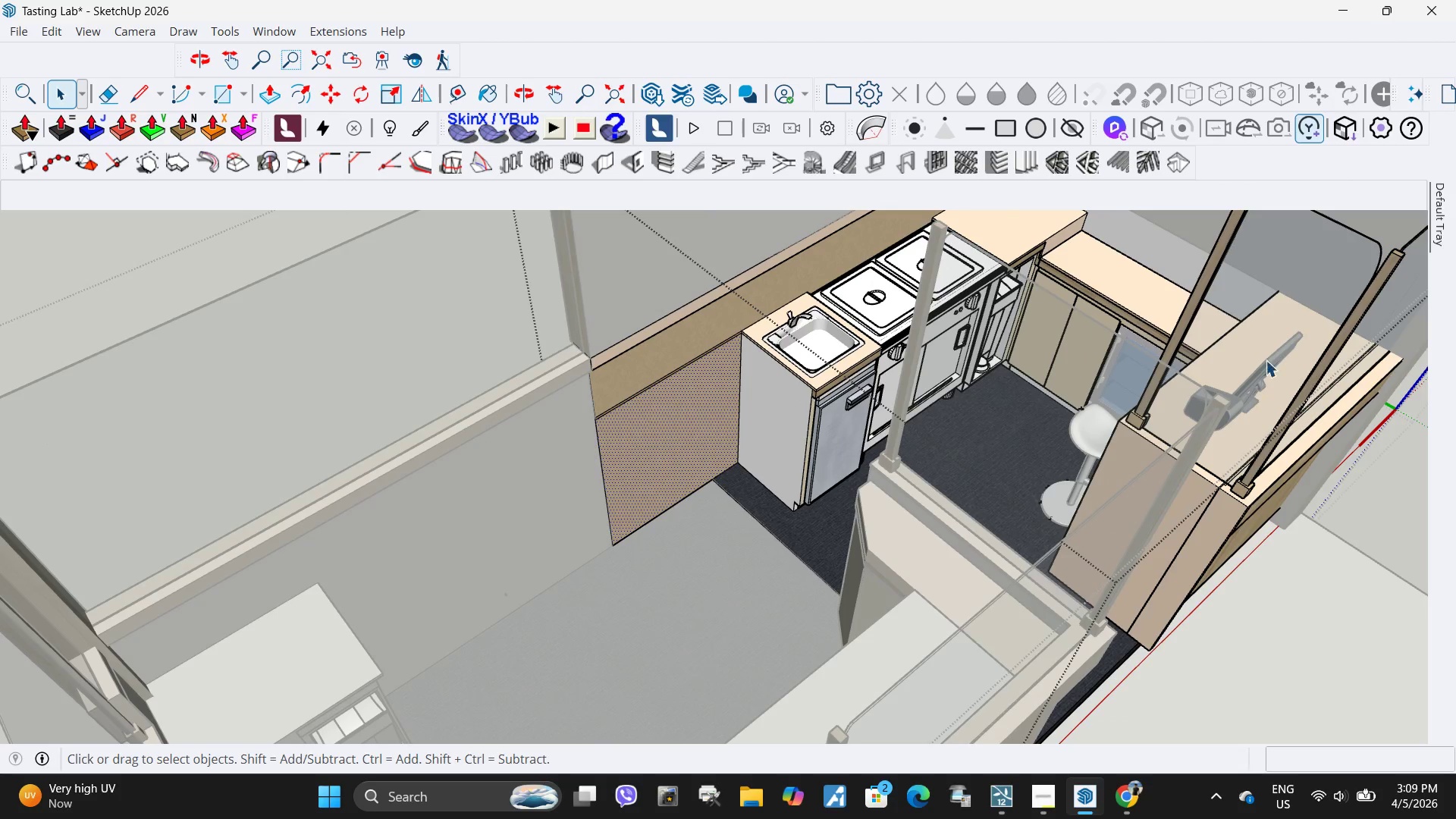 
left_click([1271, 338])
 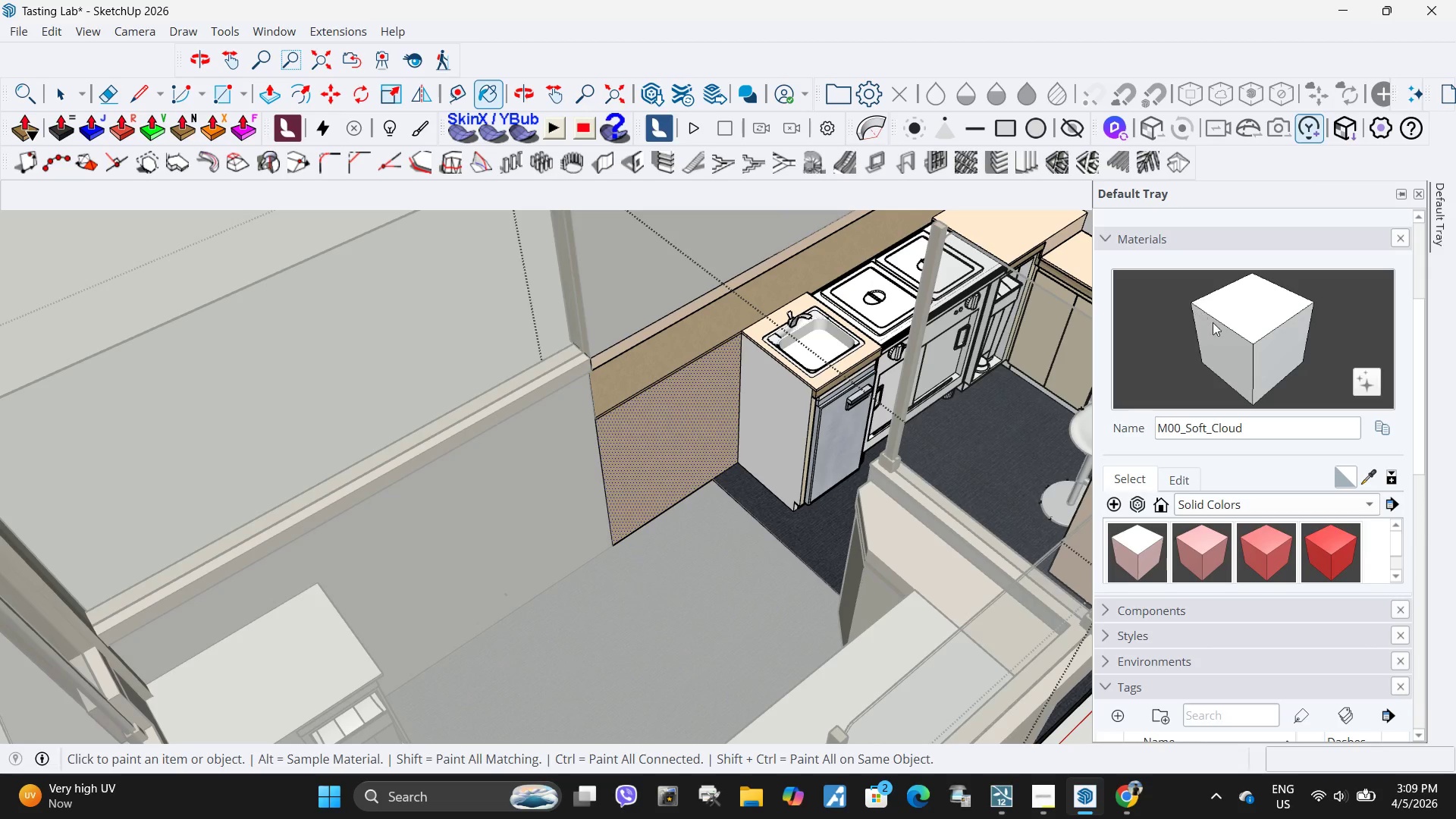 
double_click([668, 422])
 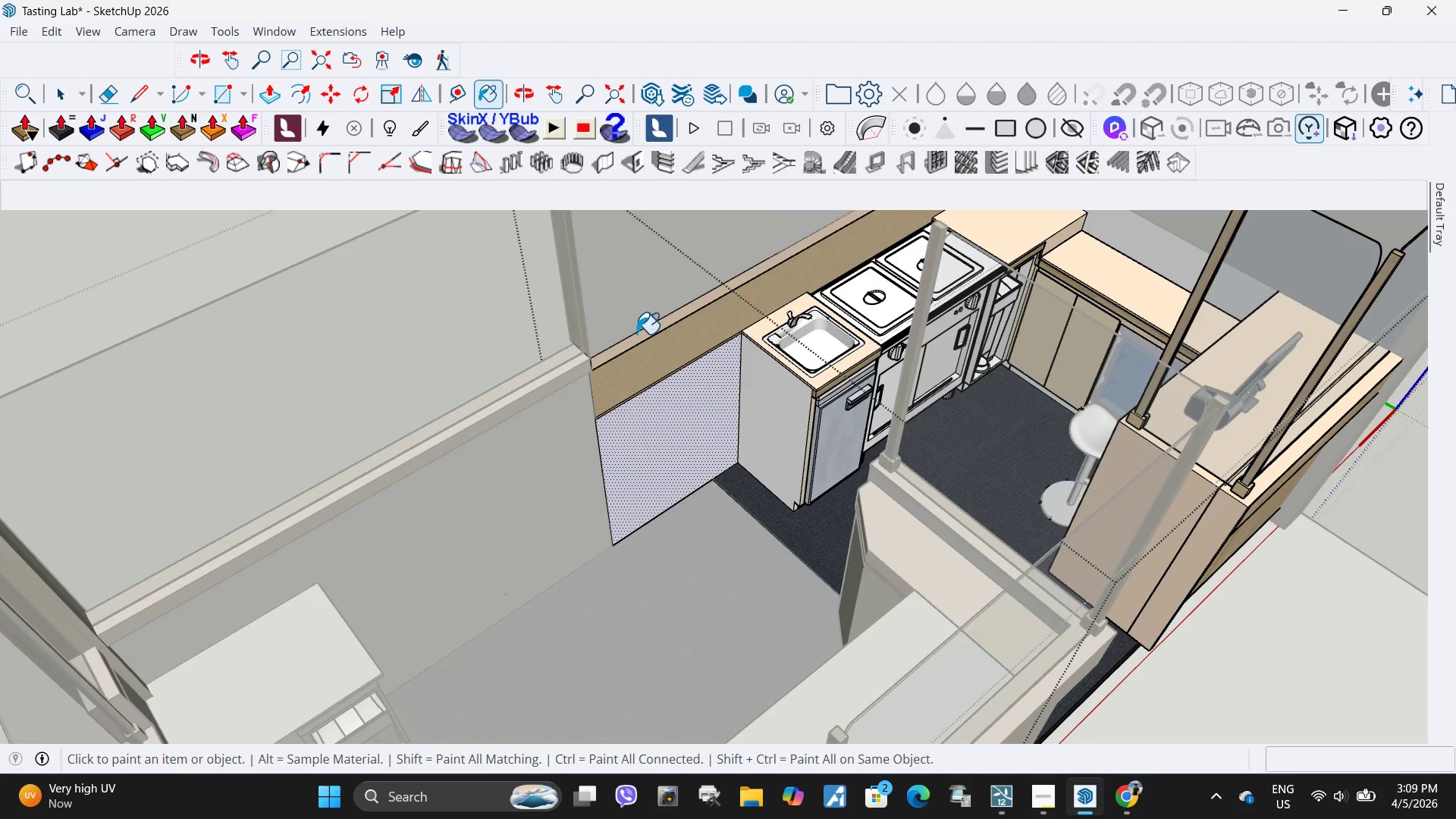 
triple_click([636, 334])
 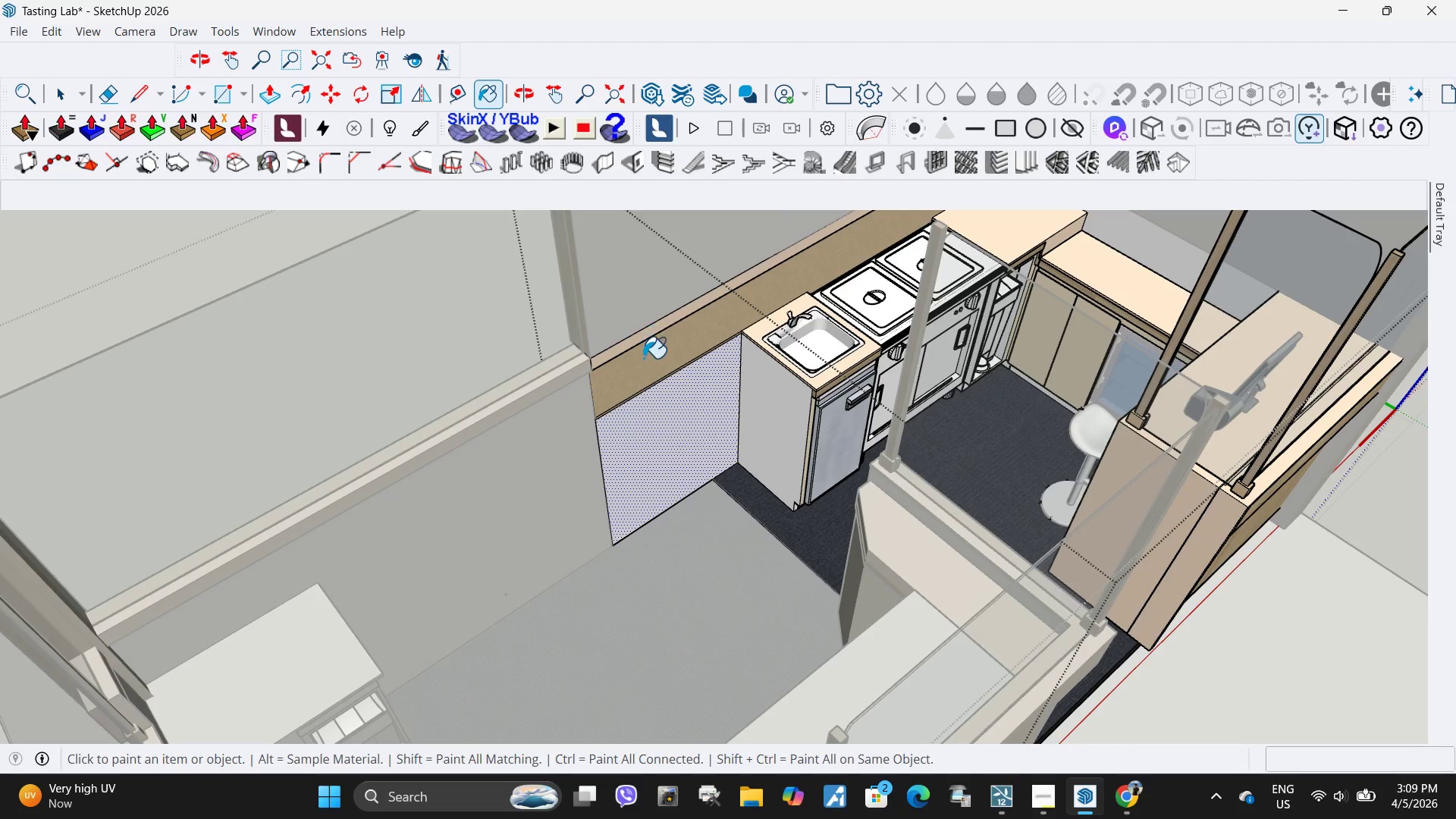 
triple_click([643, 358])
 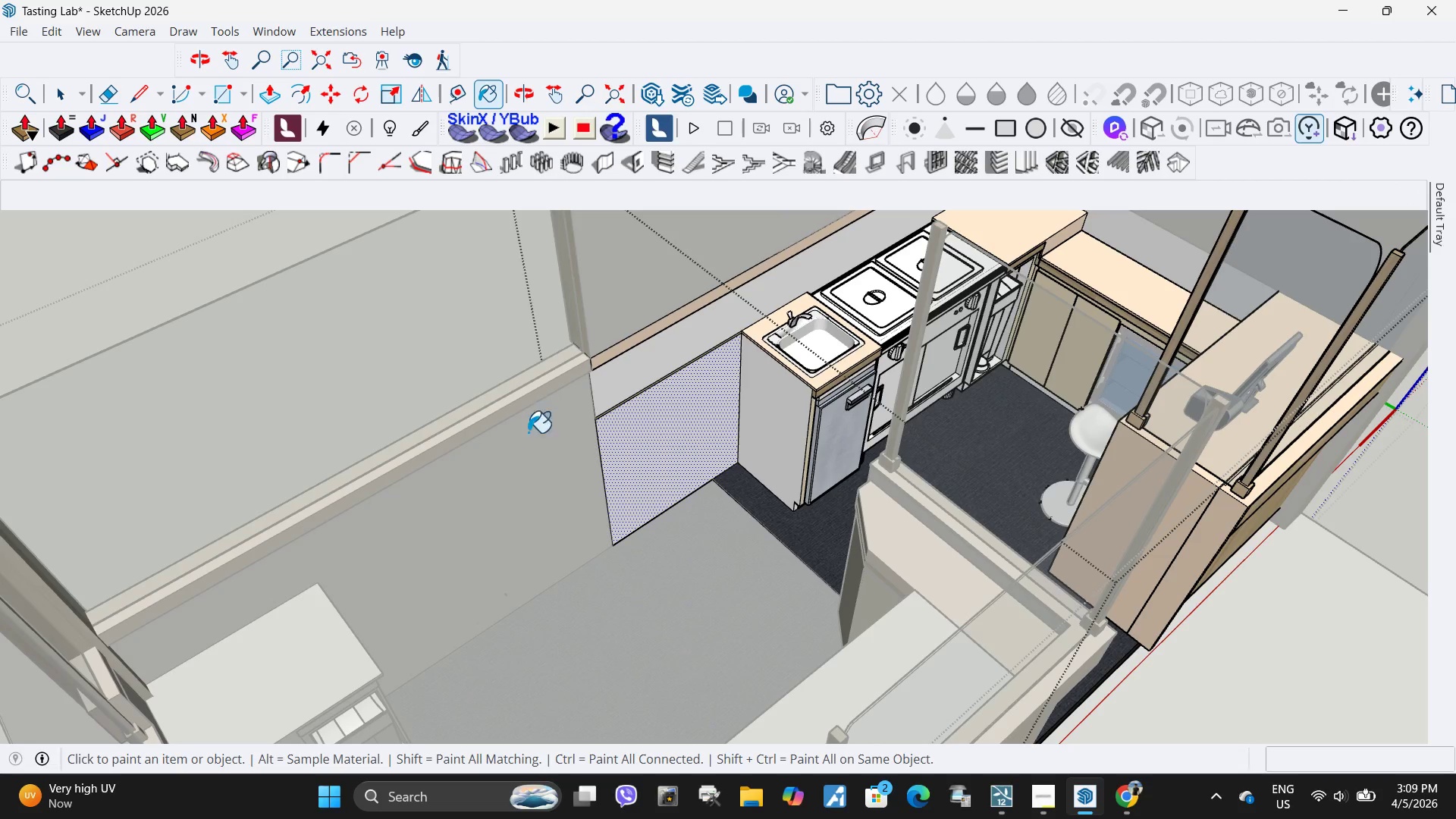 
left_click([808, 365])
 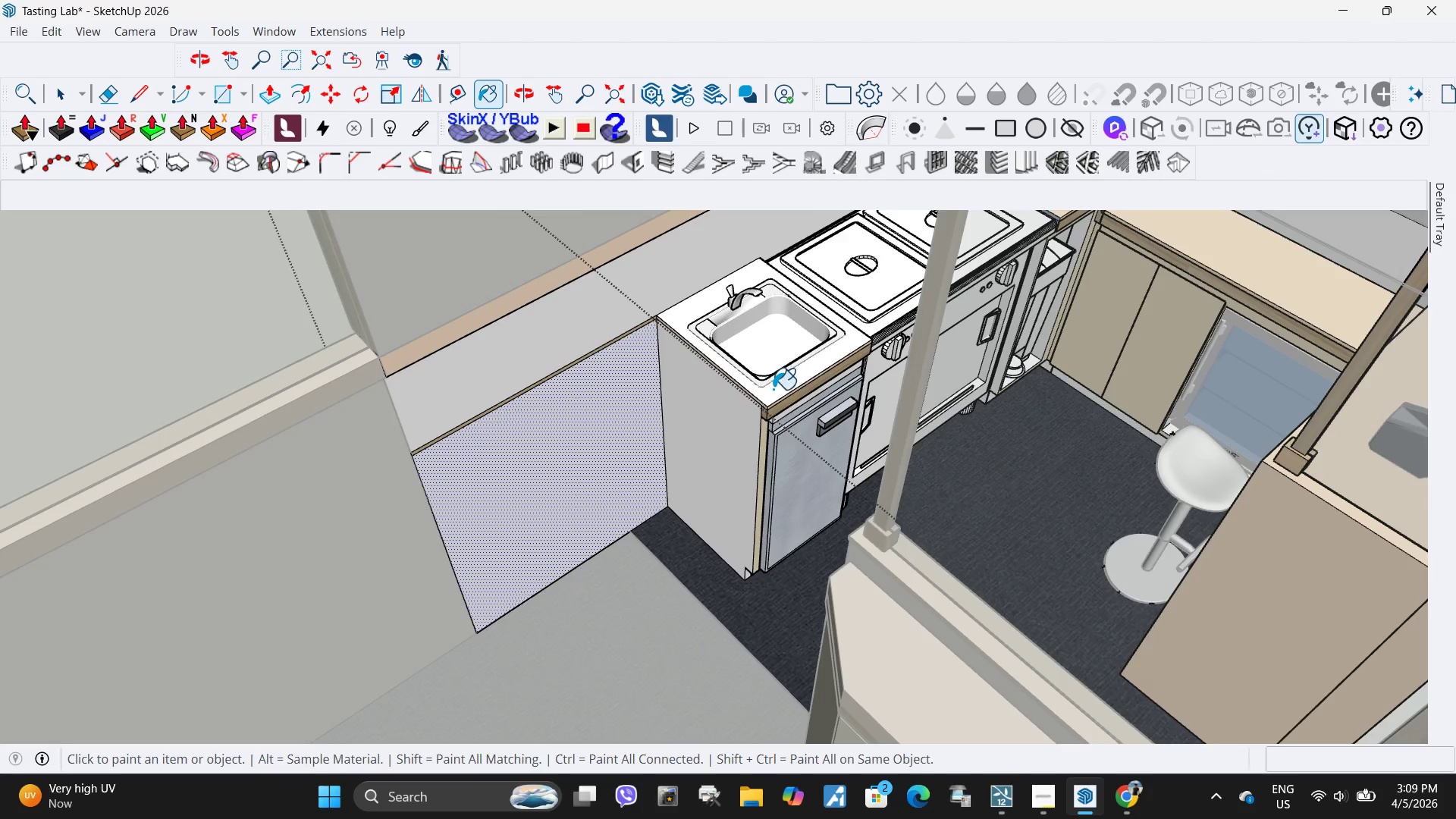 
scroll: coordinate [900, 359], scroll_direction: up, amount: 4.0
 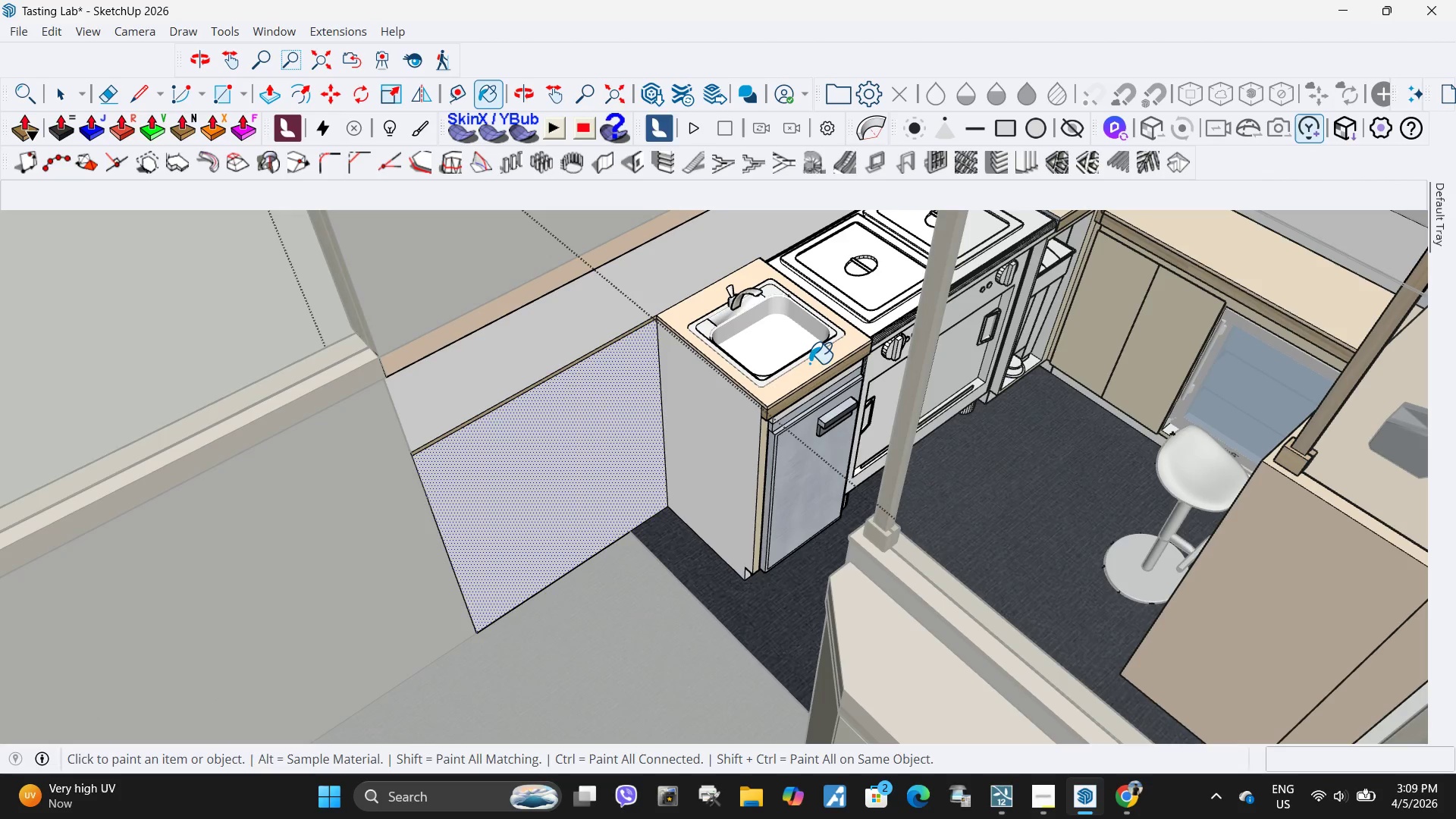 
left_click([745, 412])
 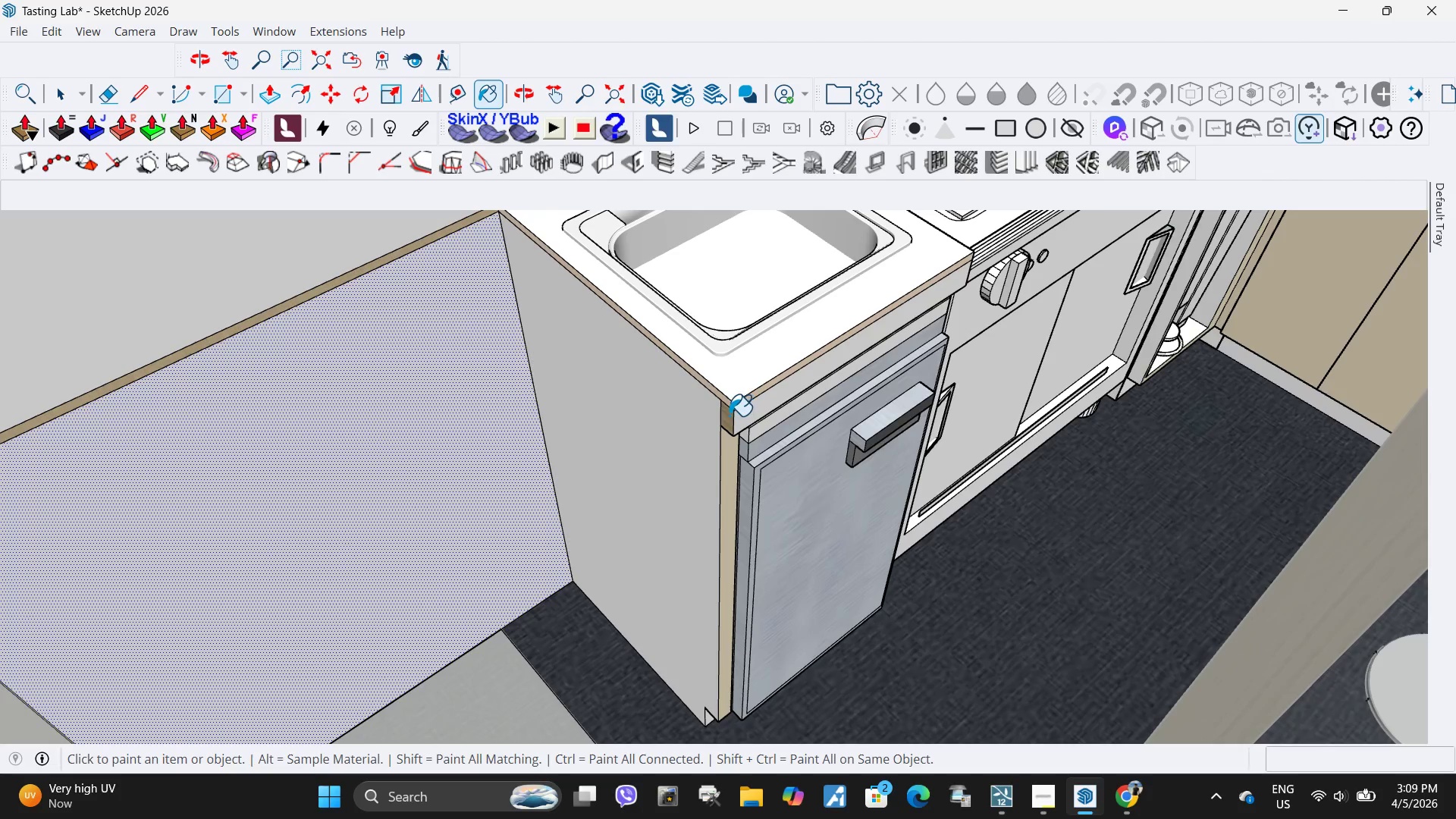 
scroll: coordinate [777, 420], scroll_direction: up, amount: 9.0
 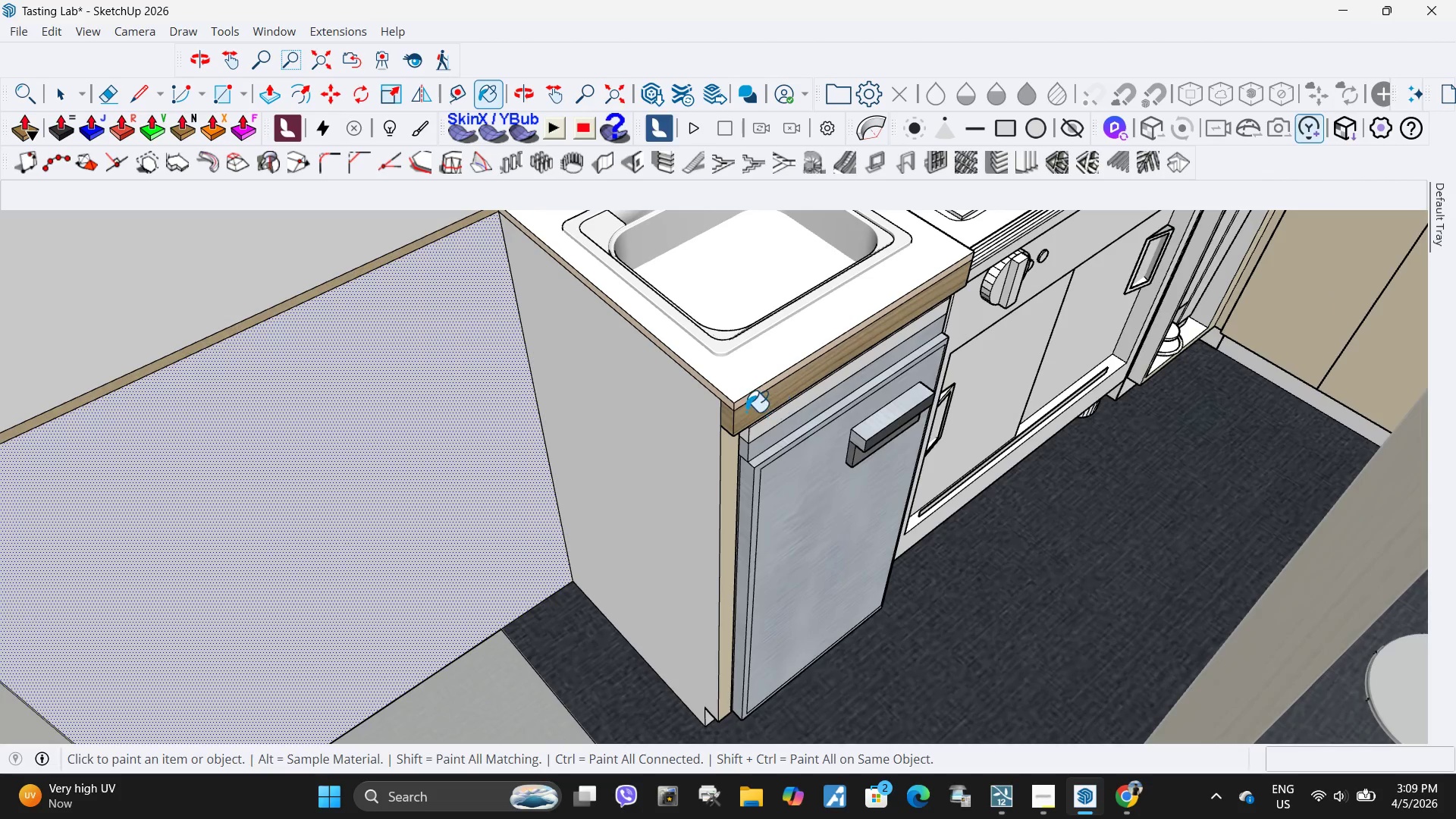 
left_click_drag(start_coordinate=[726, 417], to_coordinate=[722, 418])
 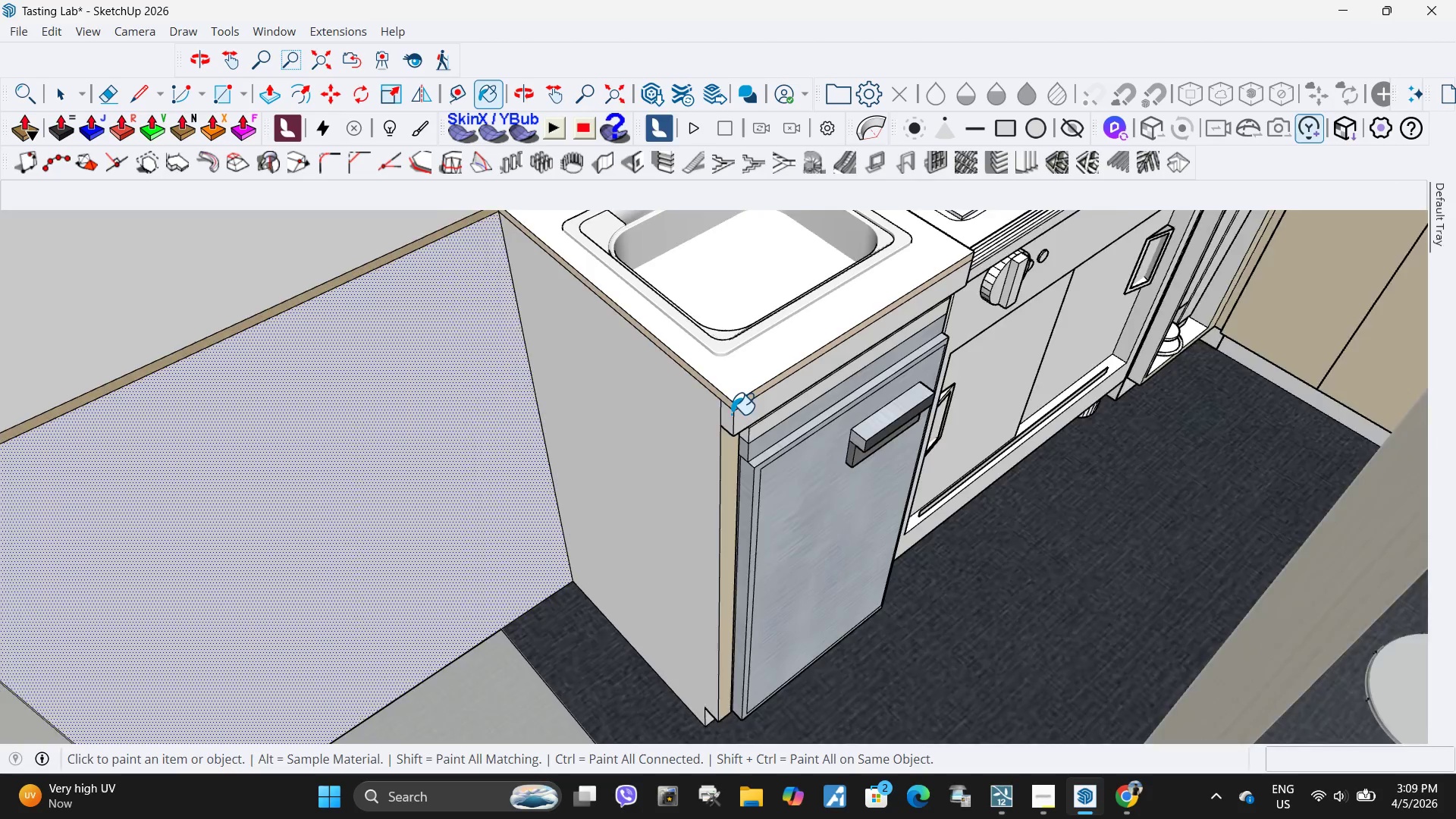 
left_click_drag(start_coordinate=[723, 405], to_coordinate=[730, 400])
 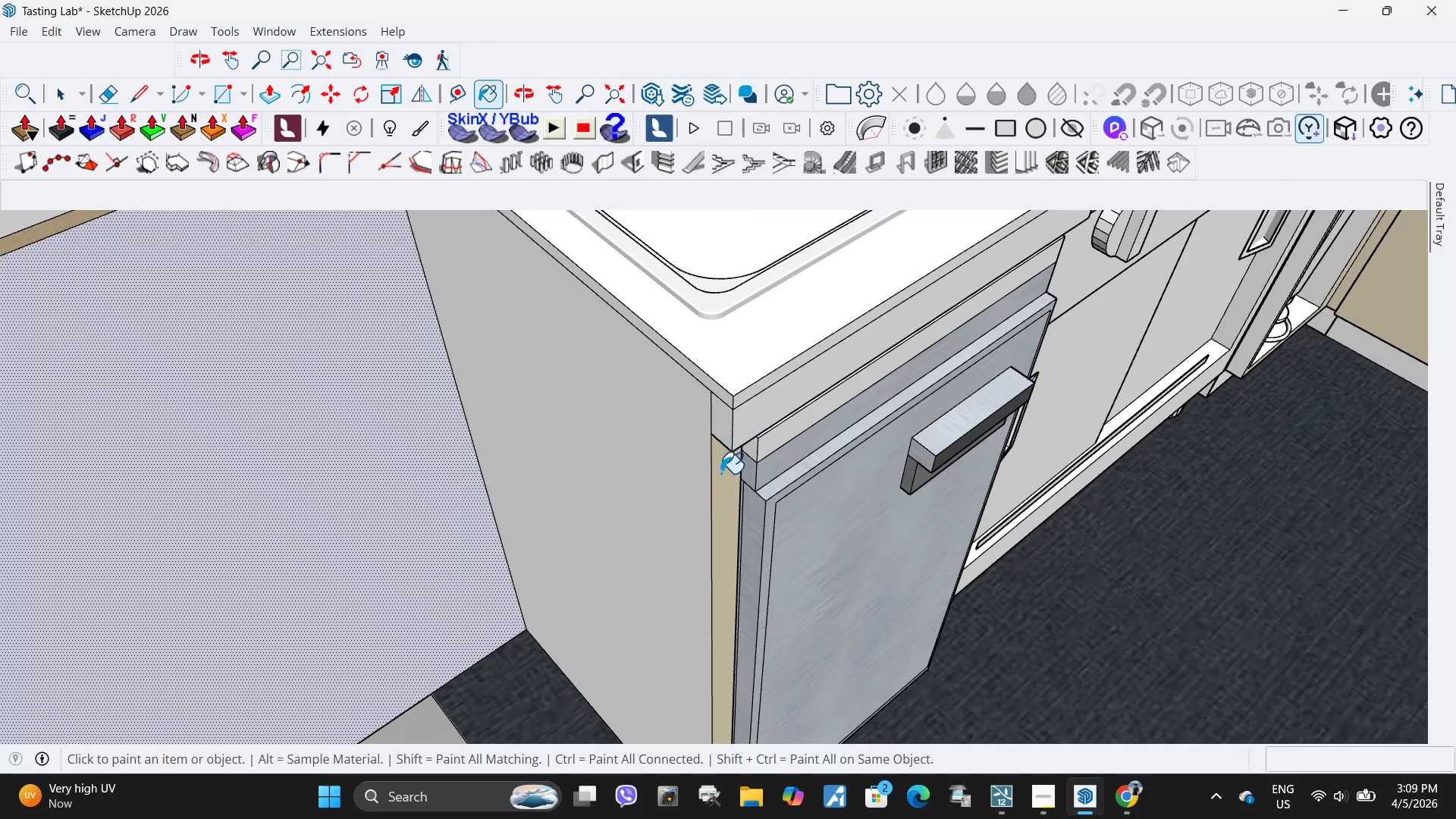 
scroll: coordinate [740, 410], scroll_direction: up, amount: 5.0
 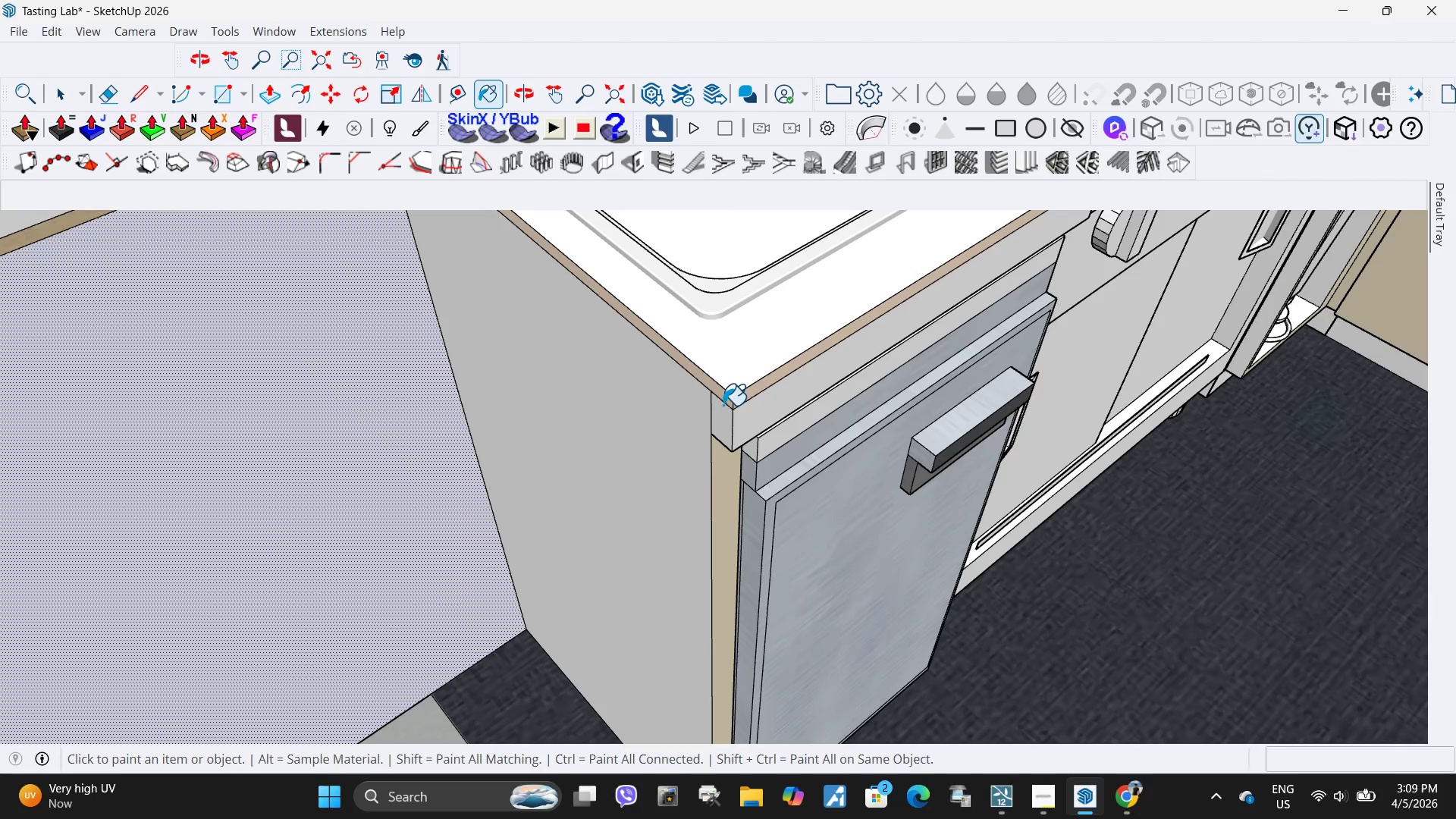 
triple_click([720, 476])
 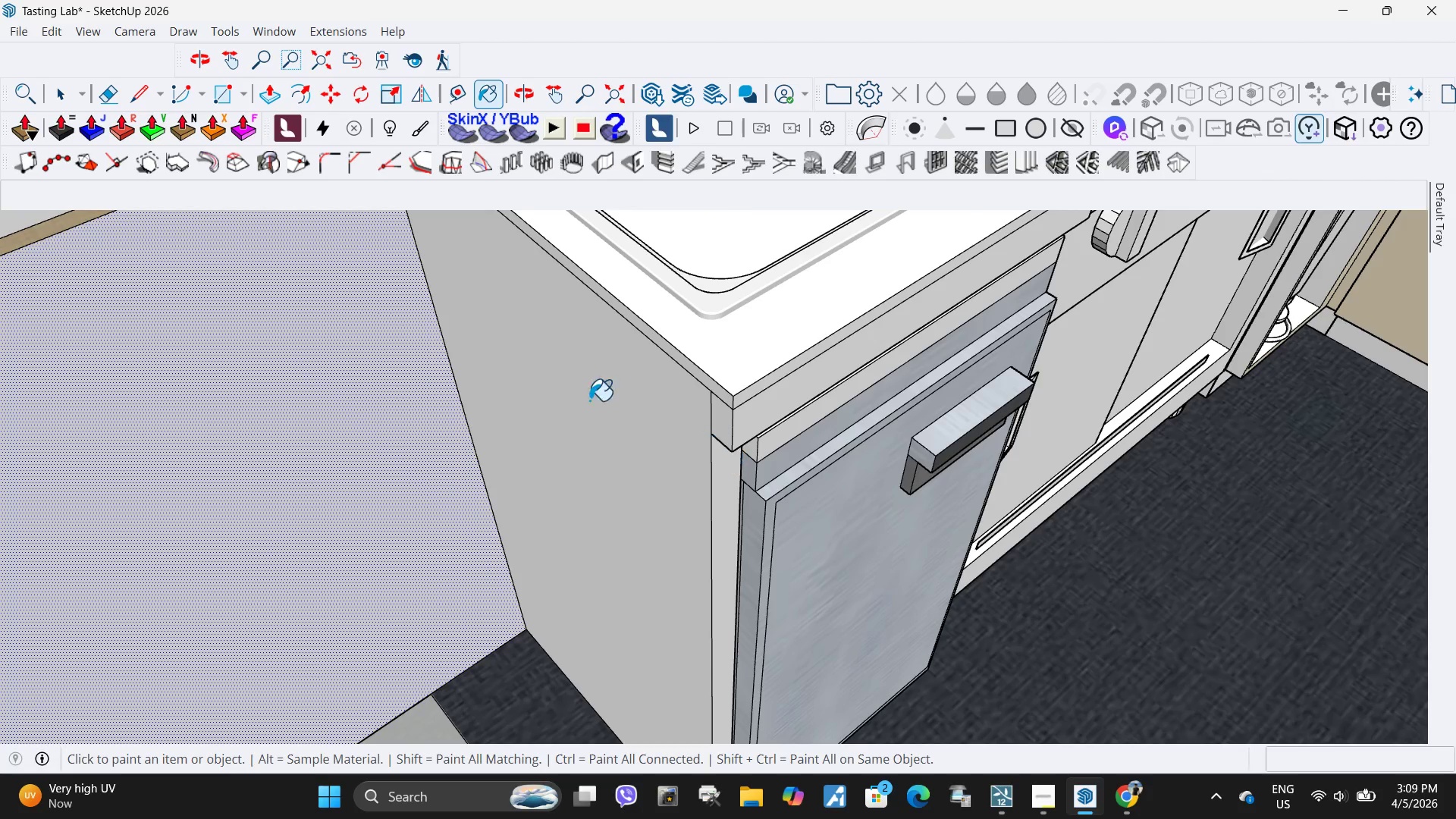 
scroll: coordinate [524, 516], scroll_direction: down, amount: 20.0
 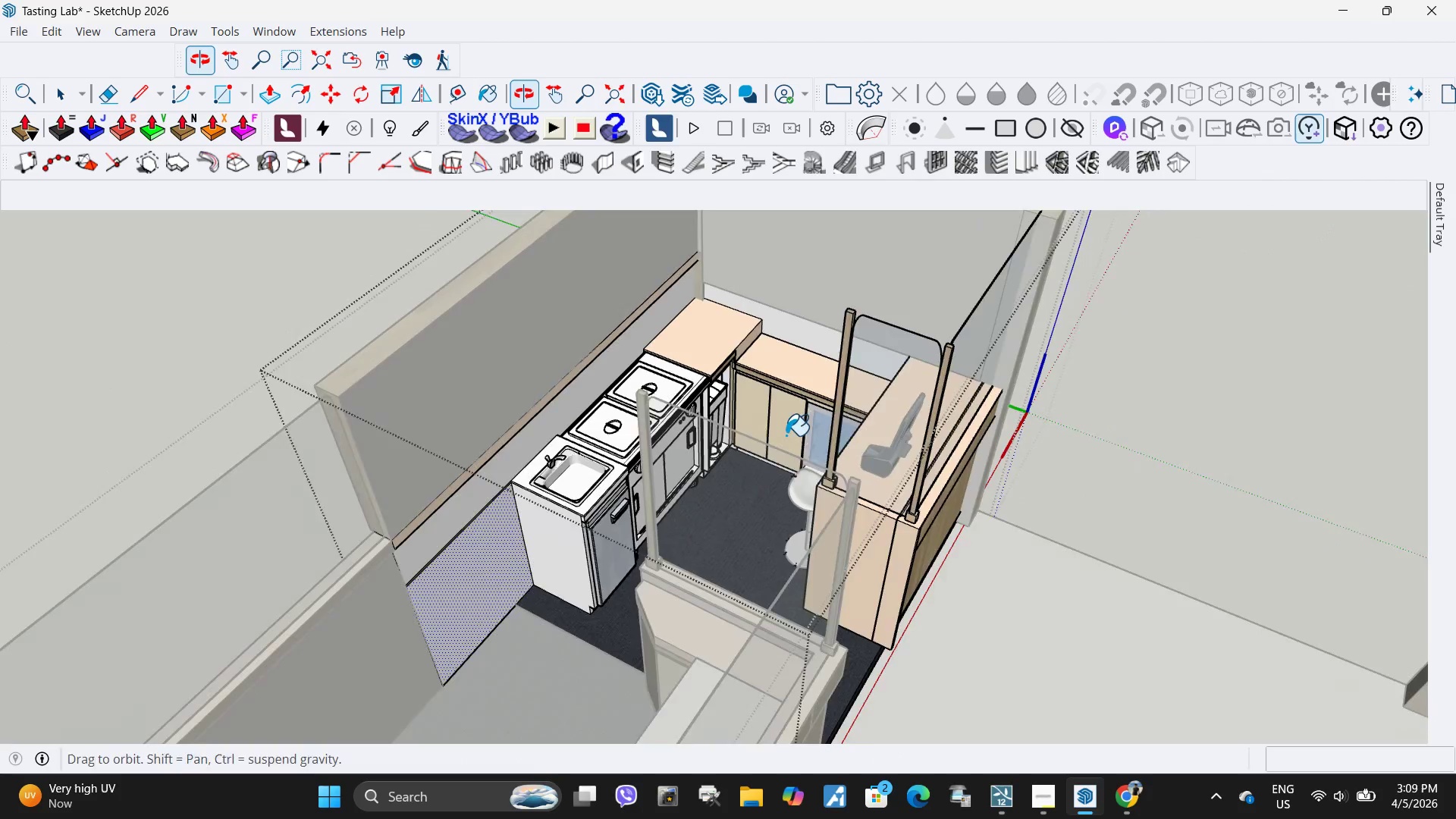 
scroll: coordinate [684, 325], scroll_direction: up, amount: 3.0
 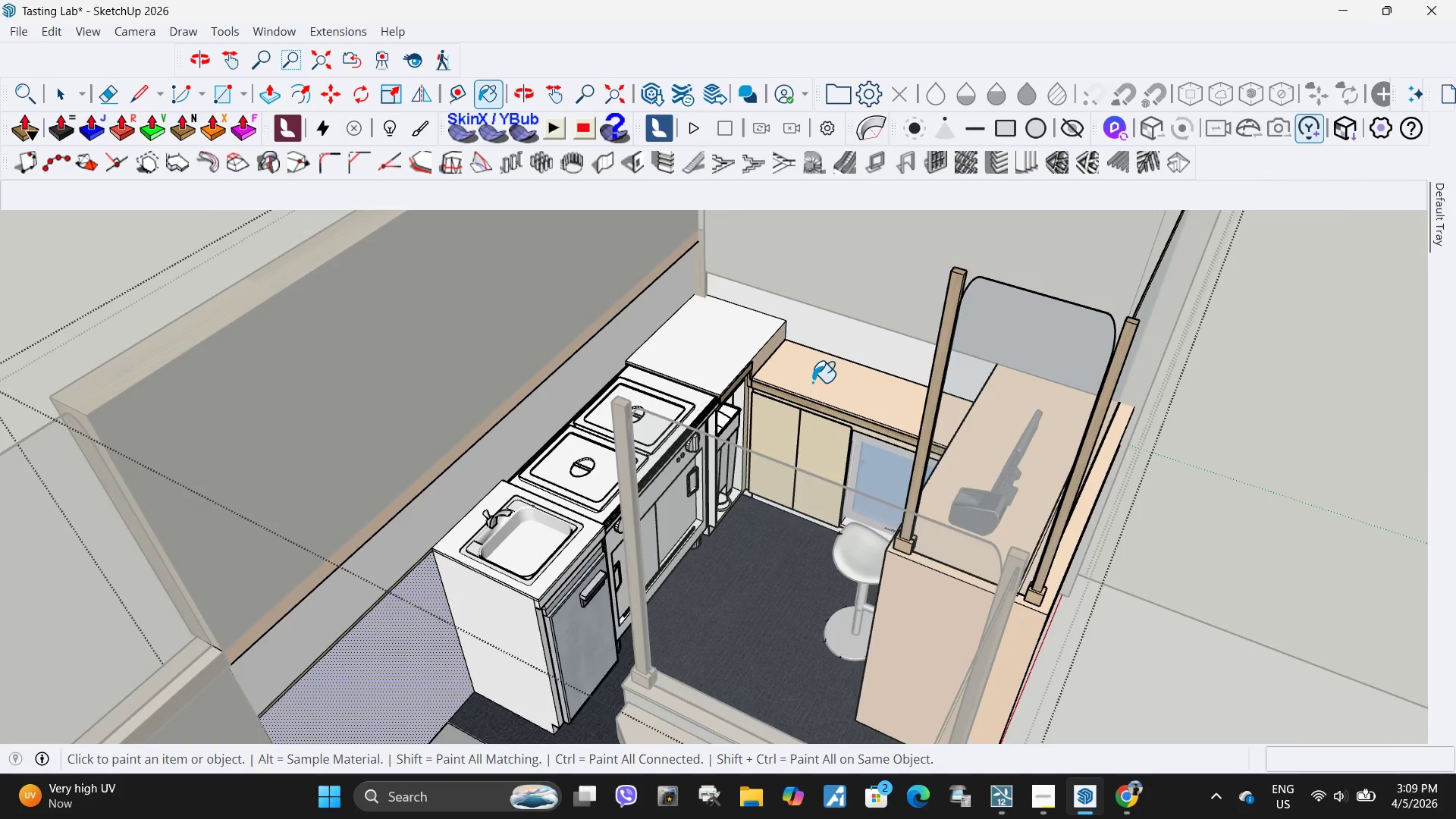 
left_click([686, 402])
 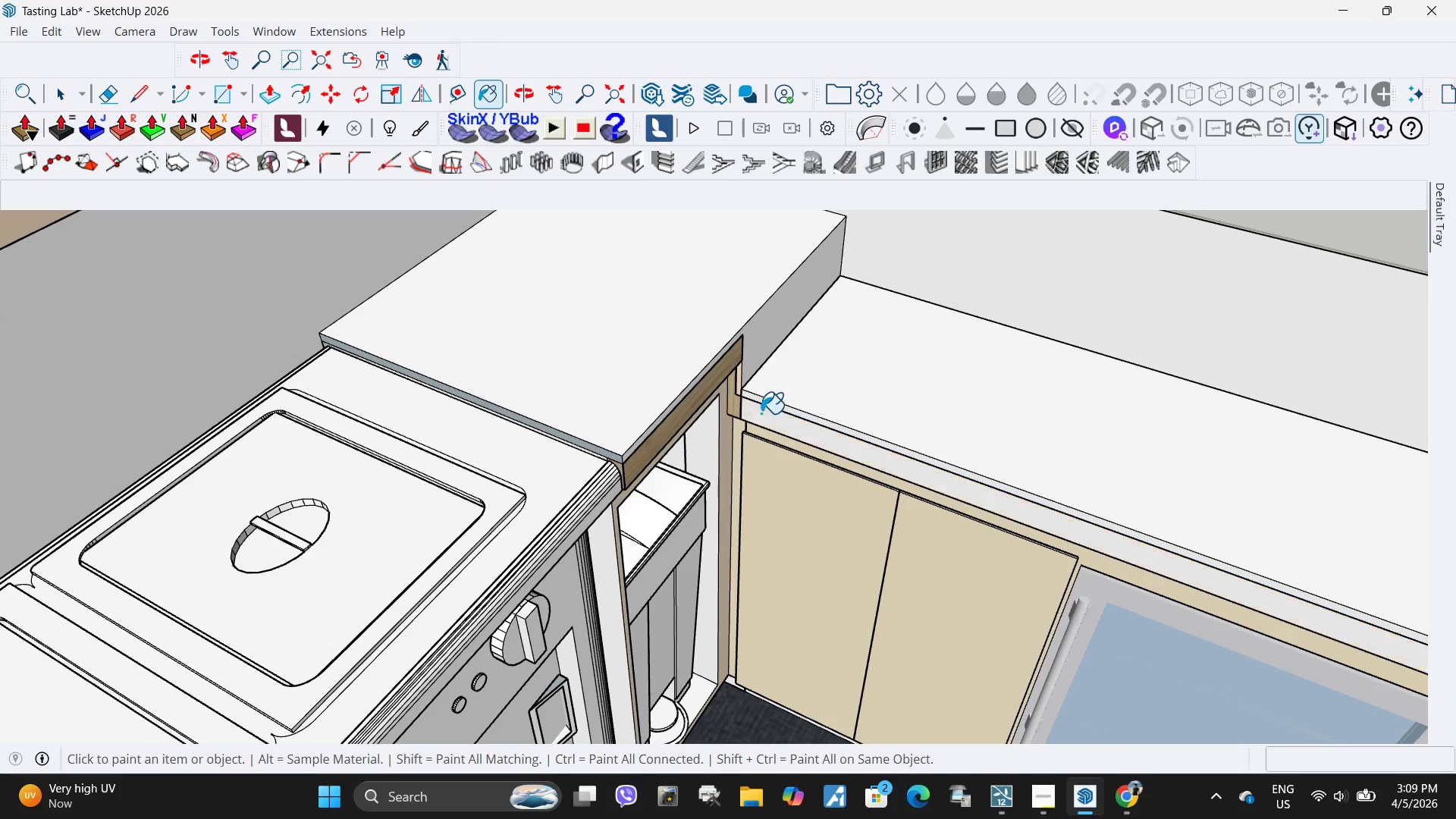 
scroll: coordinate [755, 374], scroll_direction: up, amount: 11.0
 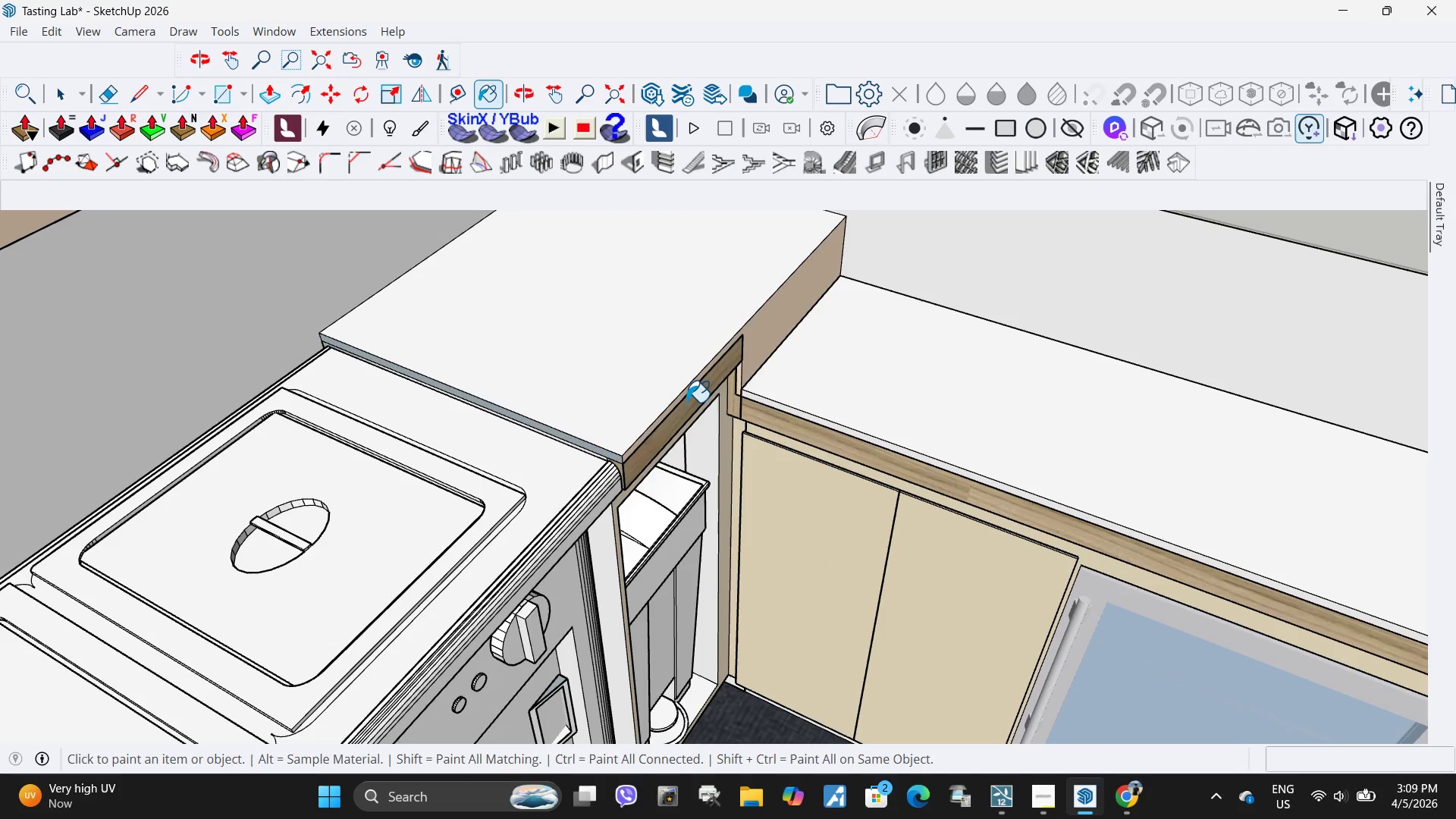 
double_click([736, 414])
 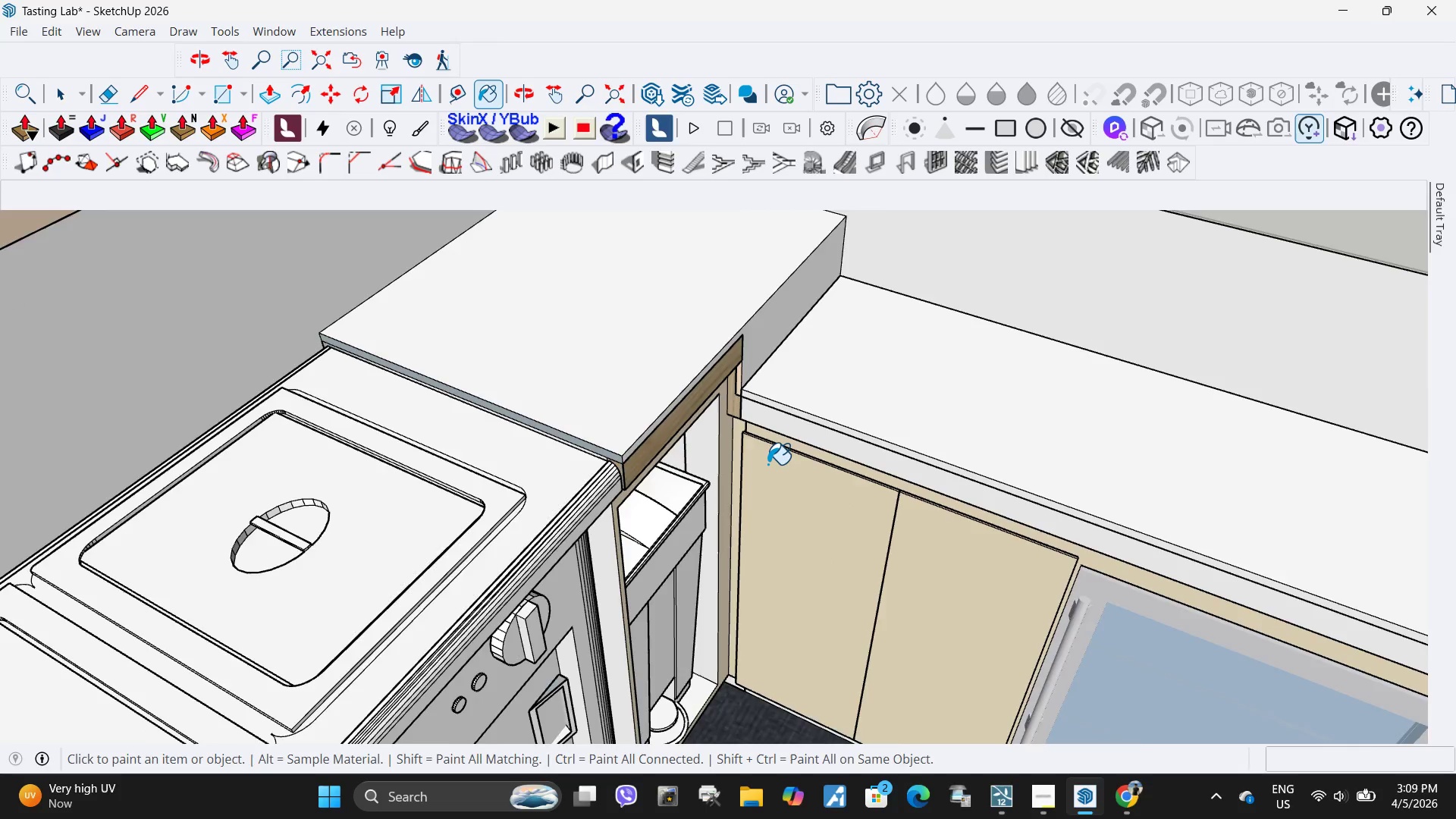 
scroll: coordinate [767, 463], scroll_direction: up, amount: 6.0
 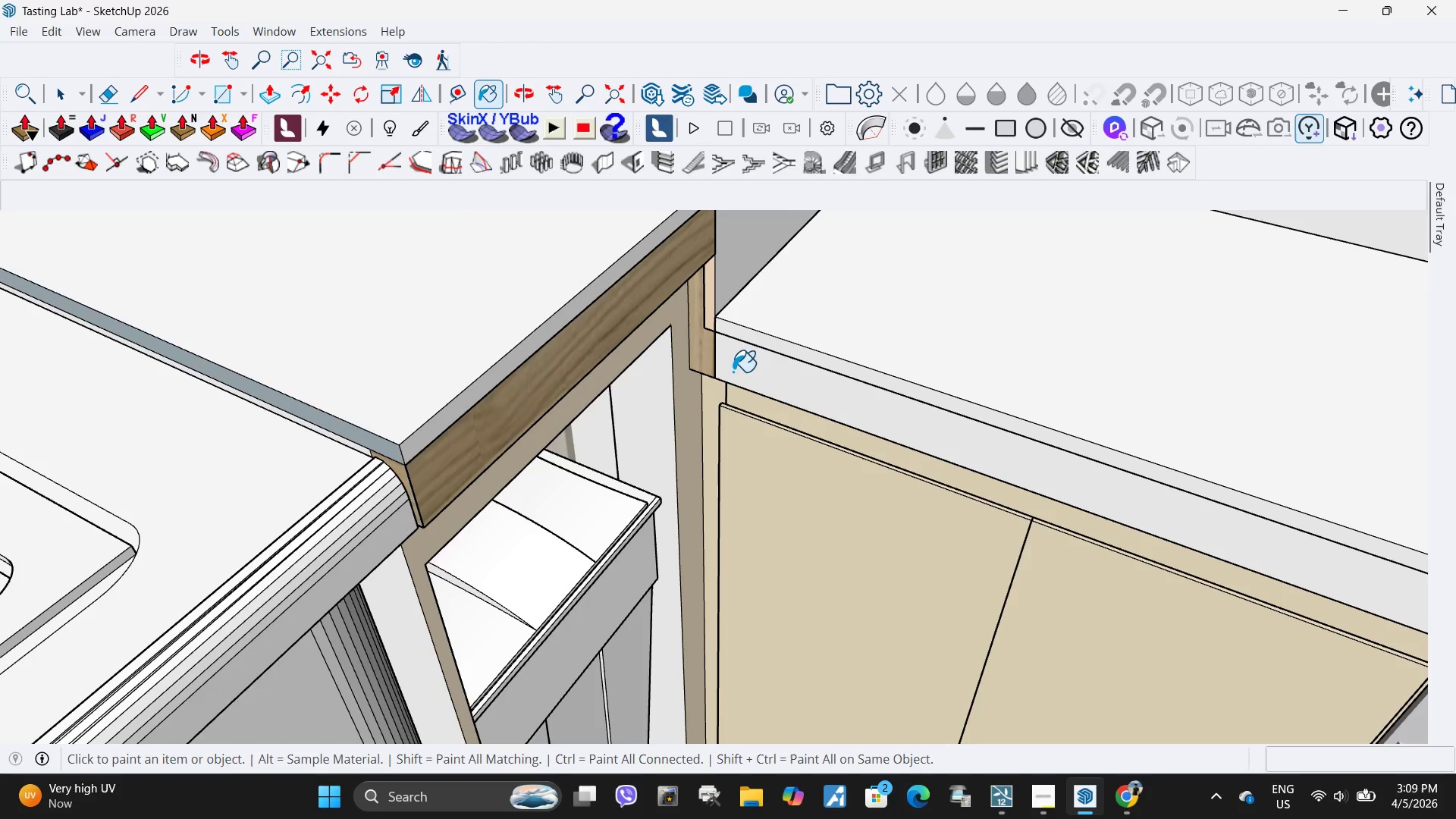 
scroll: coordinate [749, 431], scroll_direction: down, amount: 6.0
 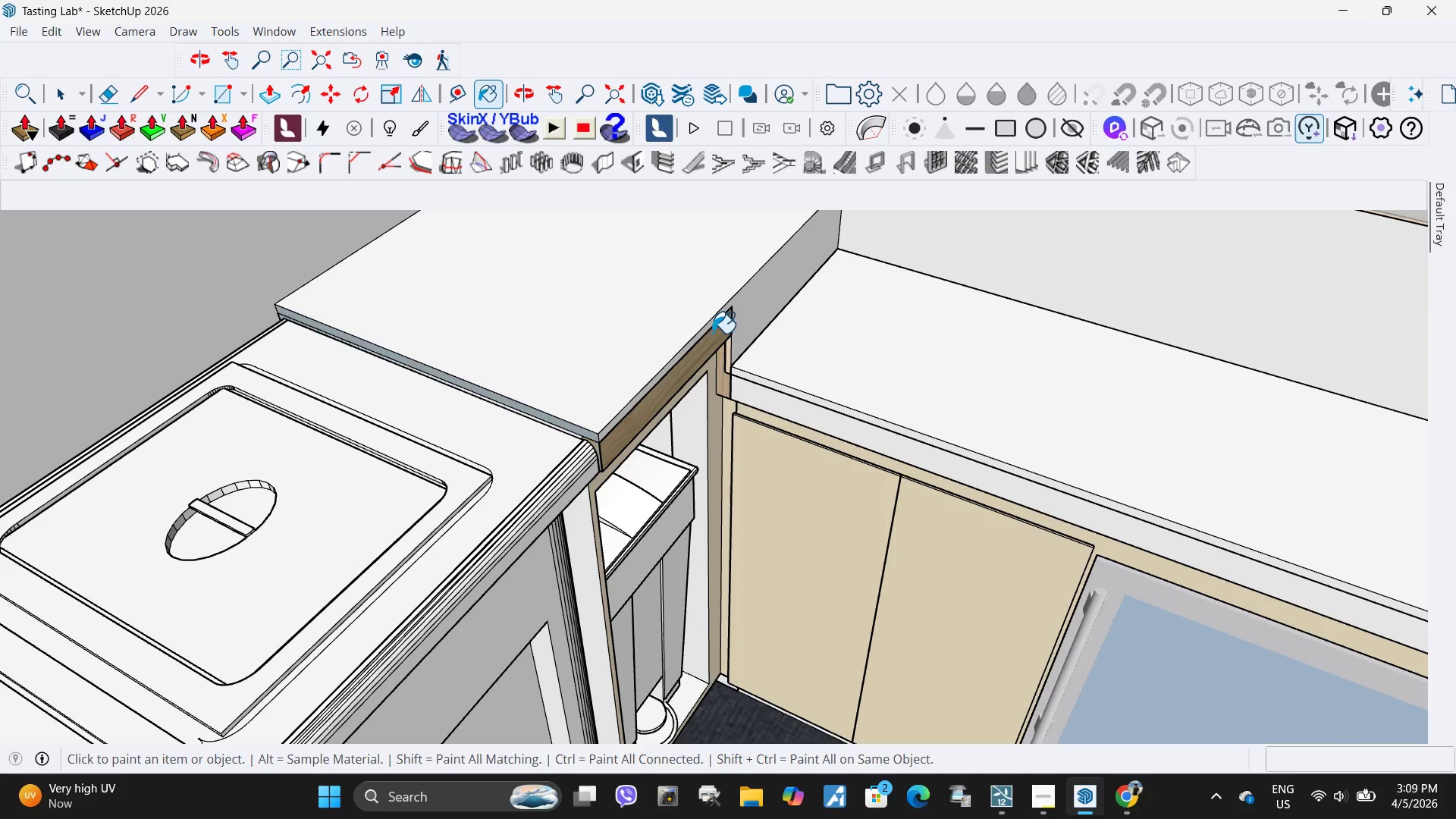 
scroll: coordinate [699, 341], scroll_direction: up, amount: 1.0
 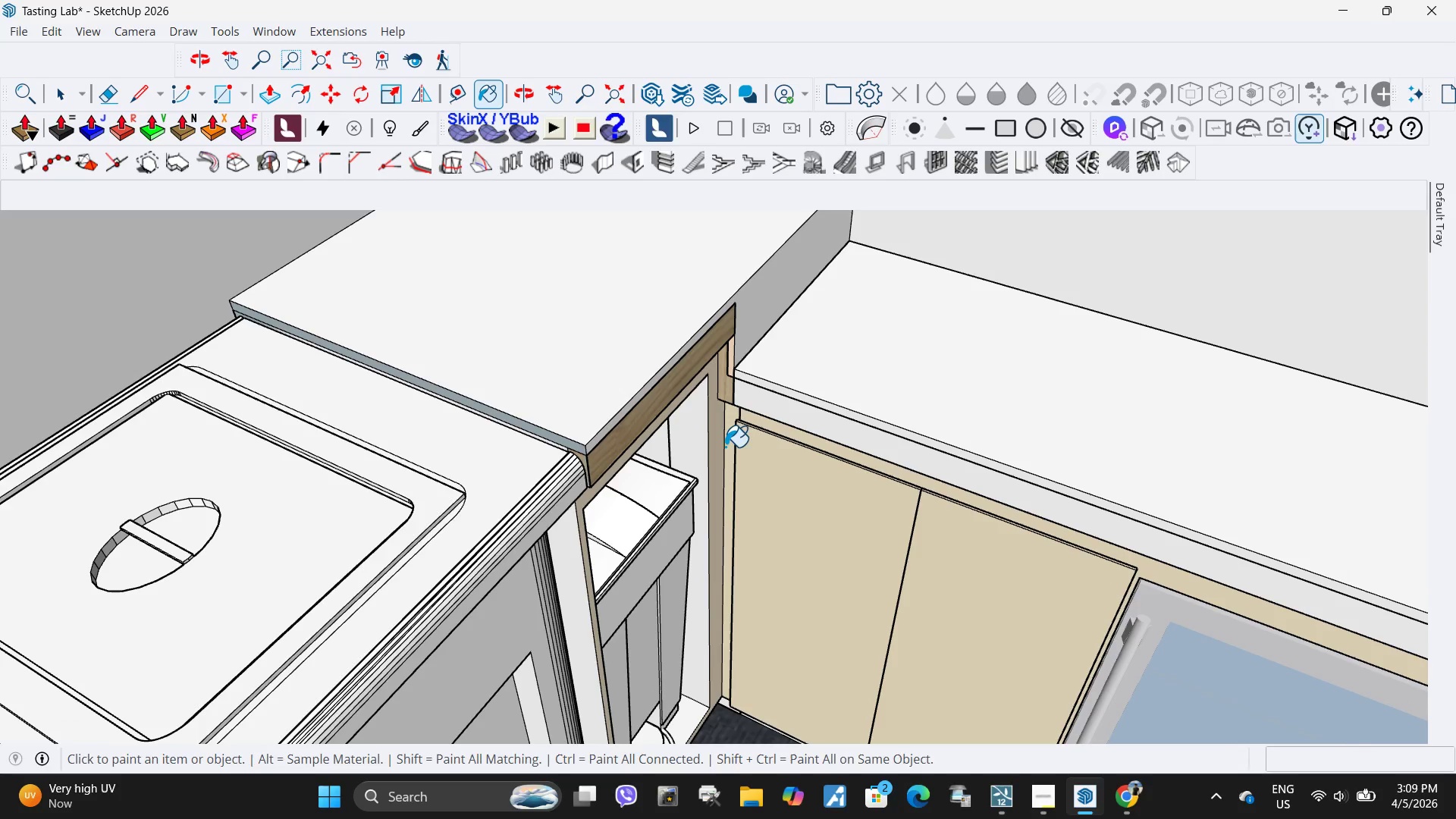 
left_click([715, 449])
 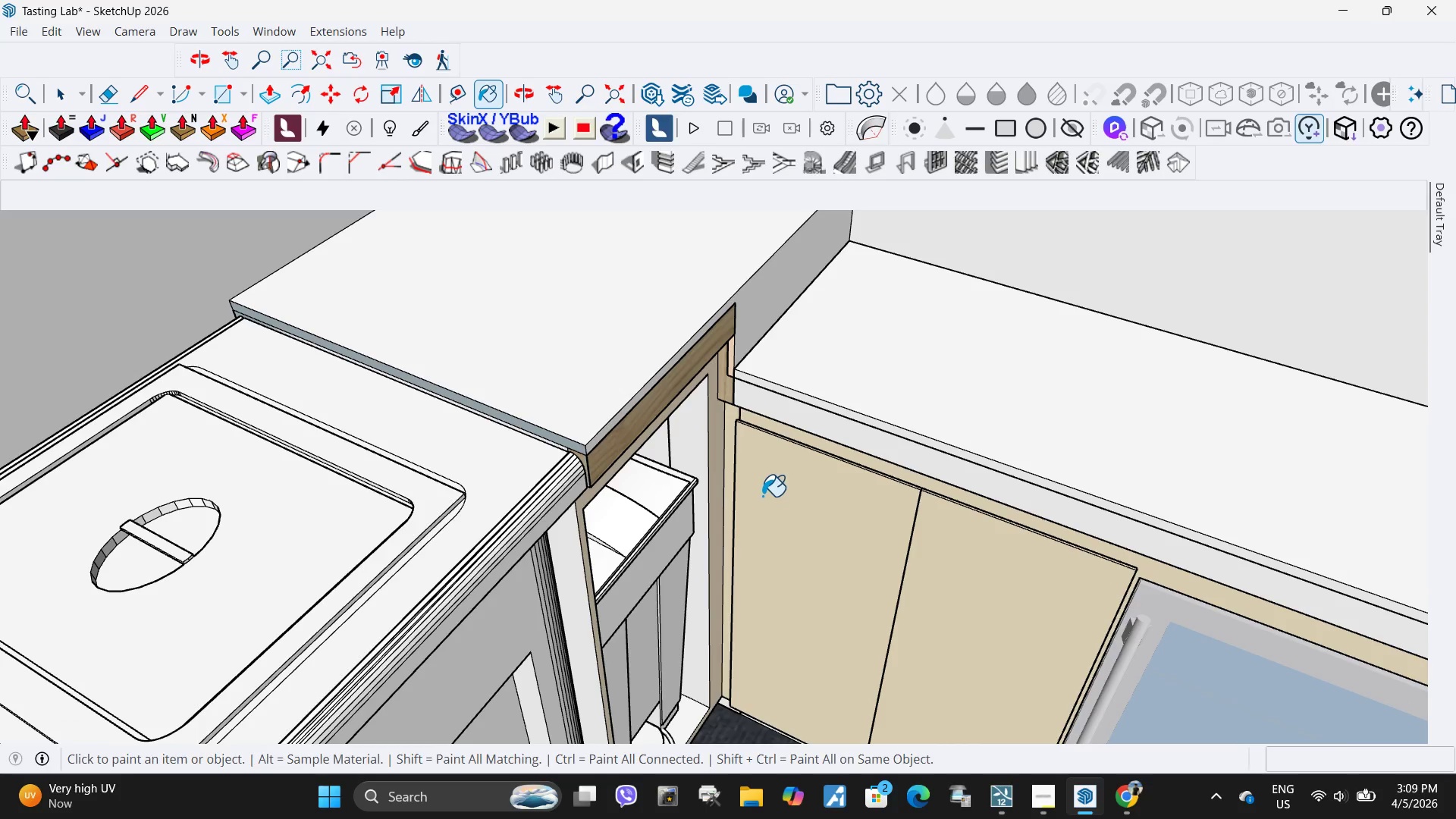 
key(Space)
 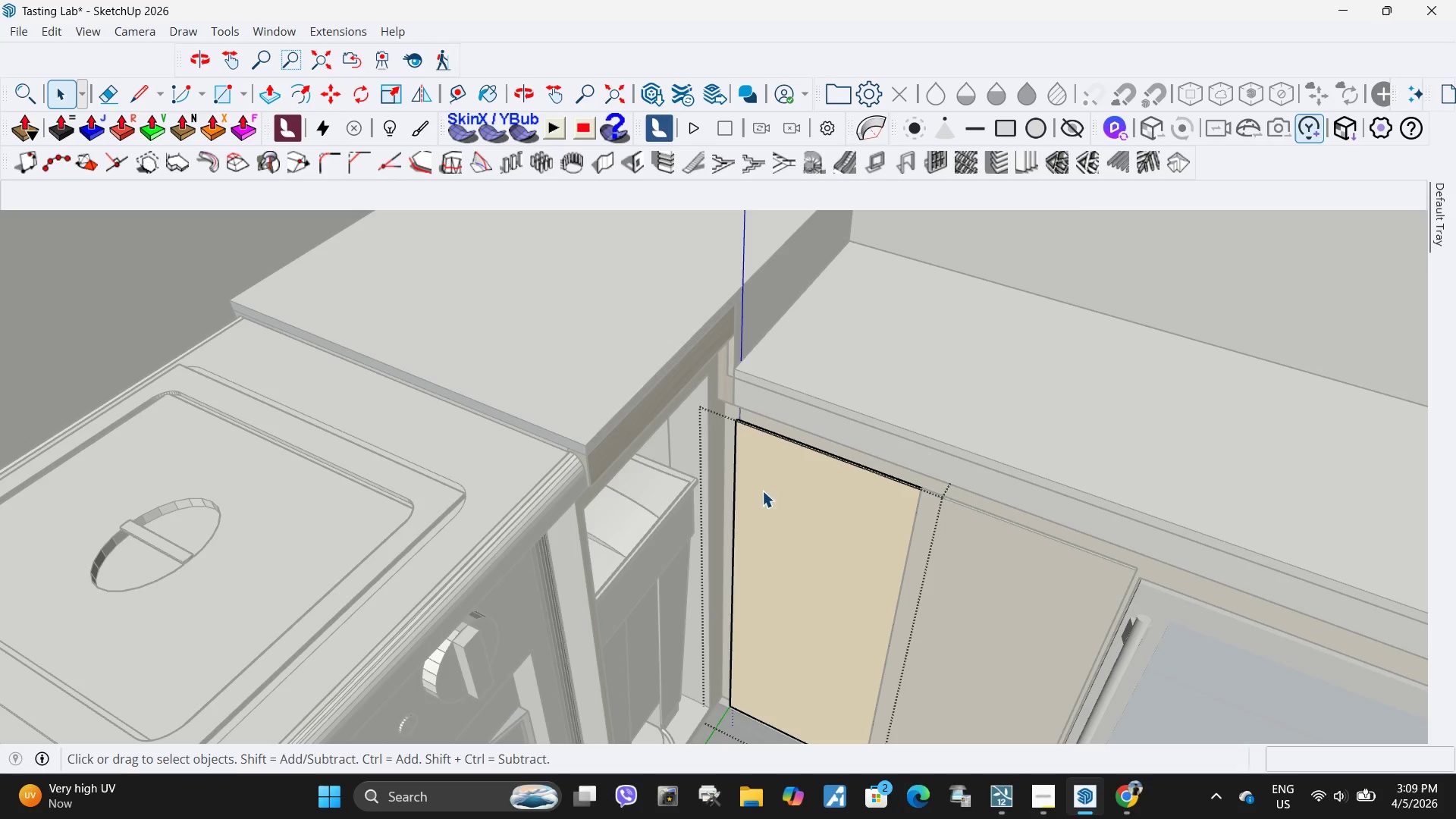 
double_click([762, 491])
 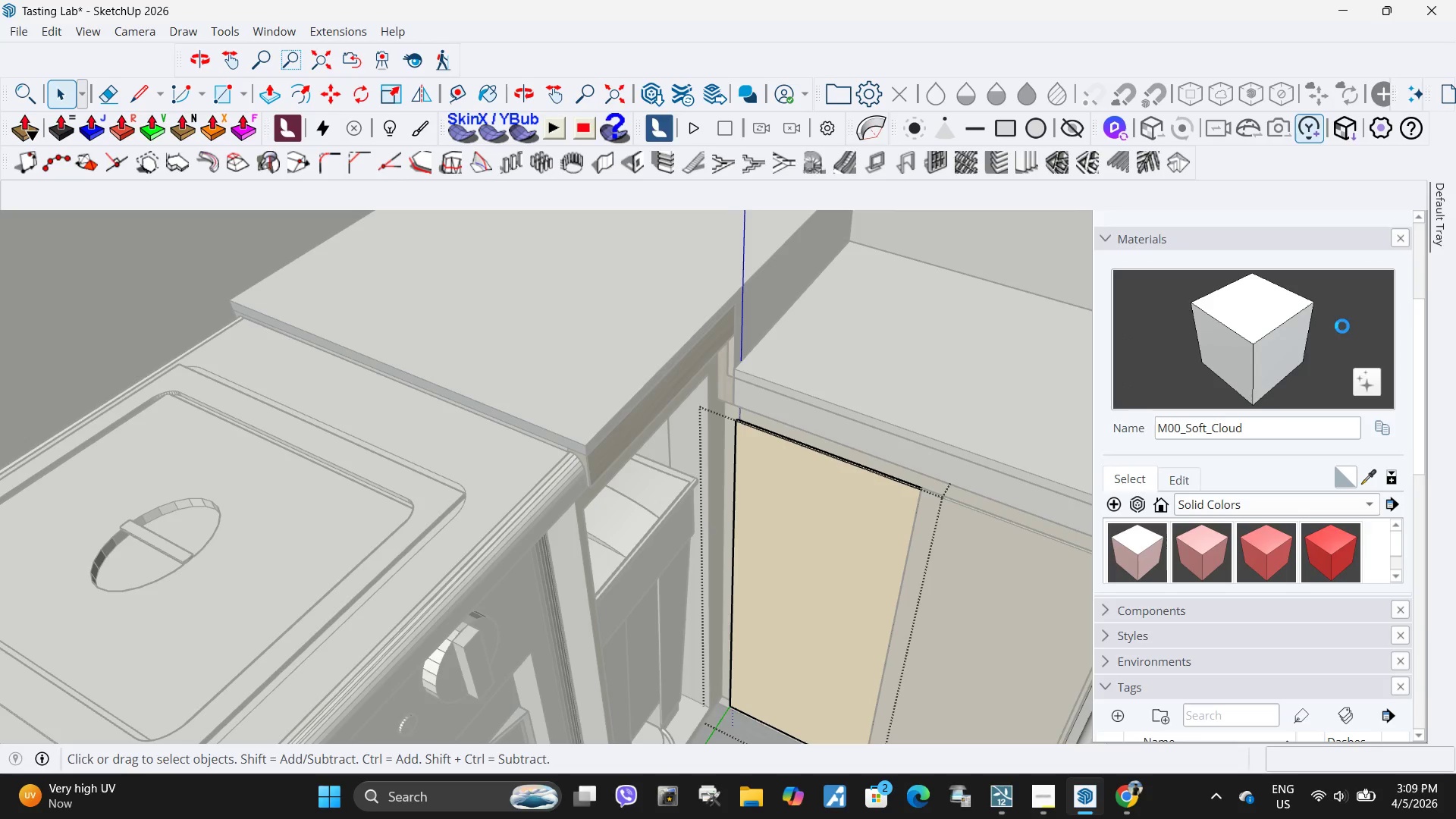 
left_click_drag(start_coordinate=[1238, 316], to_coordinate=[1233, 325])
 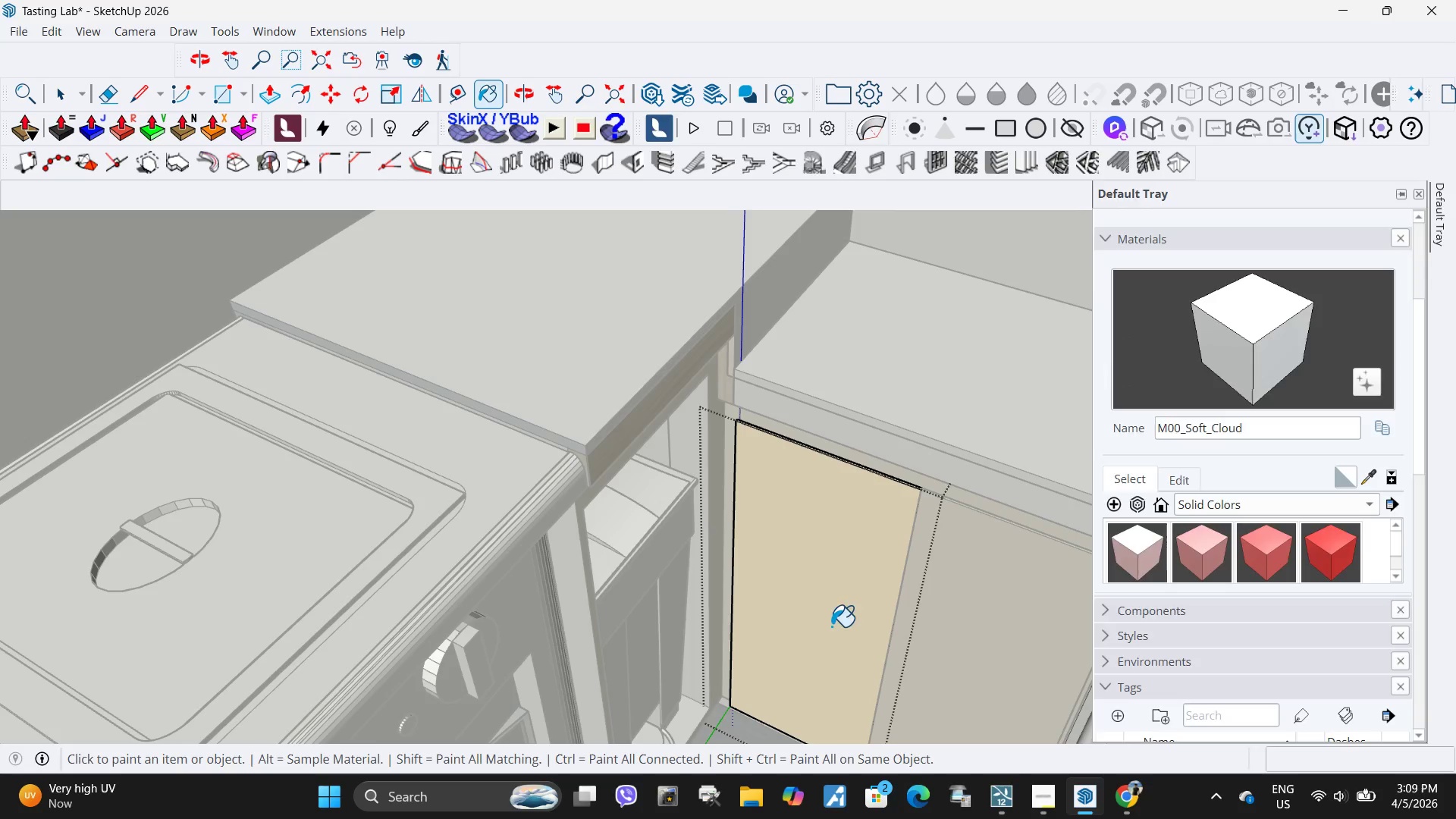 
key(Space)
 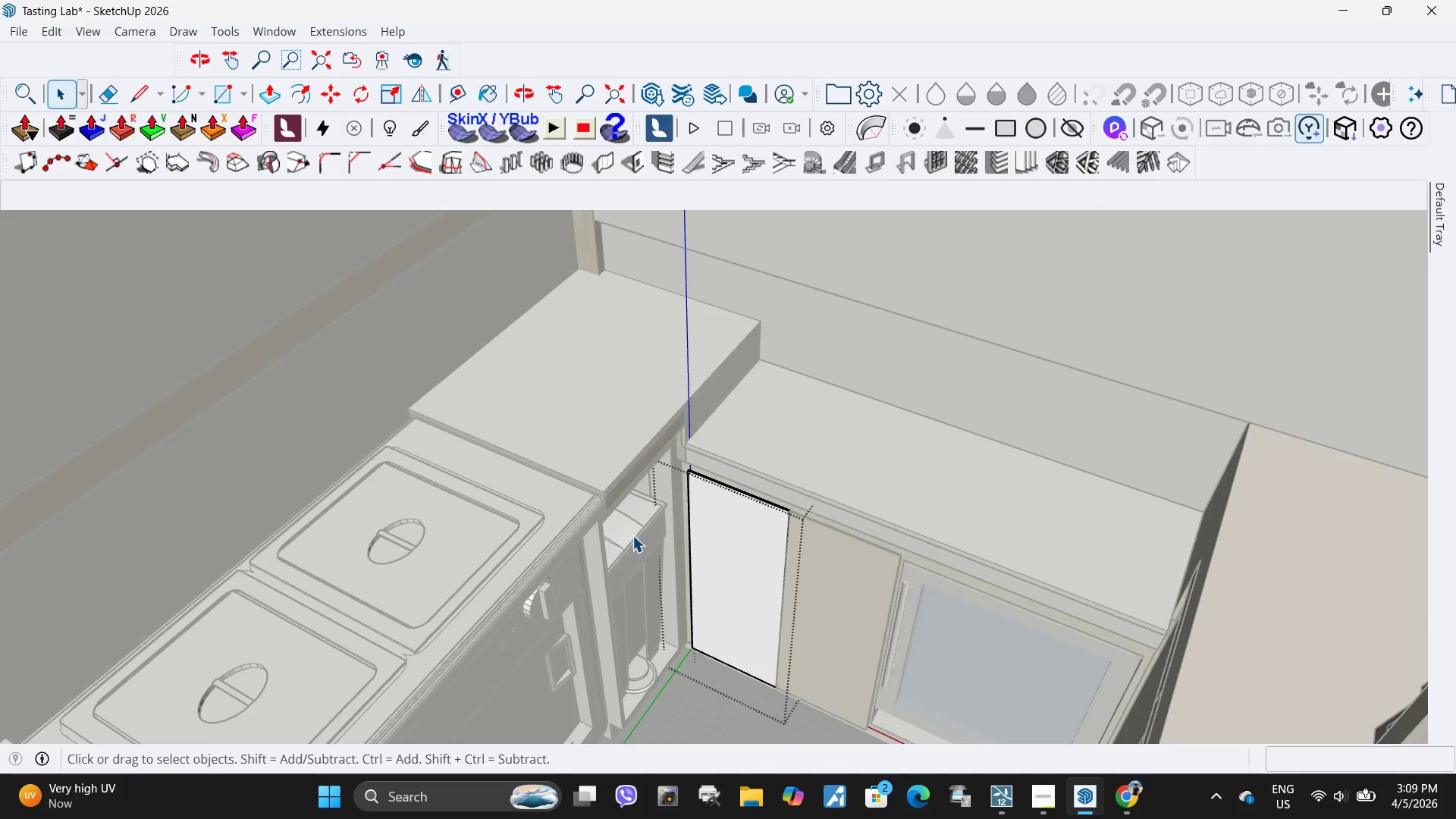 
key(Escape)
 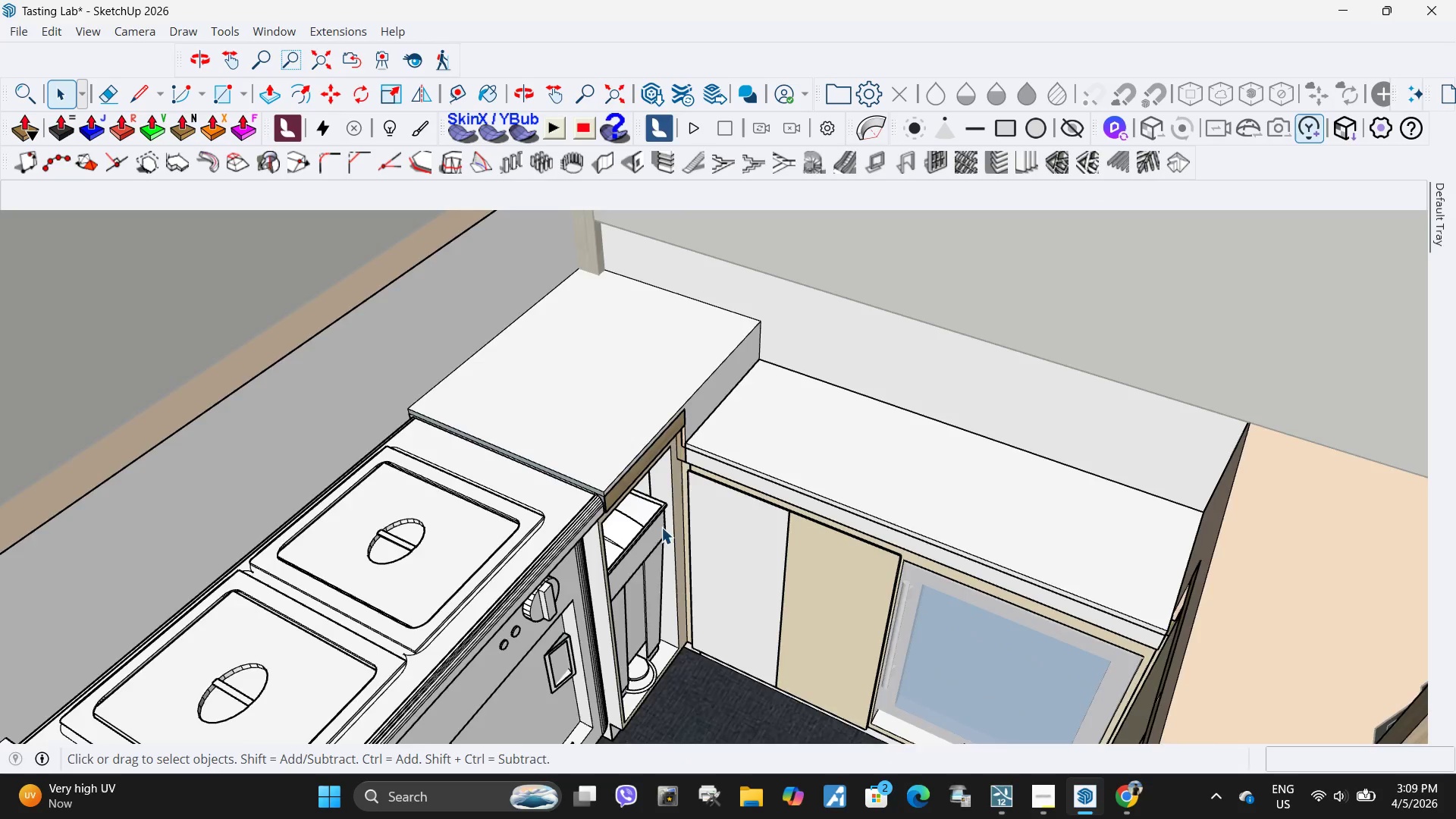 
scroll: coordinate [602, 538], scroll_direction: down, amount: 6.0
 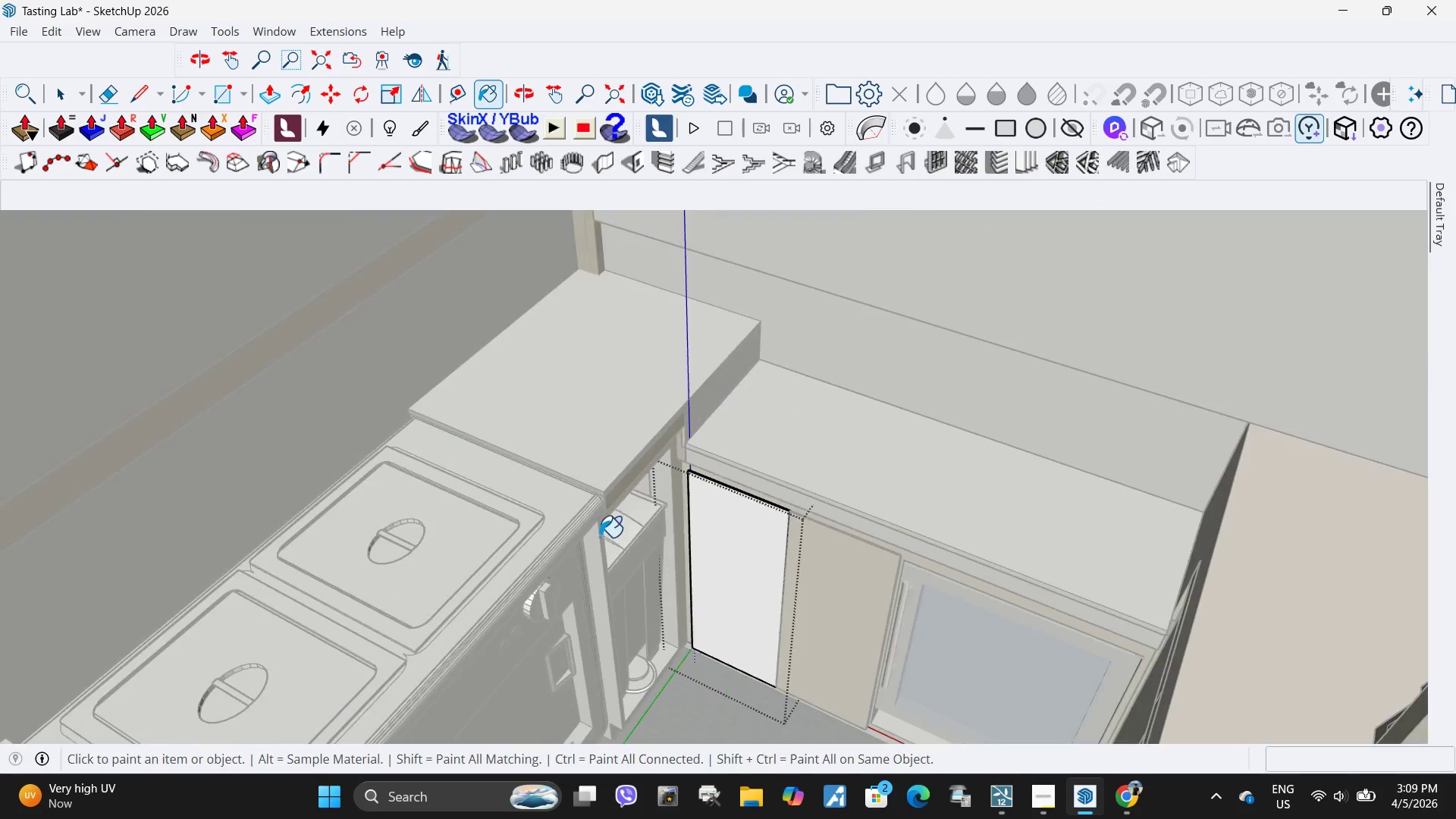 
left_click([738, 548])
 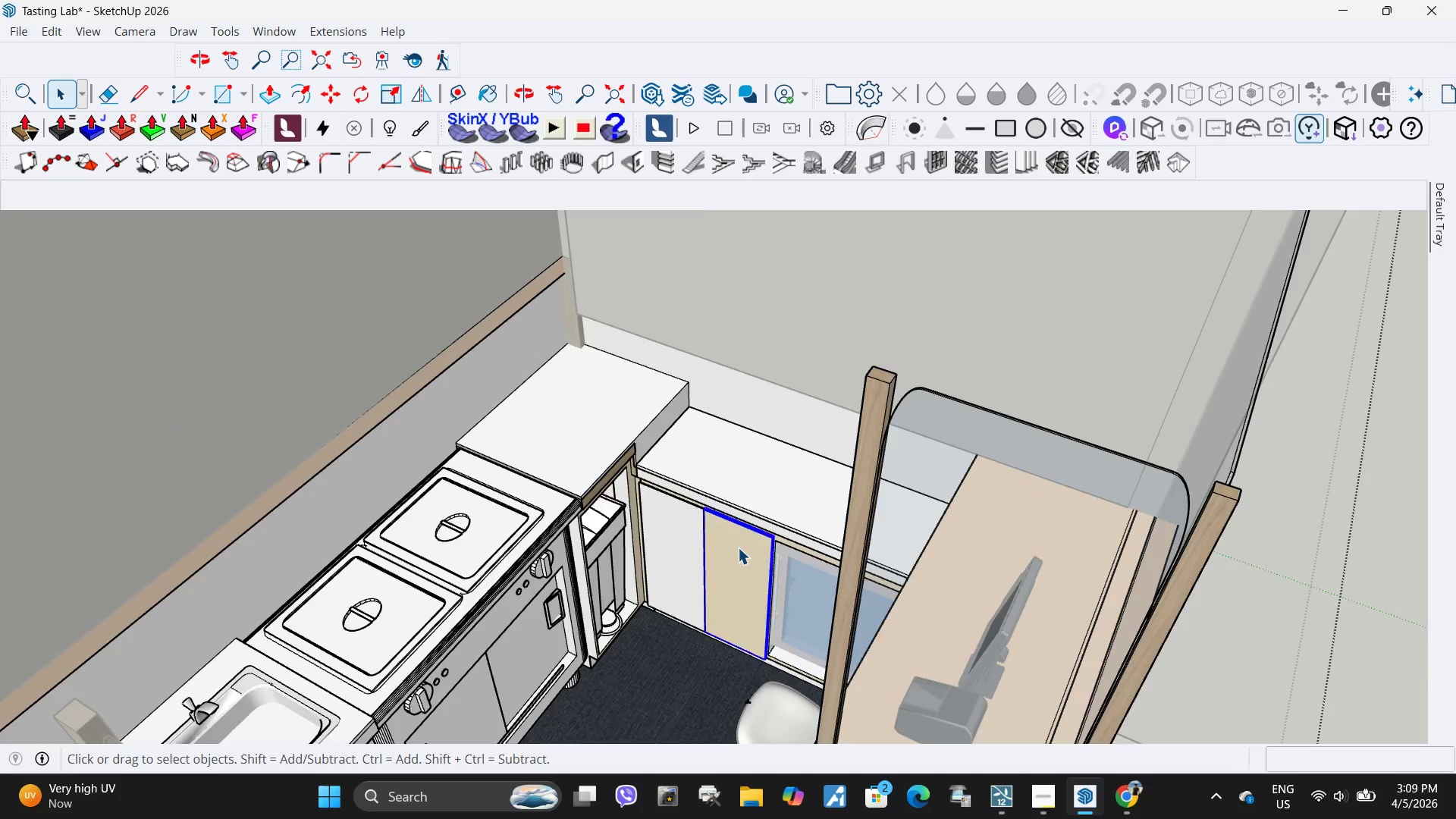 
scroll: coordinate [548, 507], scroll_direction: down, amount: 5.0
 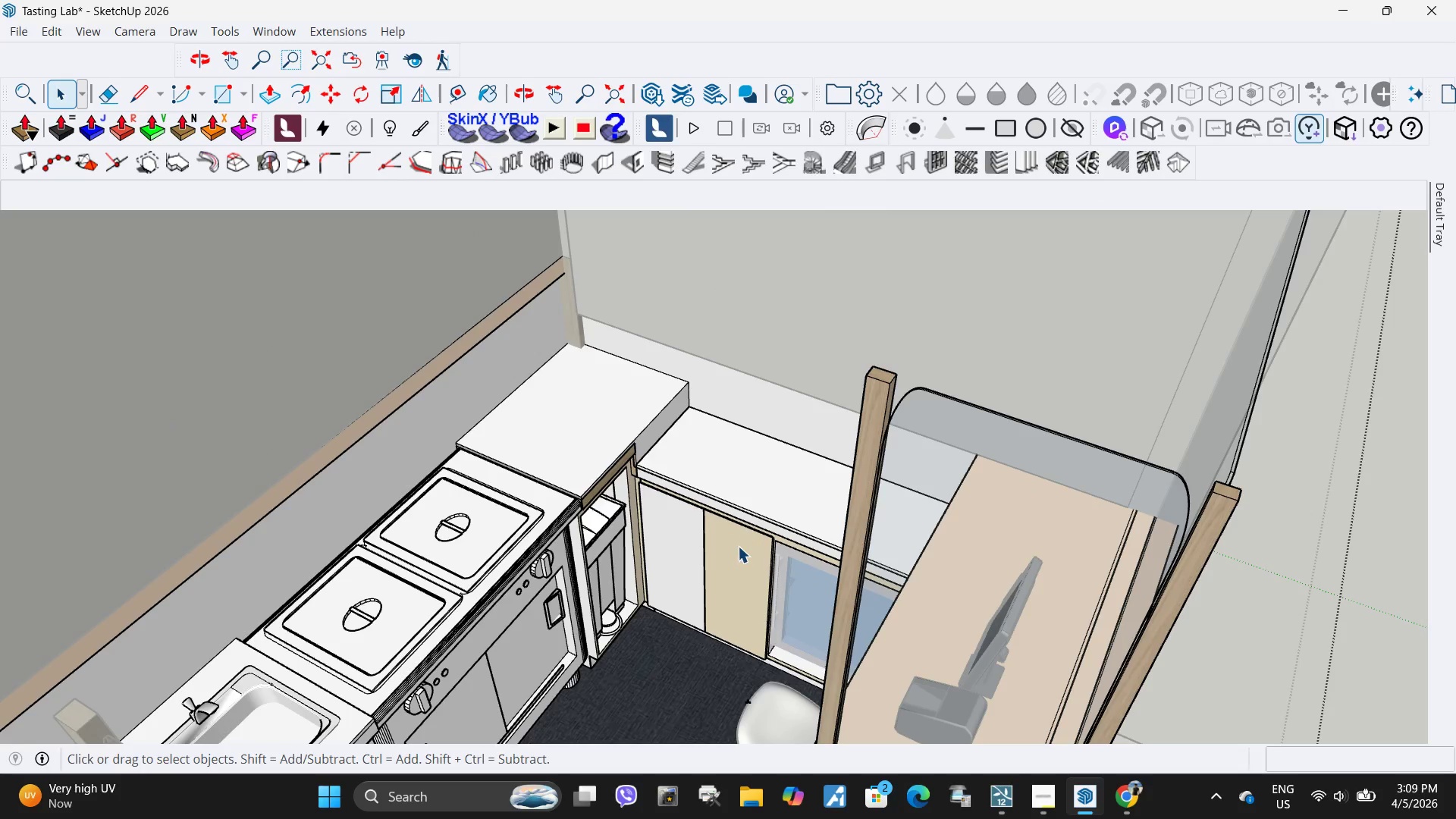 
double_click([738, 548])
 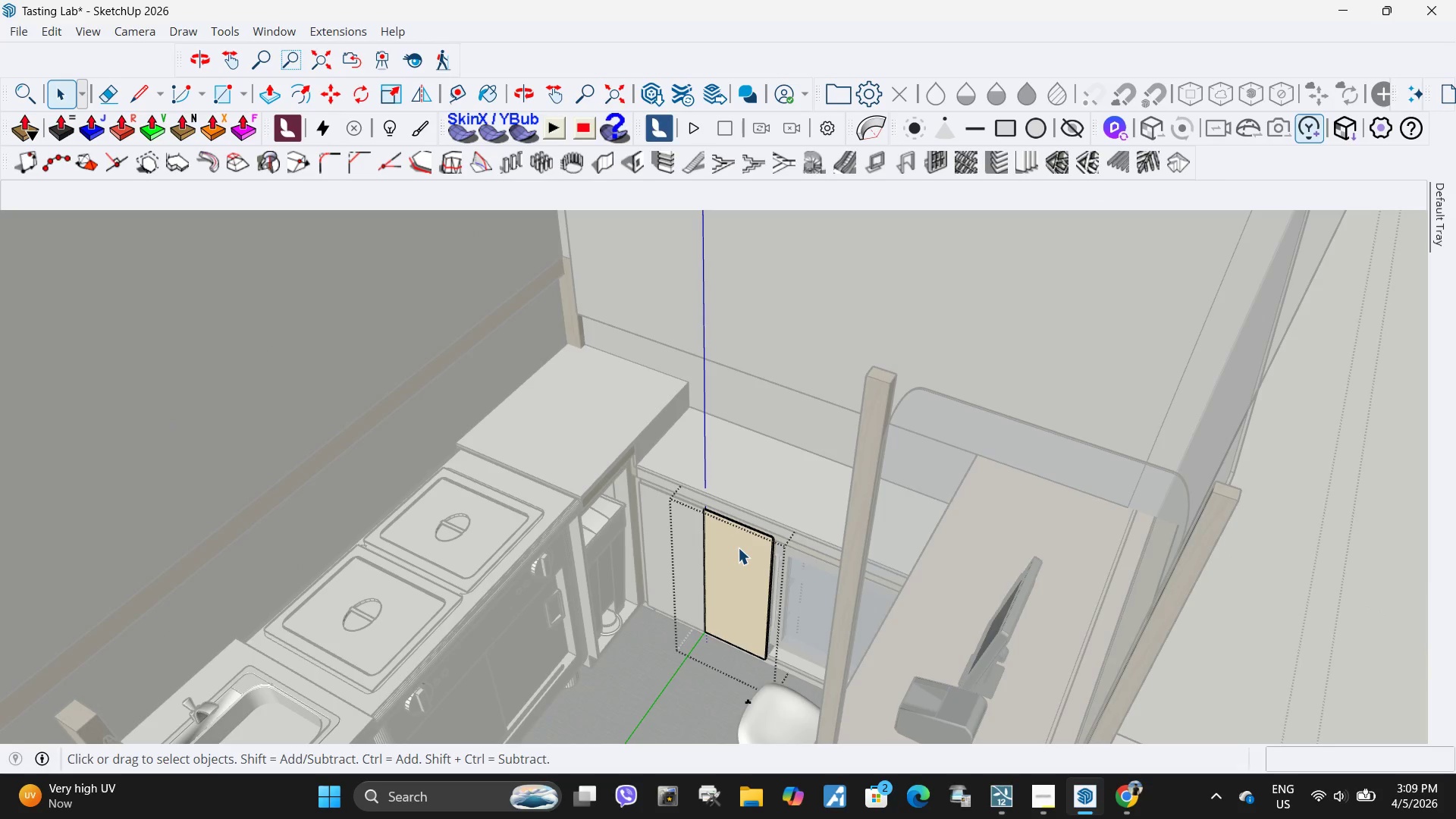 
triple_click([738, 548])
 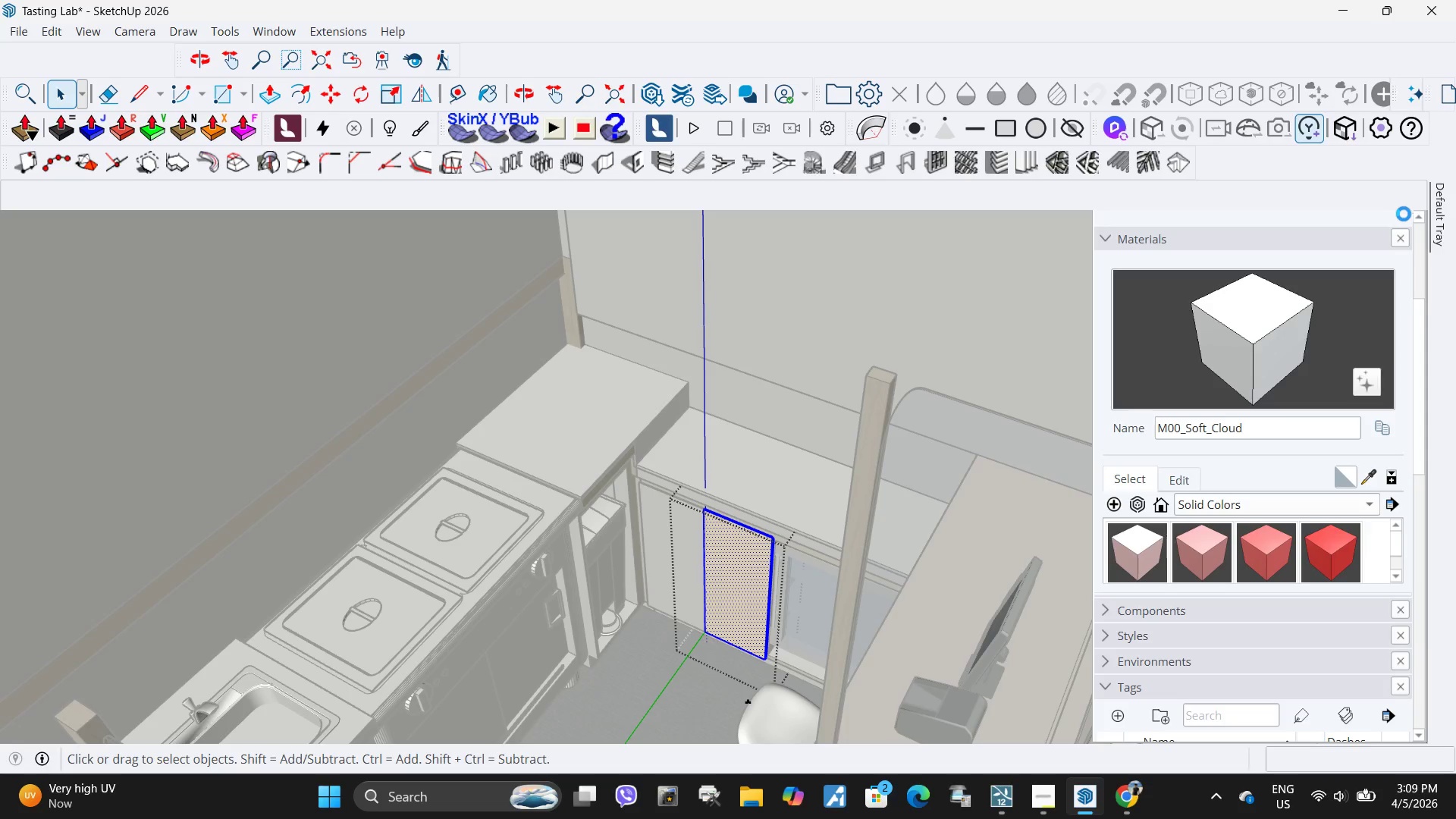 
mouse_move([1415, 253])
 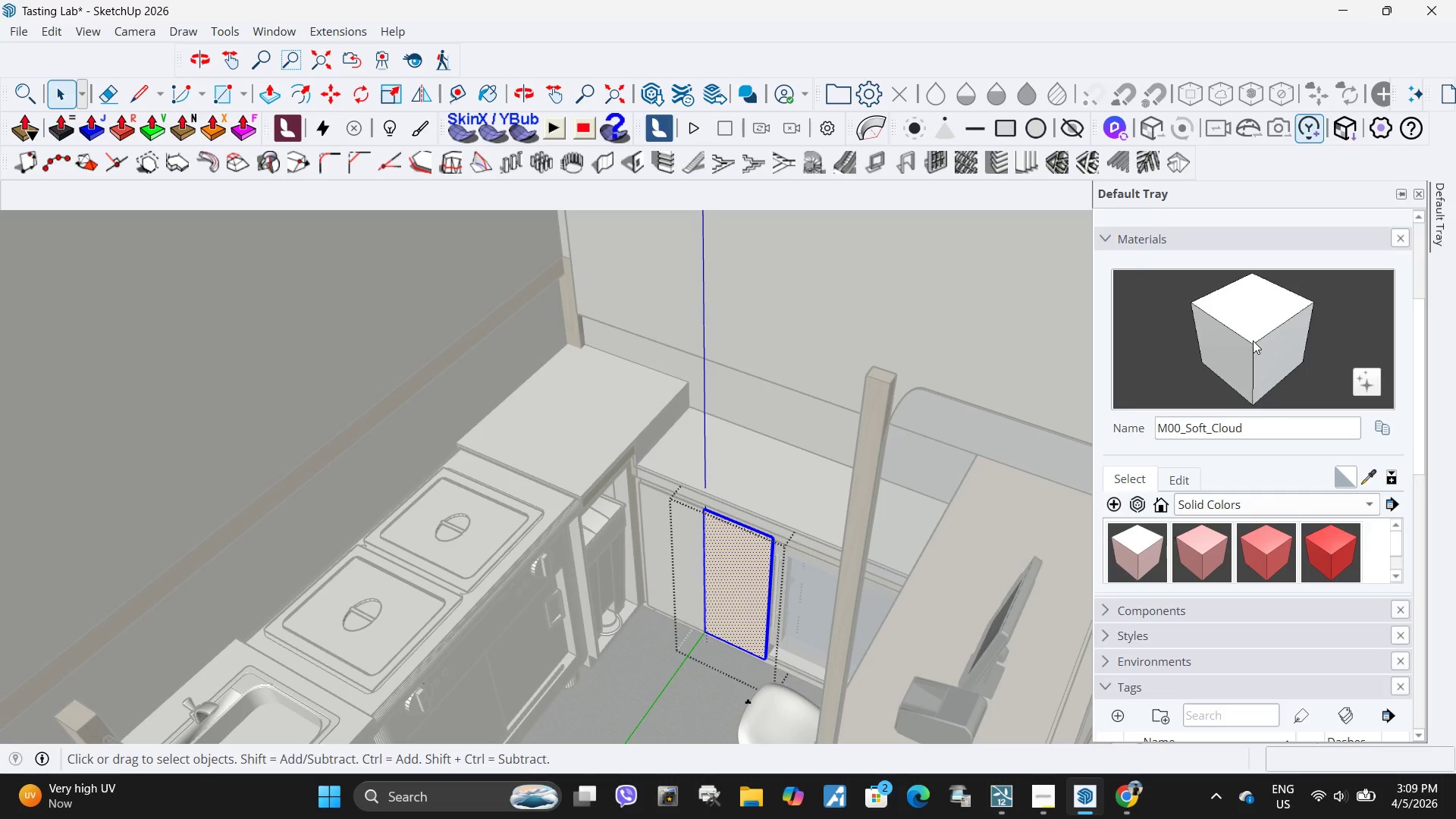 
left_click([1253, 340])
 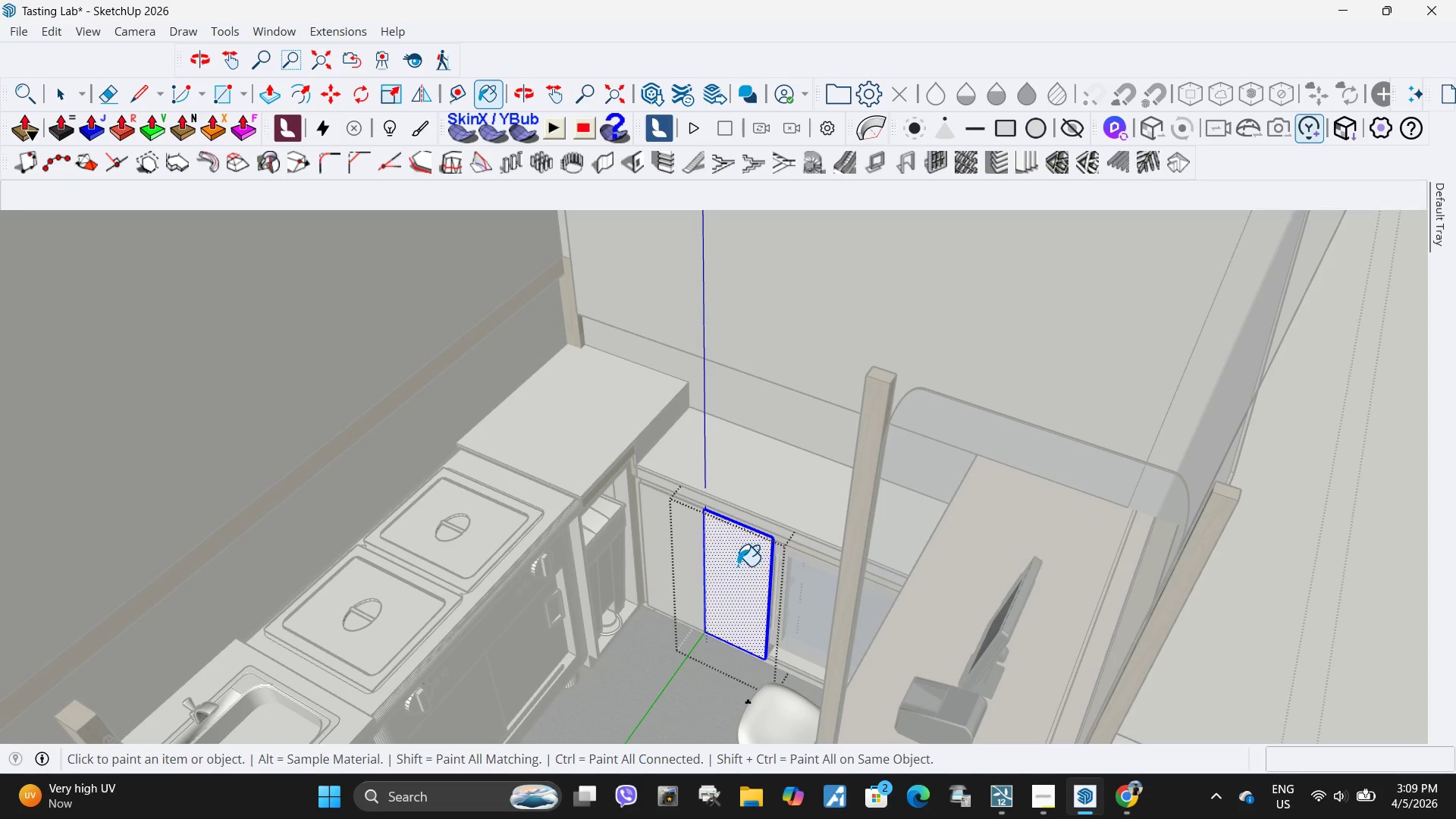 
key(Space)
 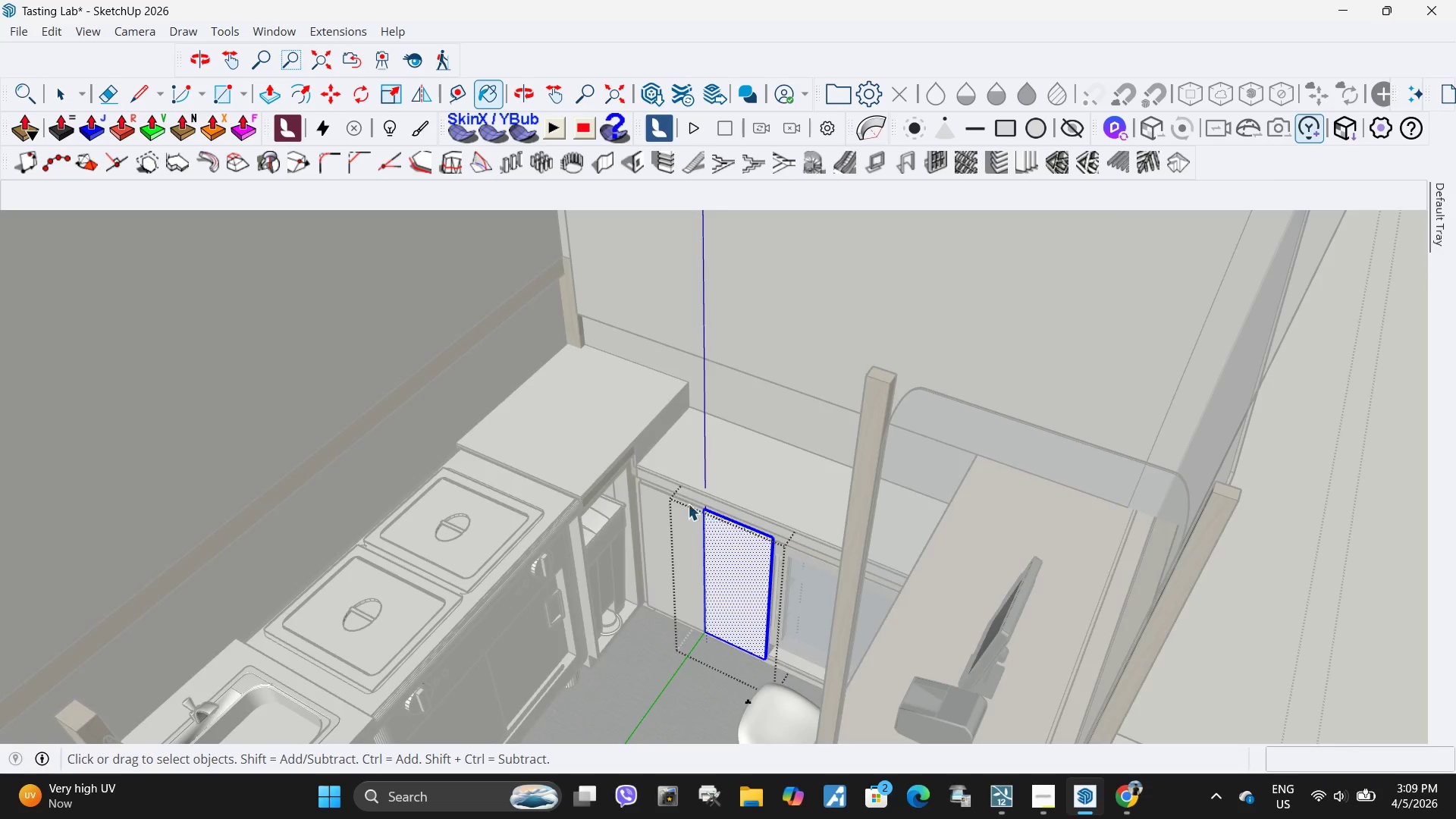 
key(Escape)
 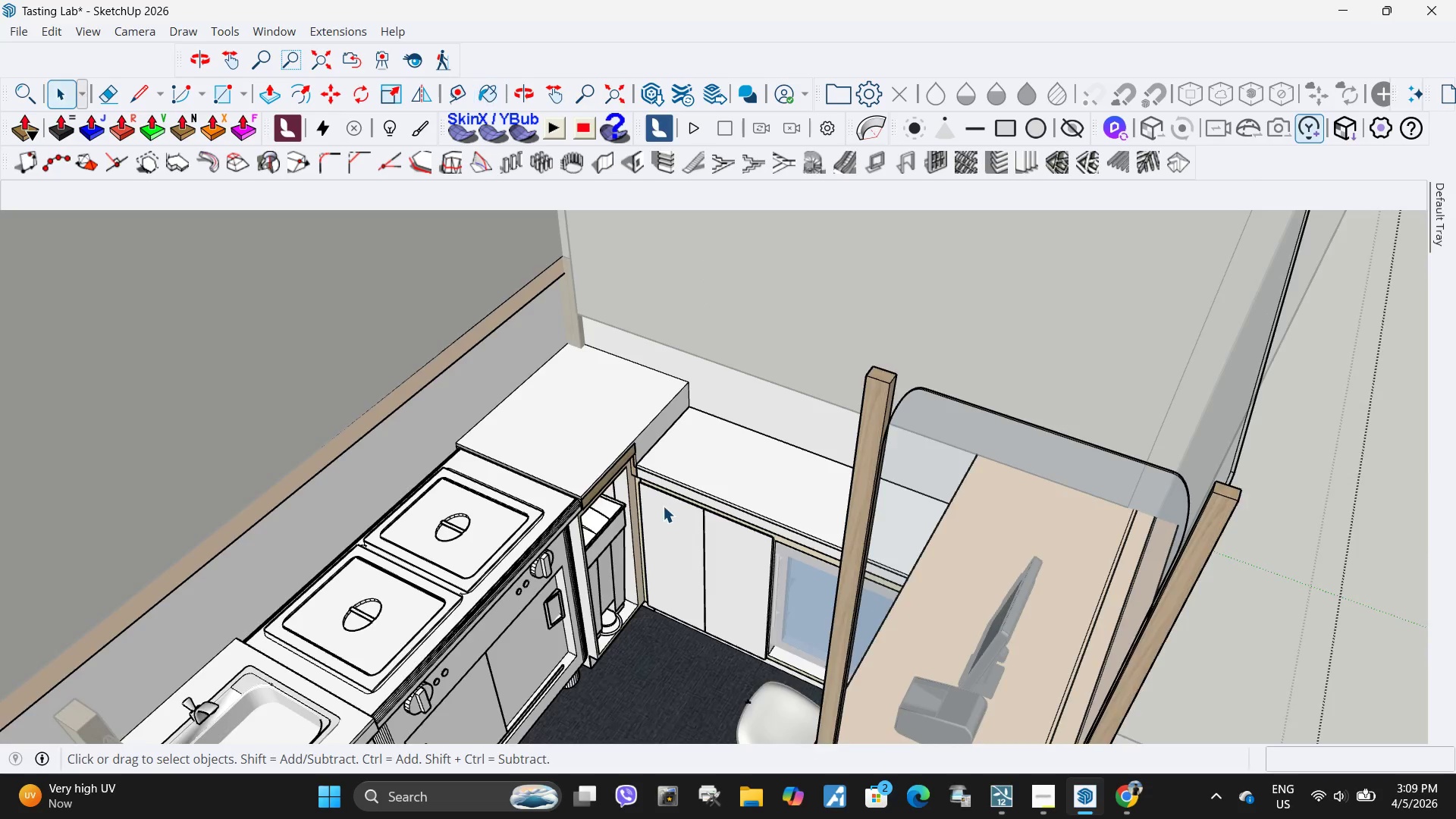 
scroll: coordinate [598, 473], scroll_direction: up, amount: 10.0
 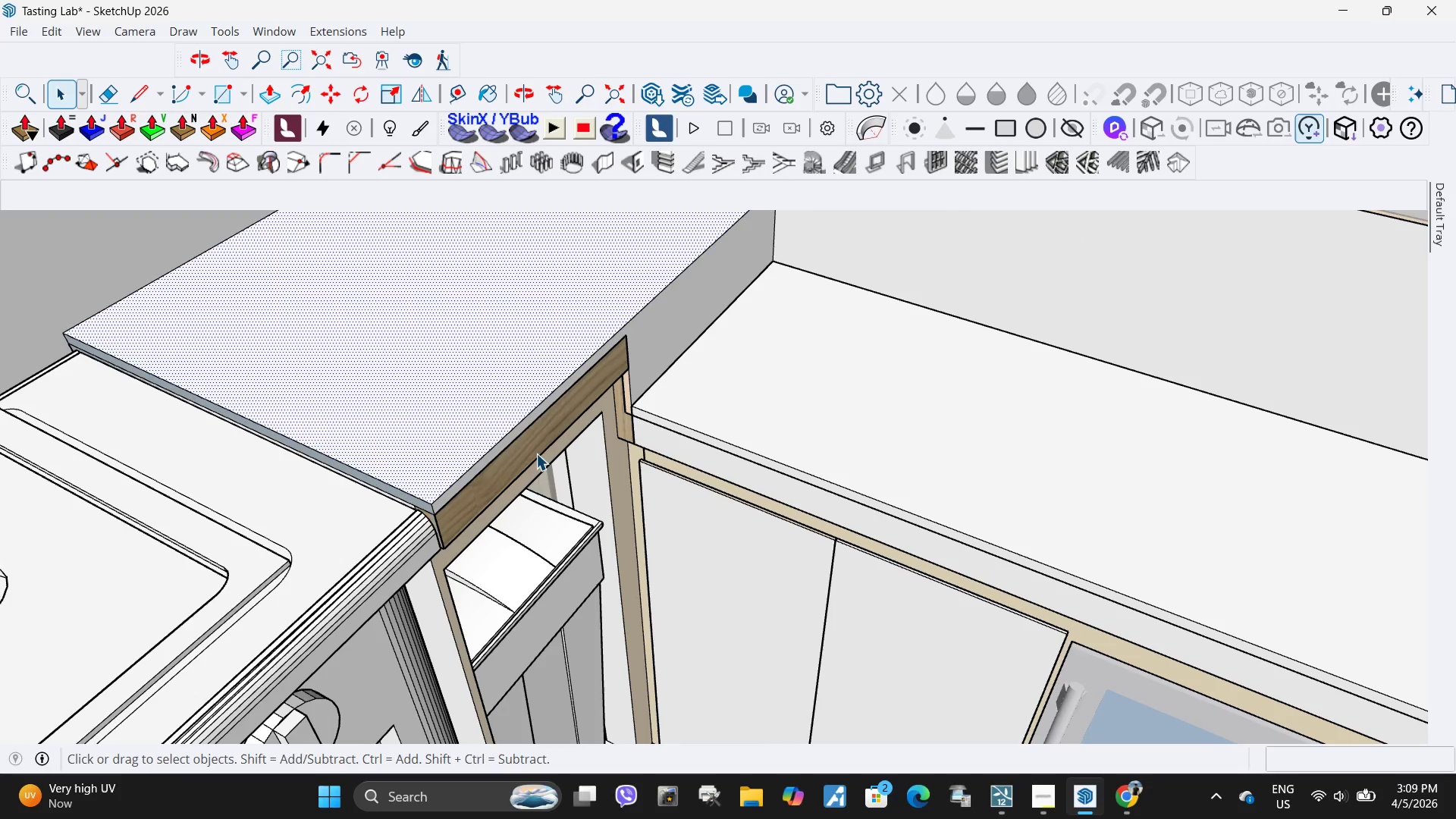 
triple_click([533, 453])
 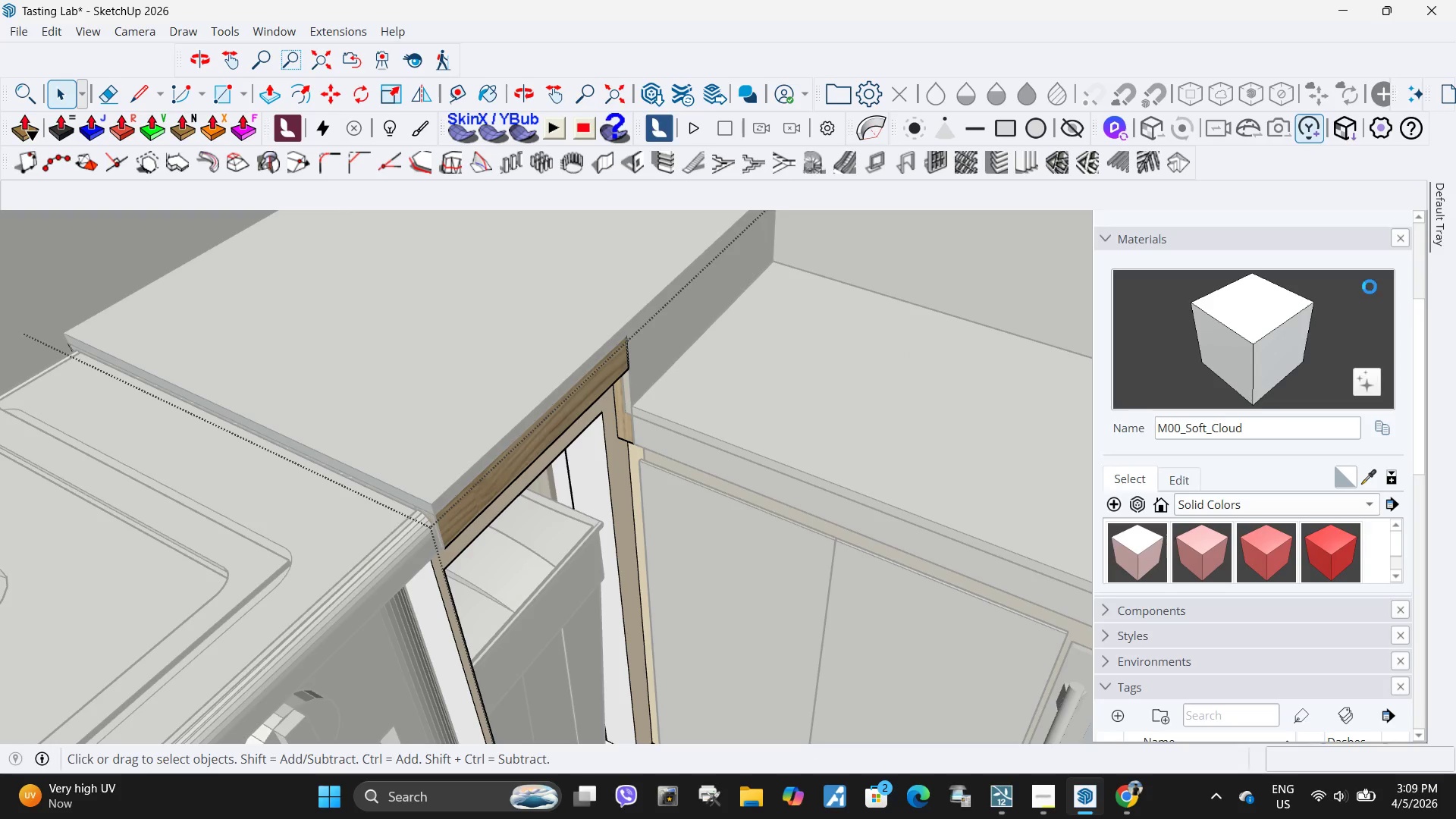 
left_click([1261, 357])
 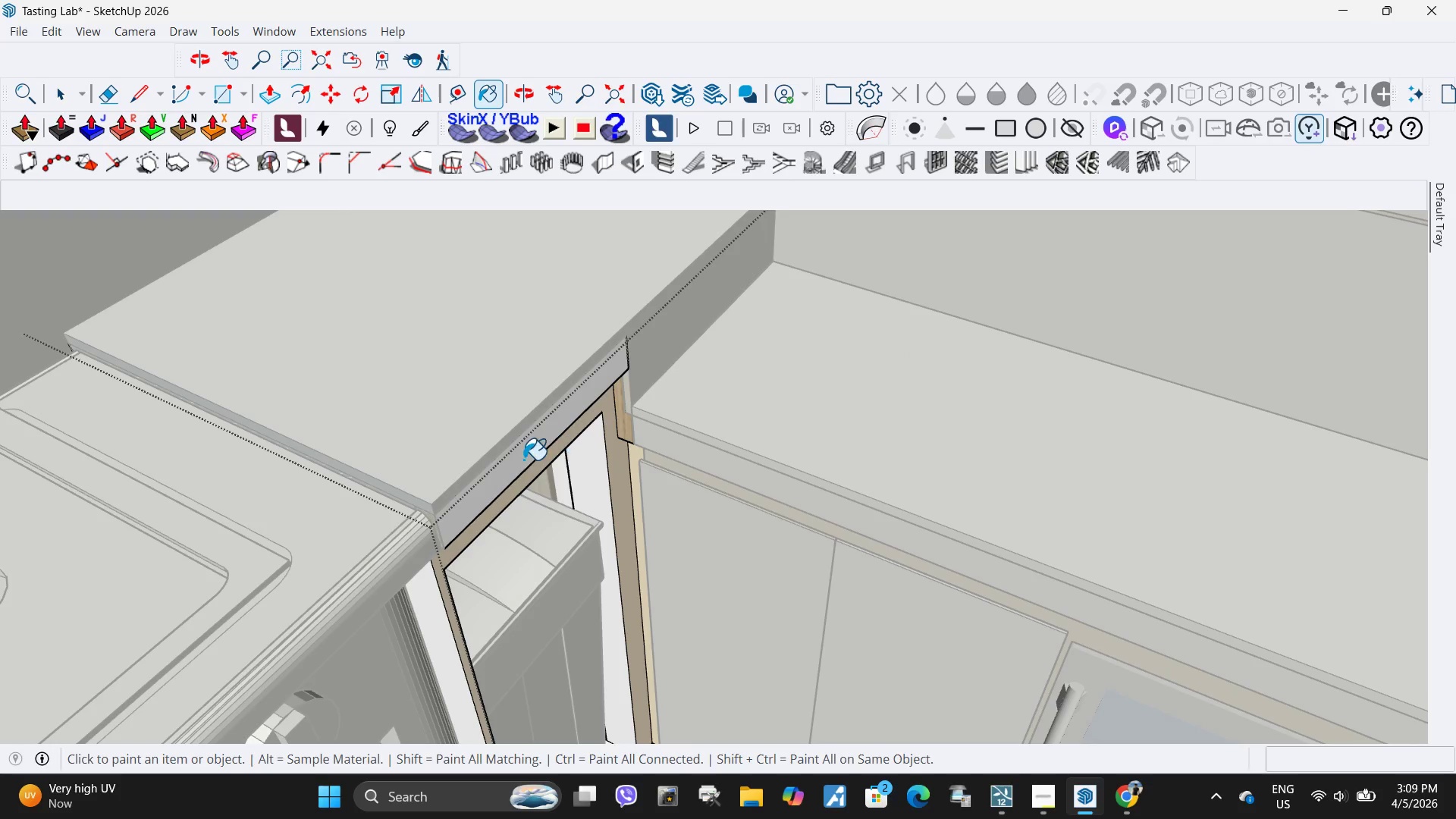 
left_click([515, 489])
 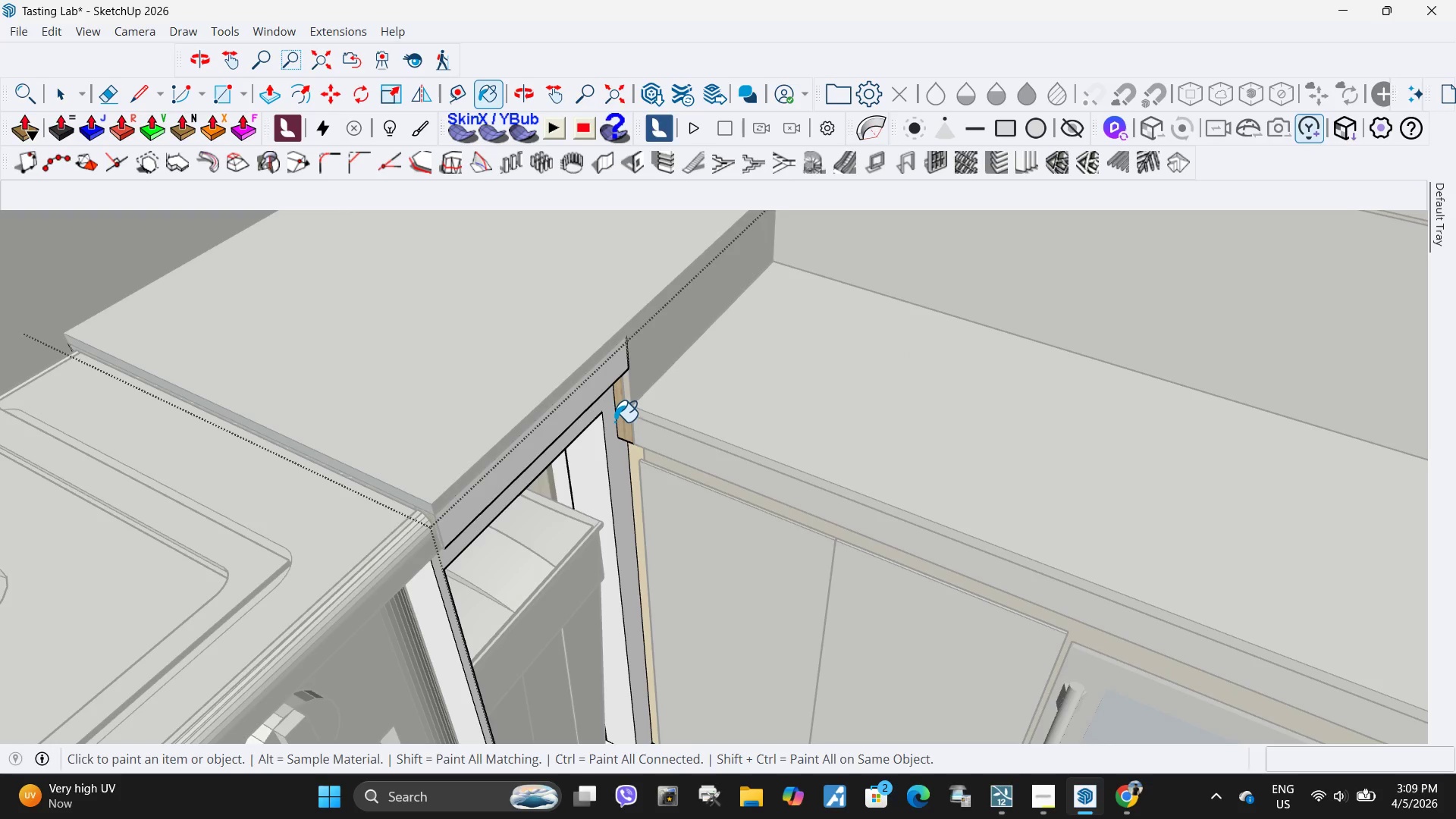 
double_click([624, 423])
 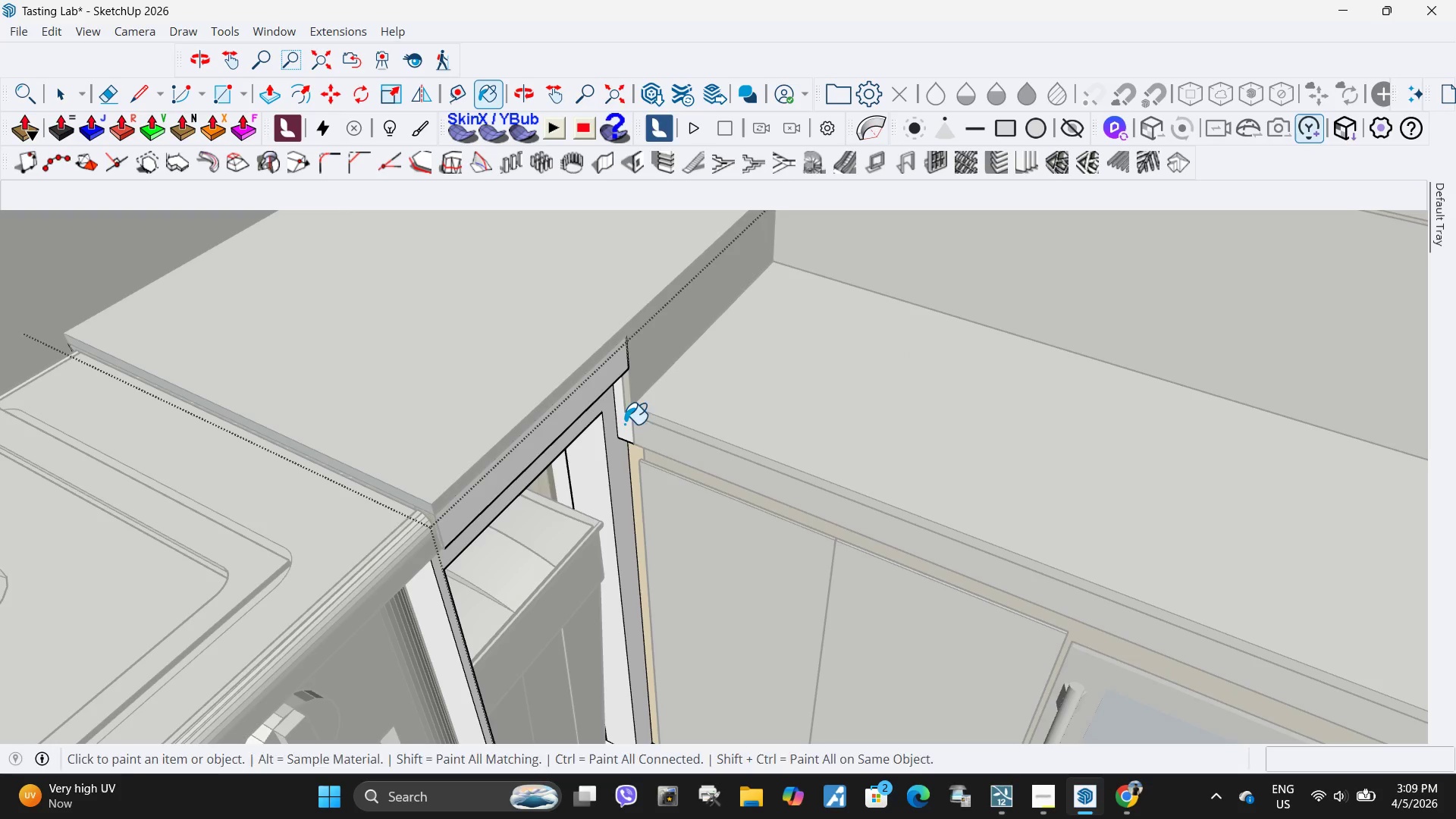 
key(Space)
 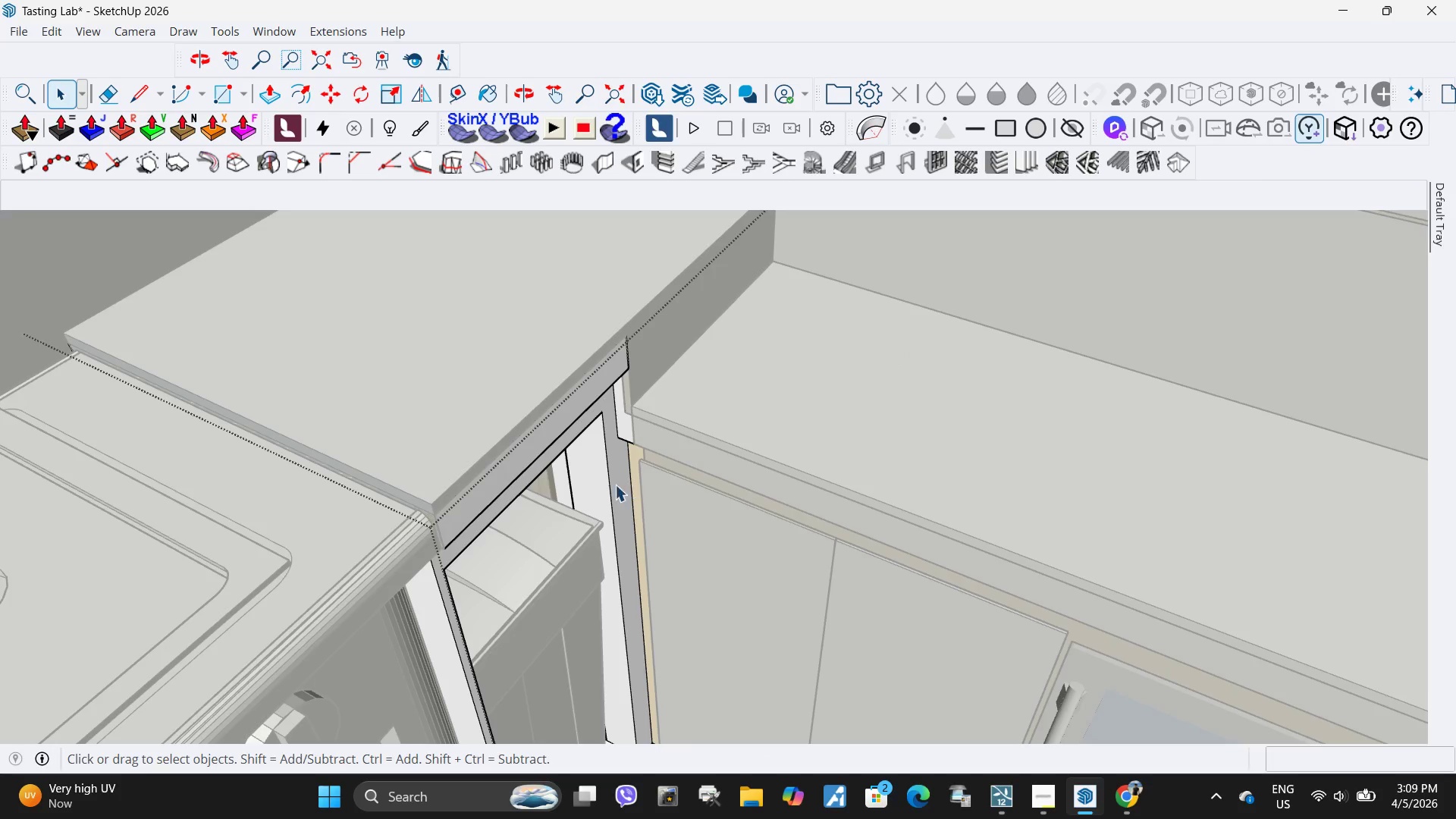 
key(Escape)
 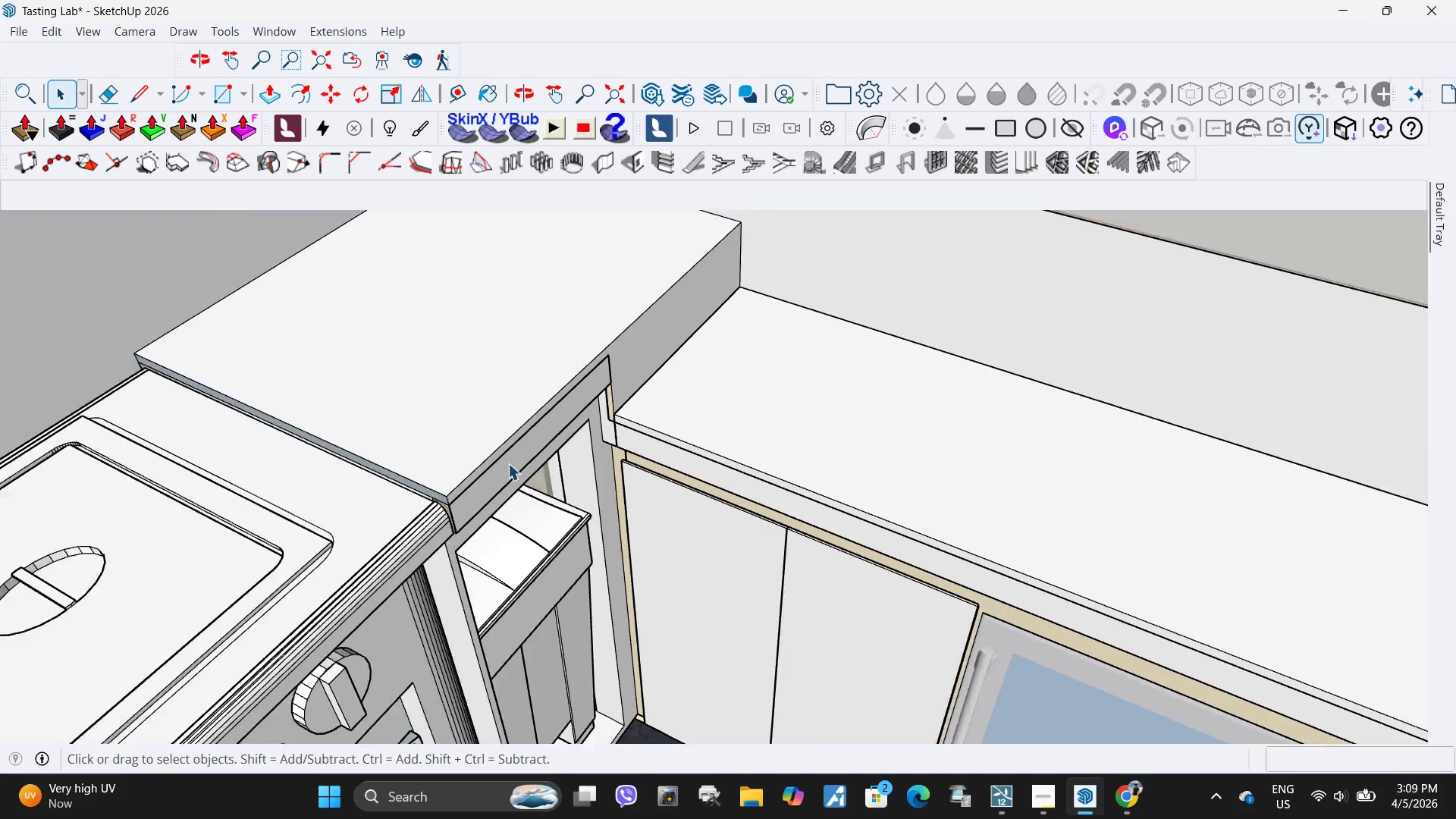 
key(Escape)
 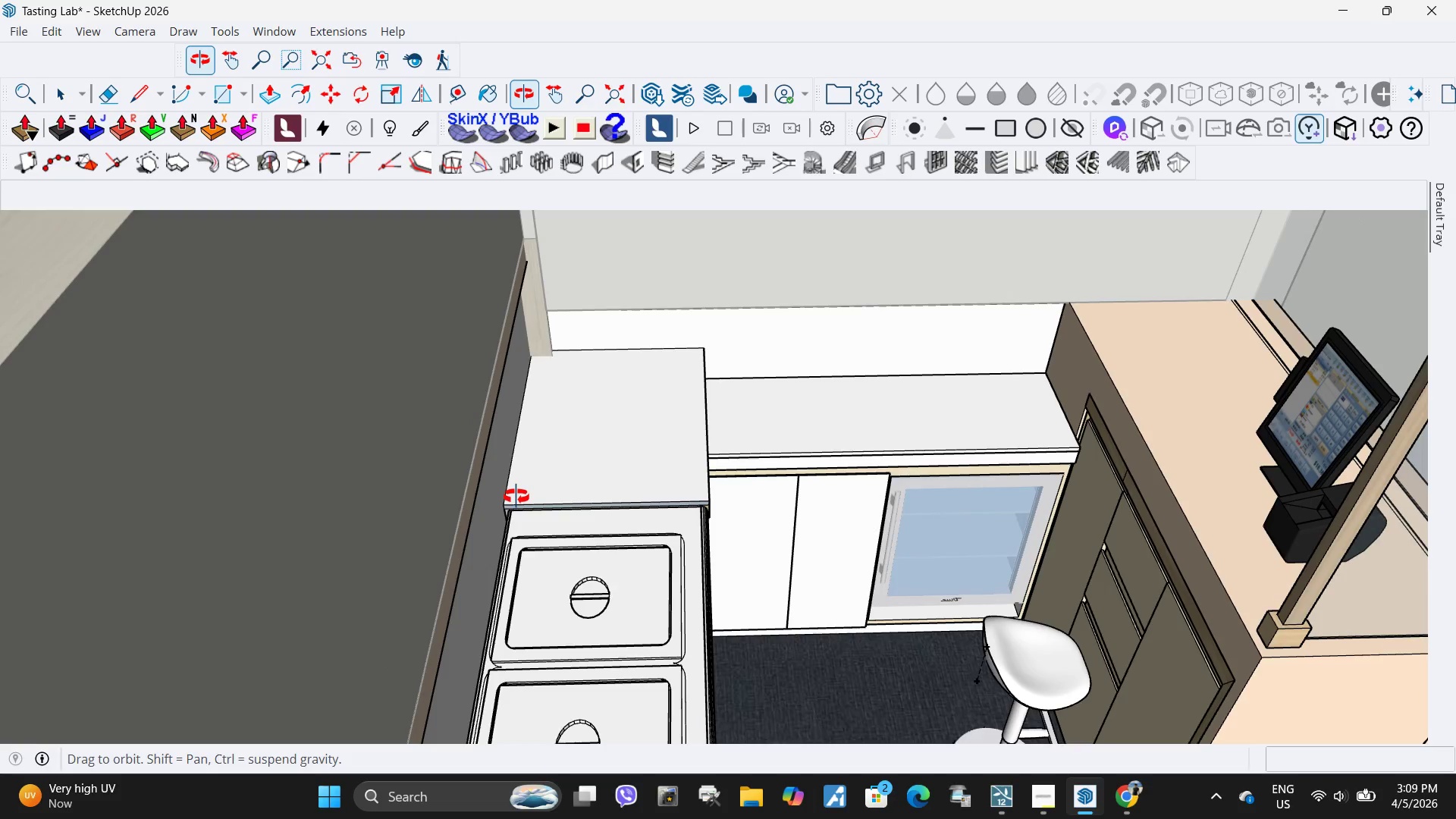 
scroll: coordinate [510, 459], scroll_direction: down, amount: 11.0
 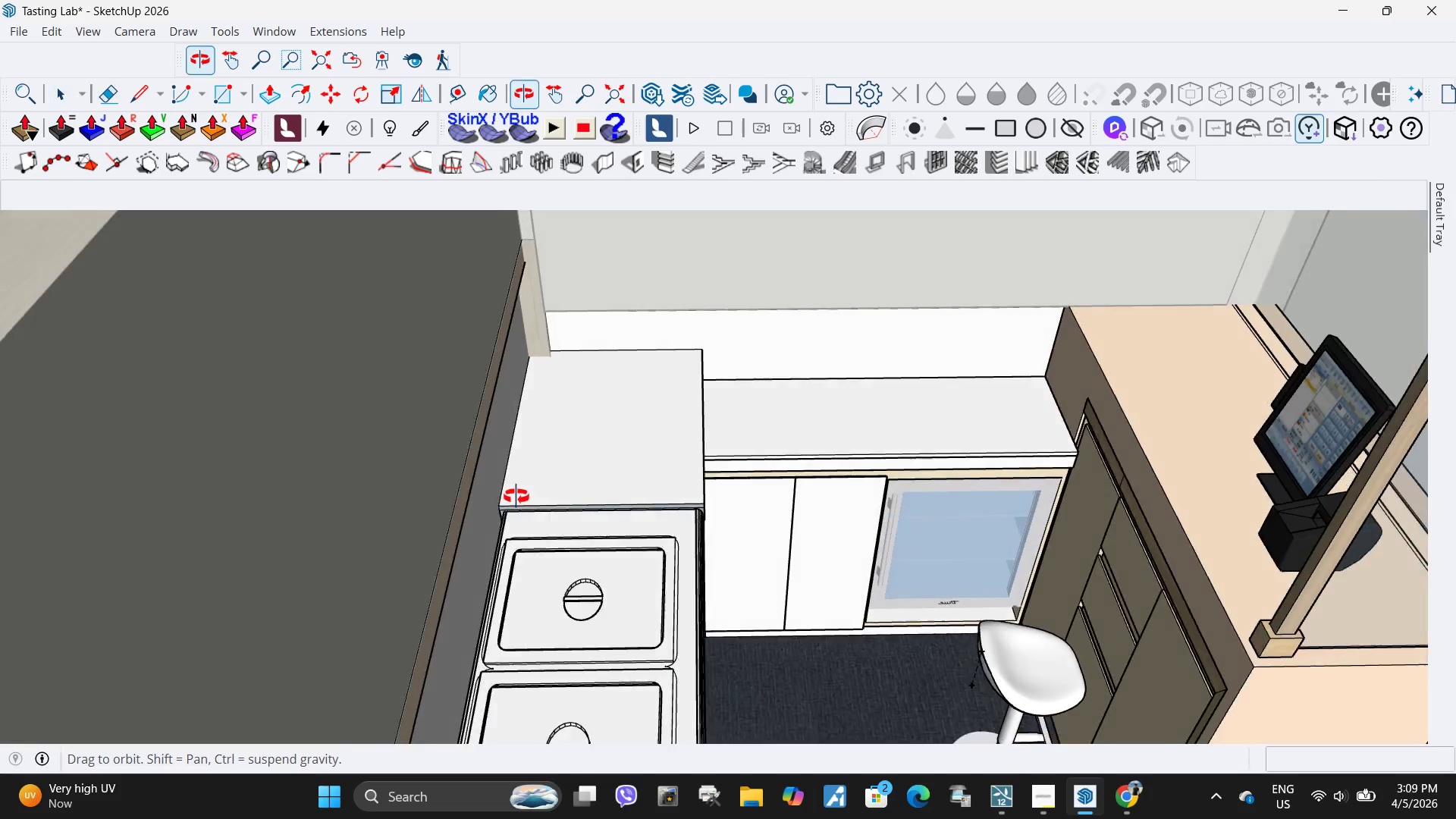 
scroll: coordinate [942, 437], scroll_direction: up, amount: 4.0
 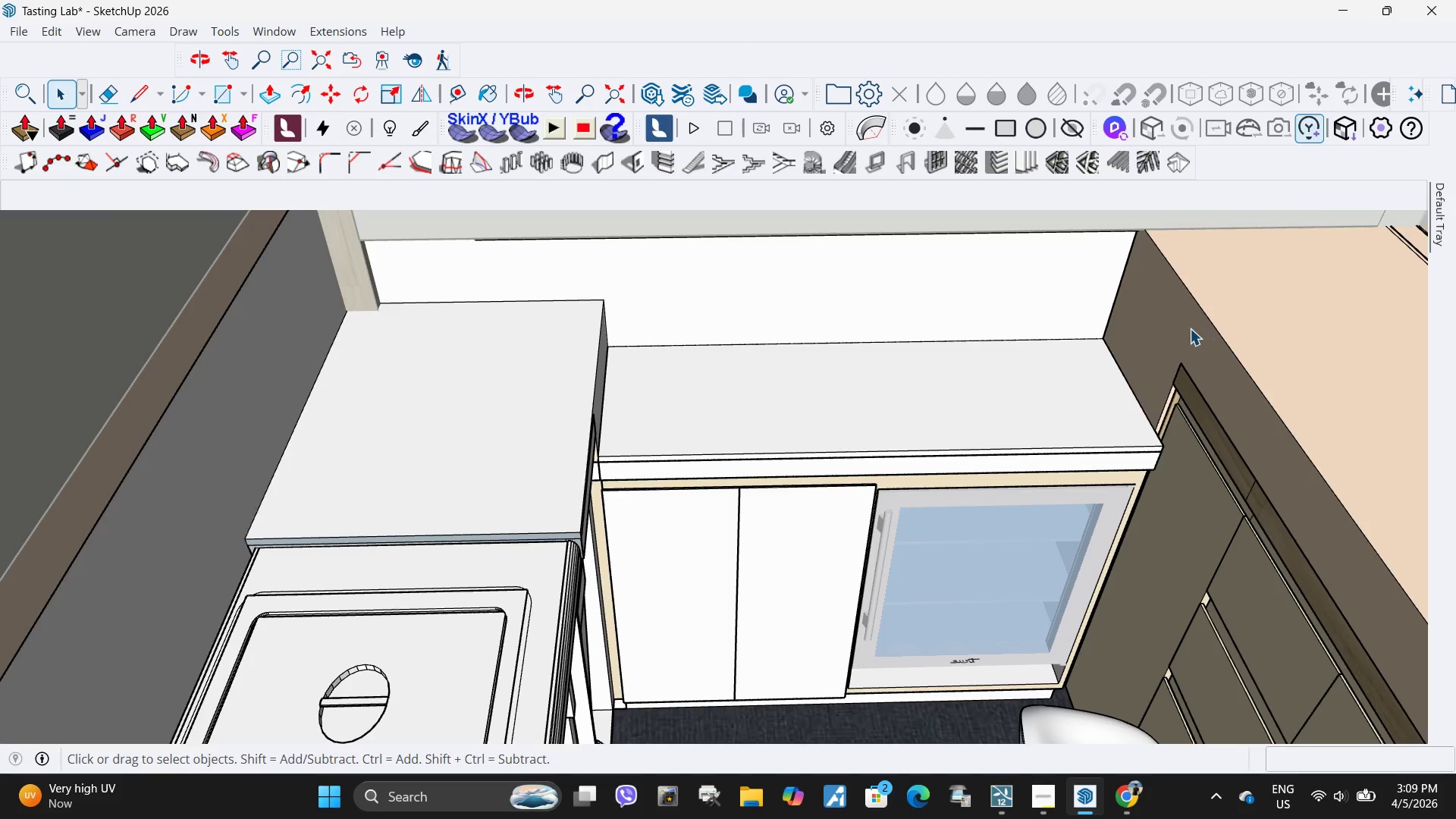 
double_click([1190, 328])
 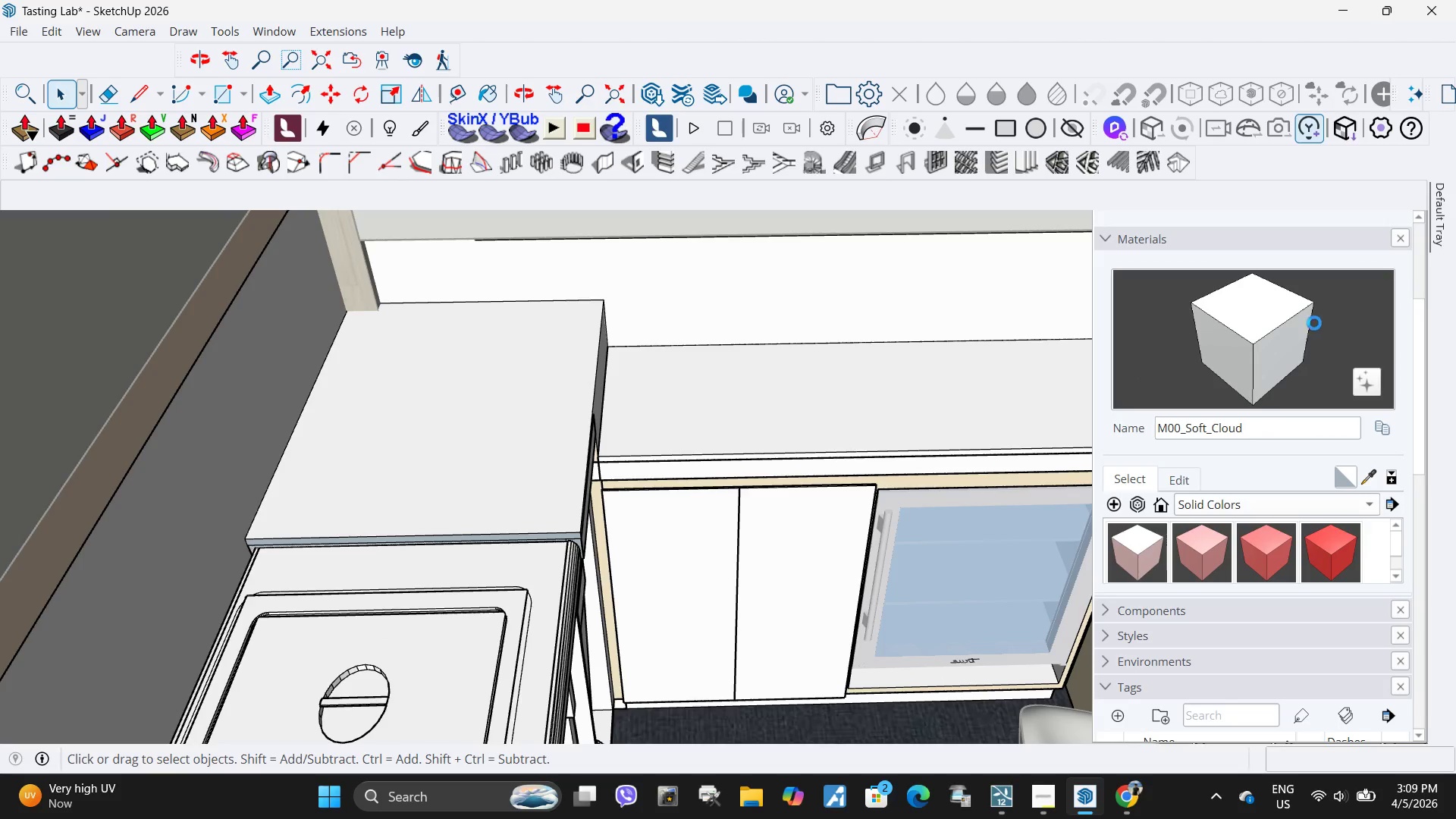 
left_click([1289, 334])
 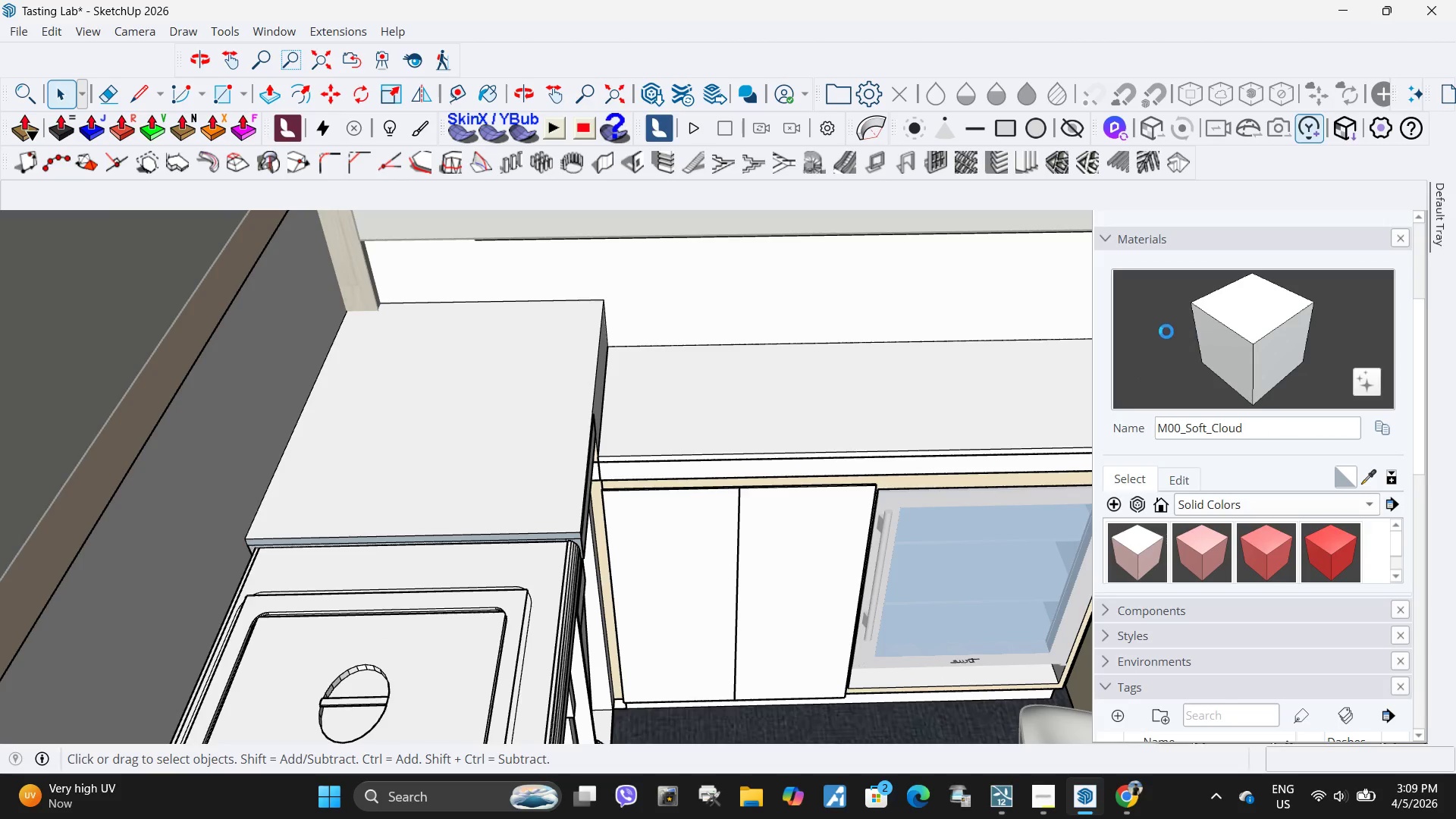 
scroll: coordinate [573, 510], scroll_direction: down, amount: 18.0
 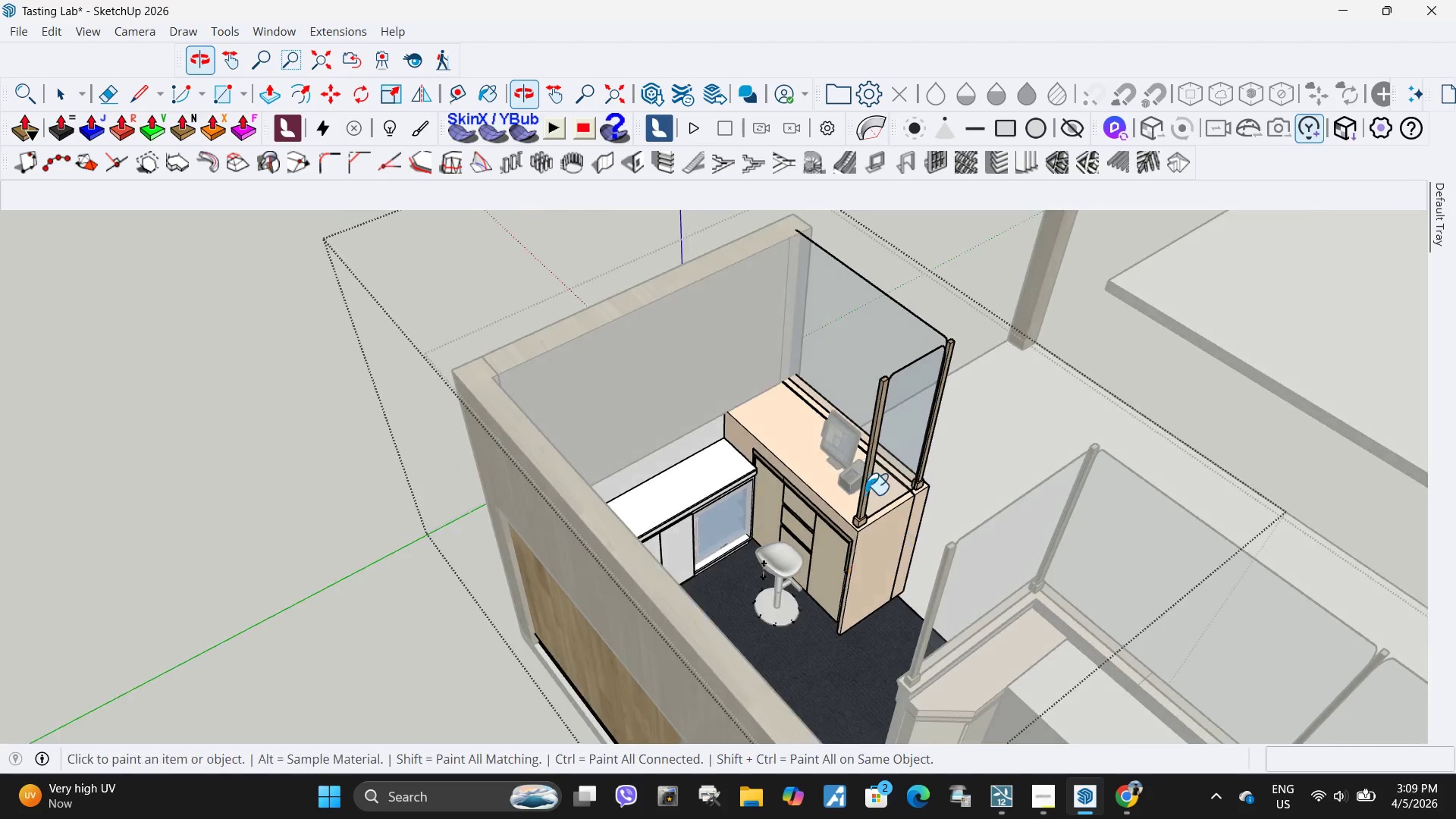 
left_click([793, 445])
 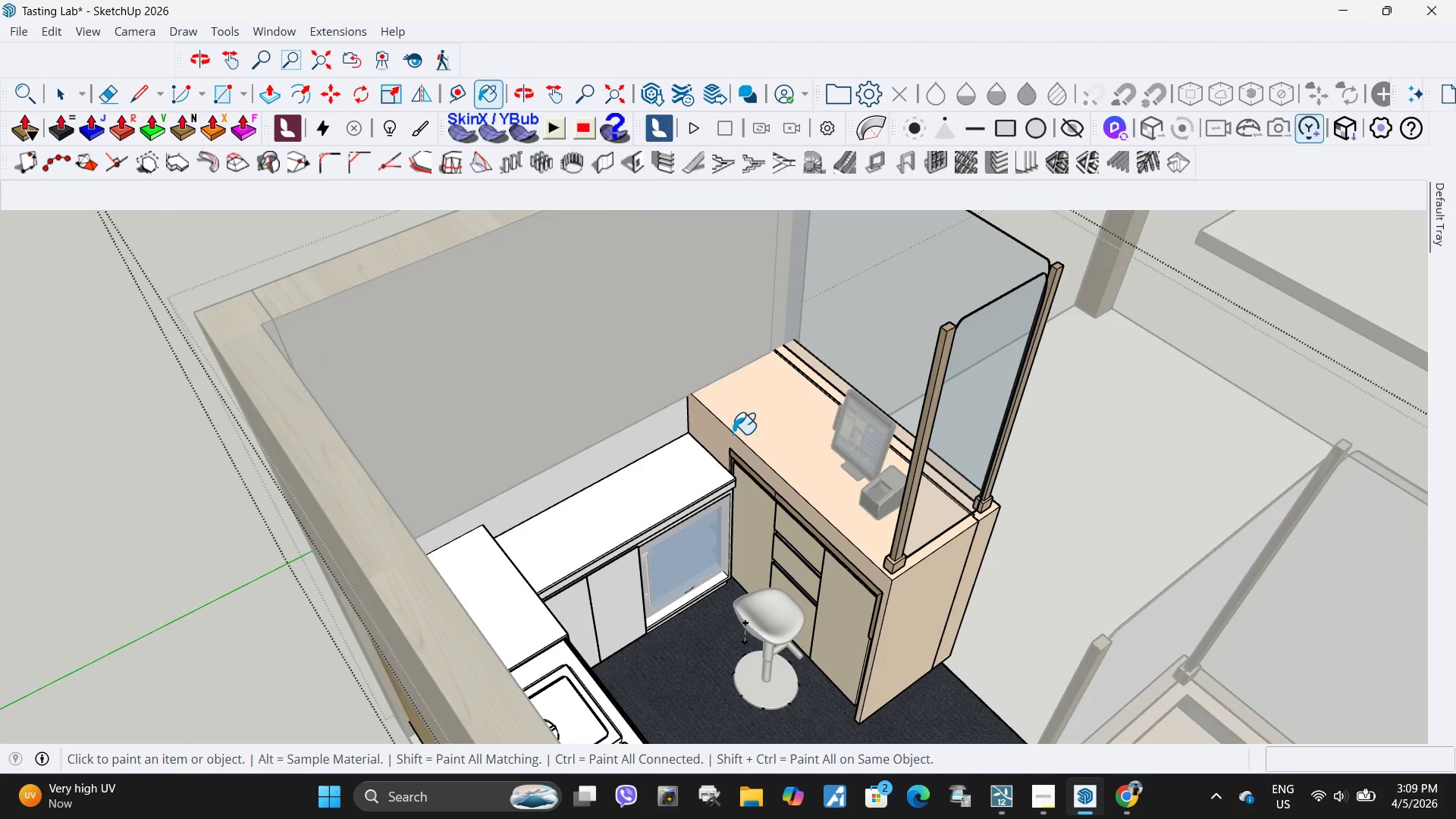 
scroll: coordinate [793, 445], scroll_direction: up, amount: 4.0
 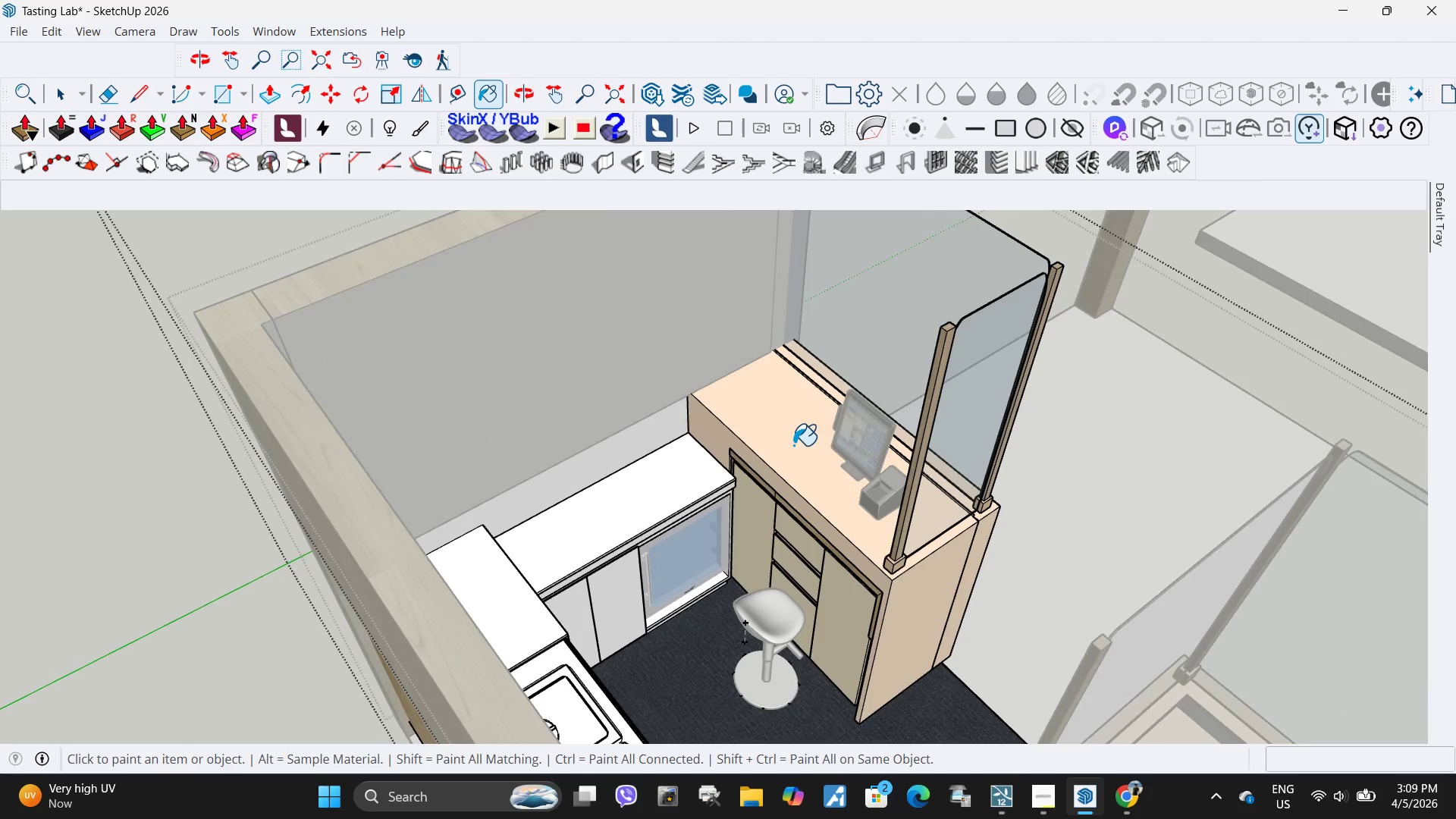 
double_click([728, 434])
 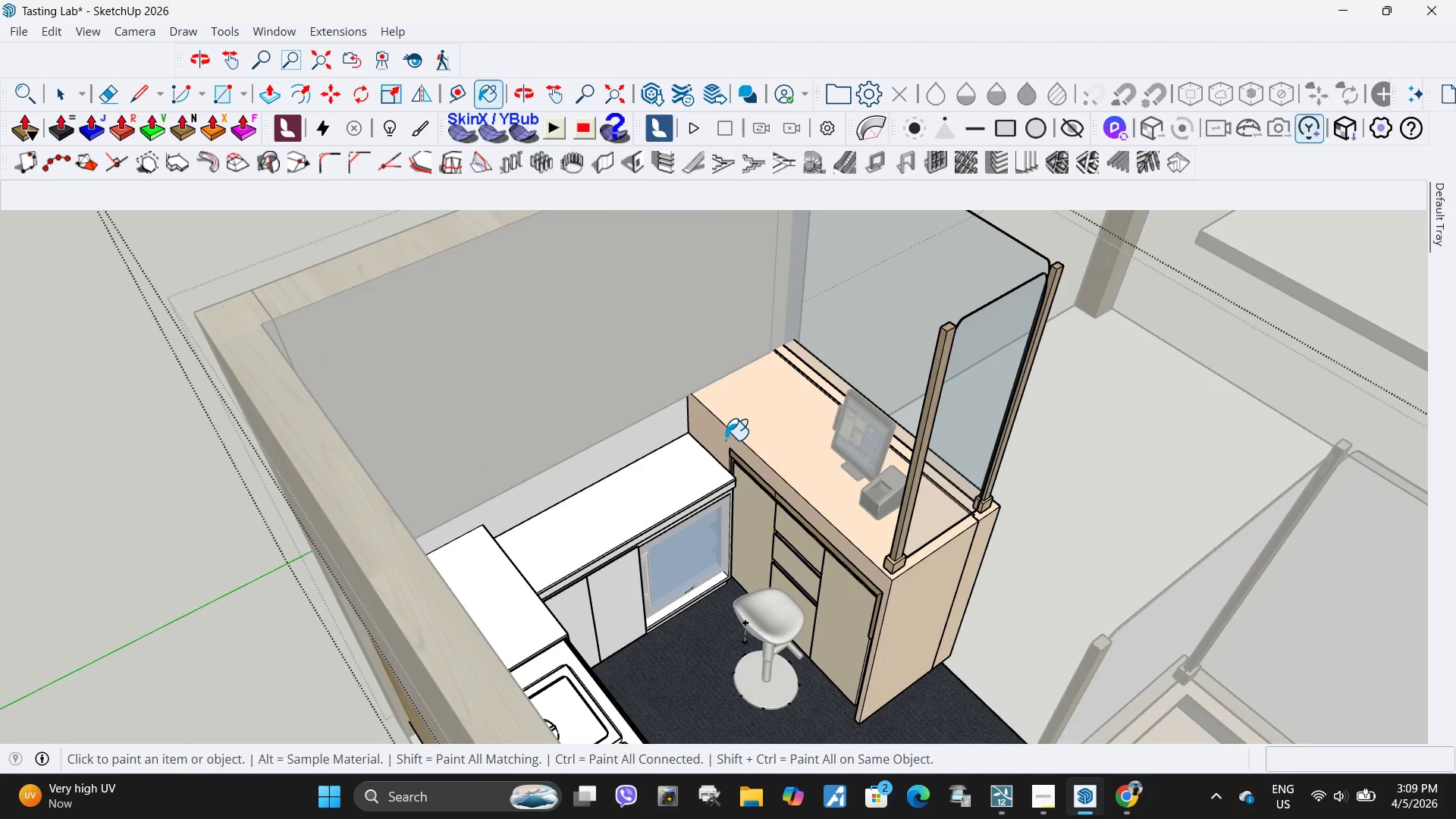 
key(Space)
 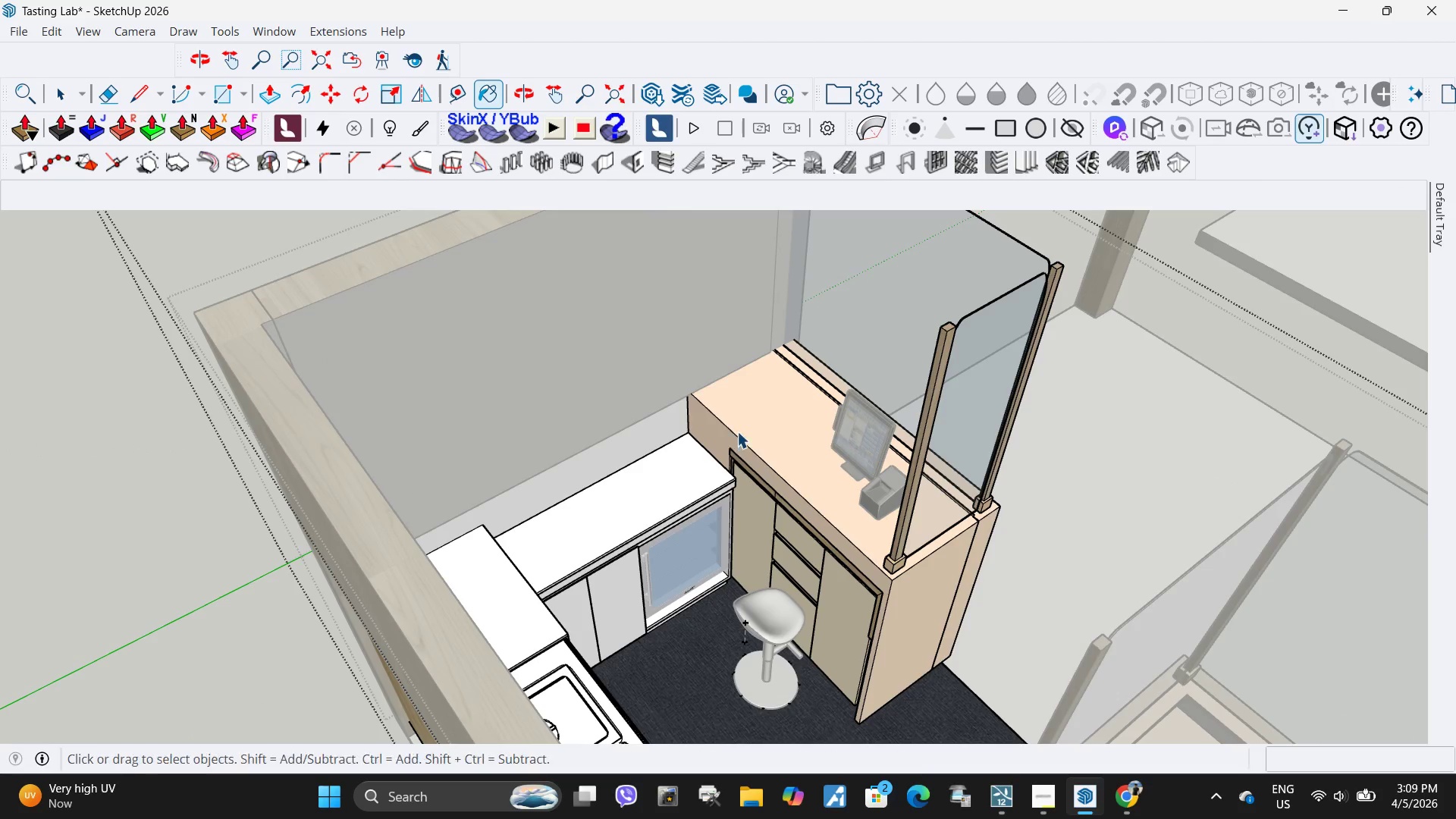 
triple_click([737, 431])
 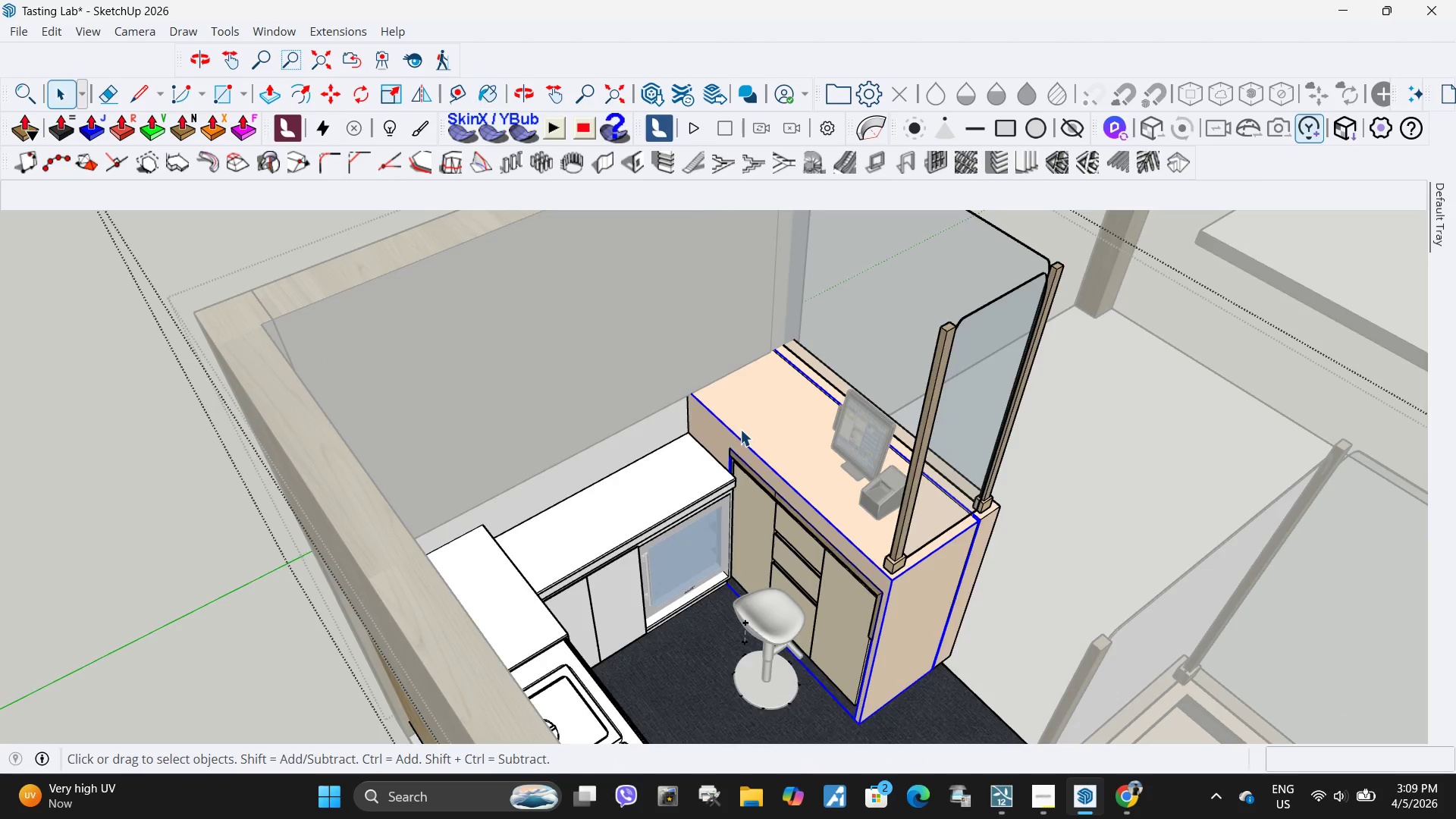 
triple_click([740, 429])
 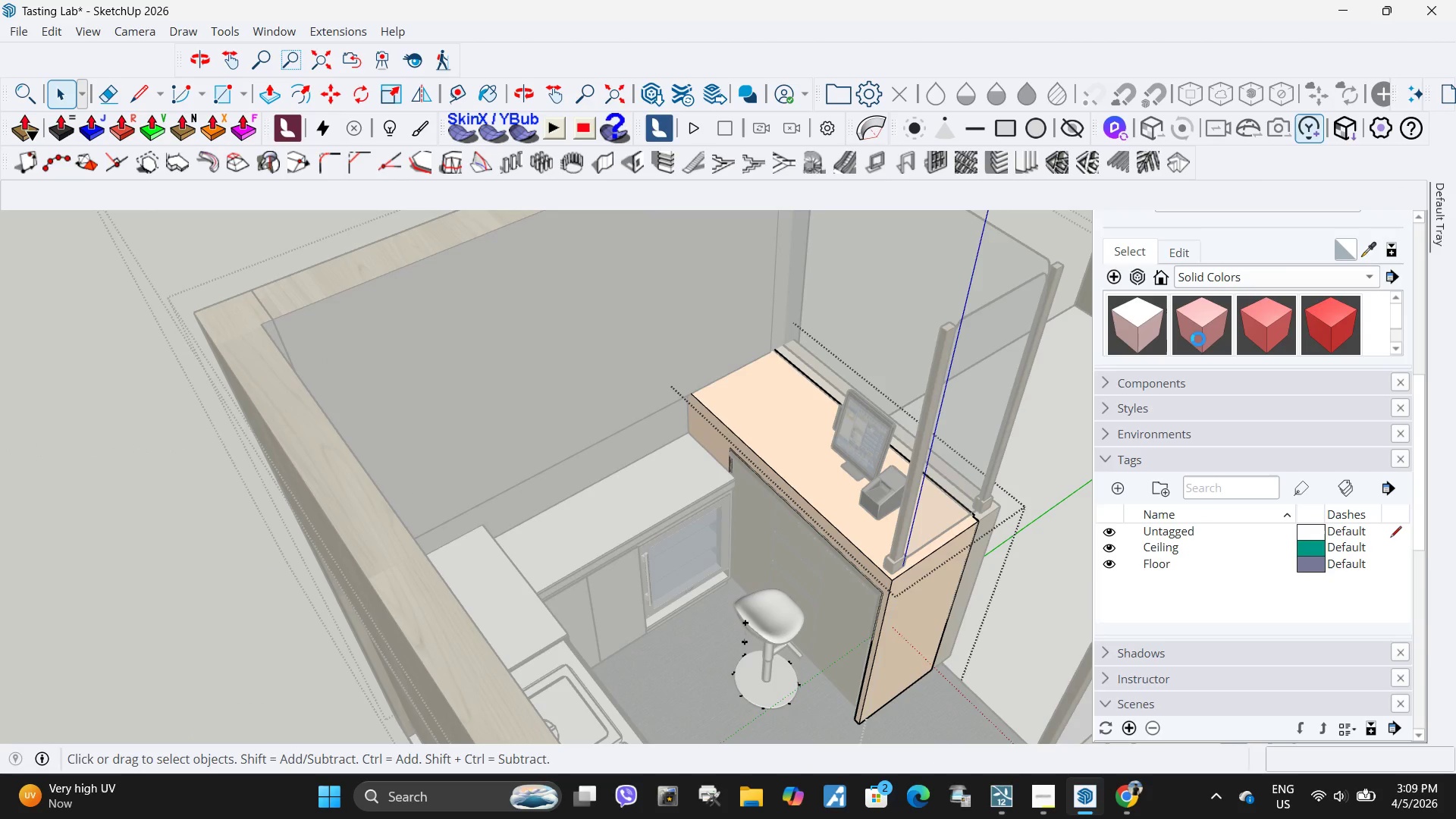 
scroll: coordinate [1202, 343], scroll_direction: up, amount: 4.0
 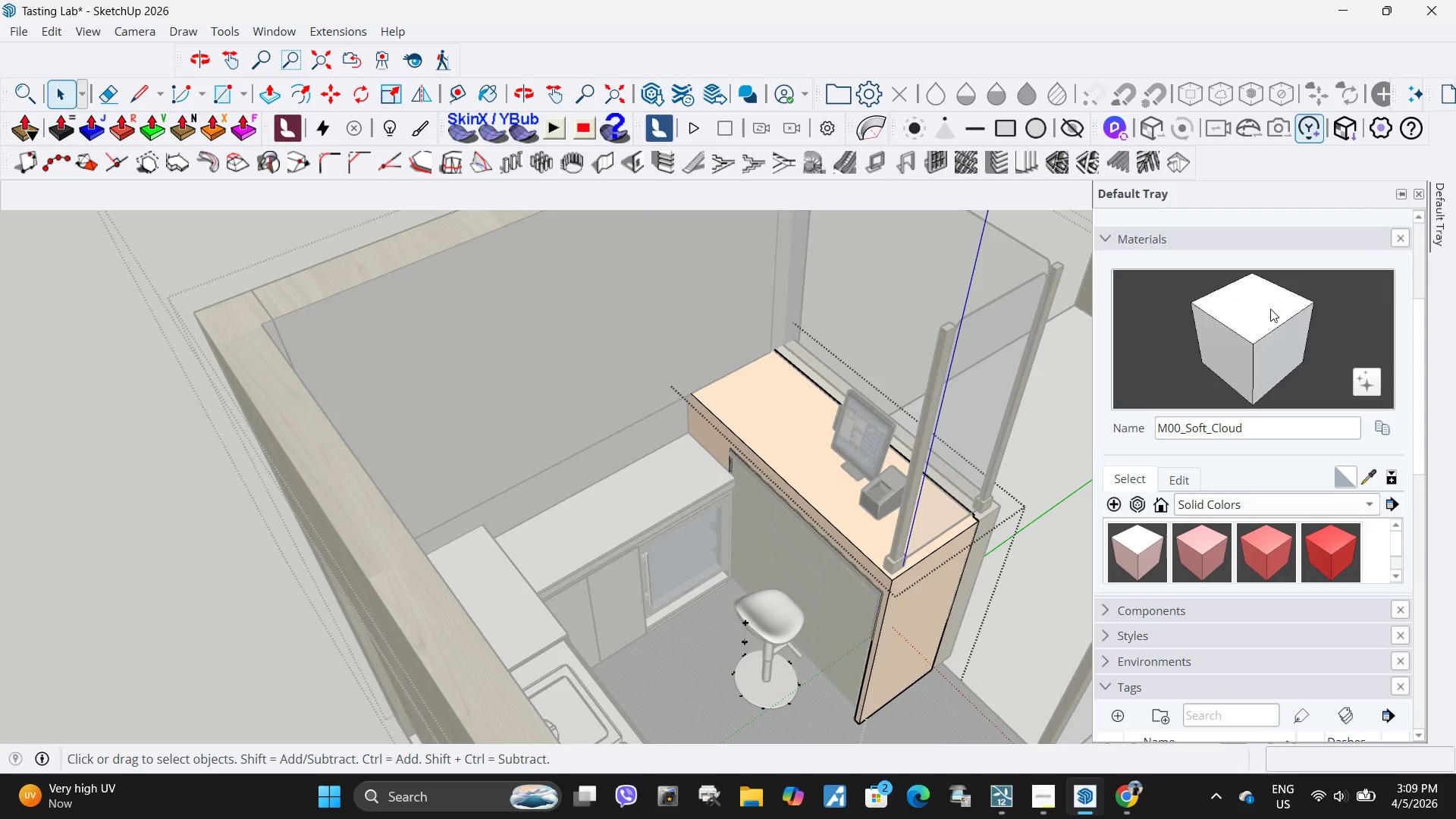 
left_click([1270, 309])
 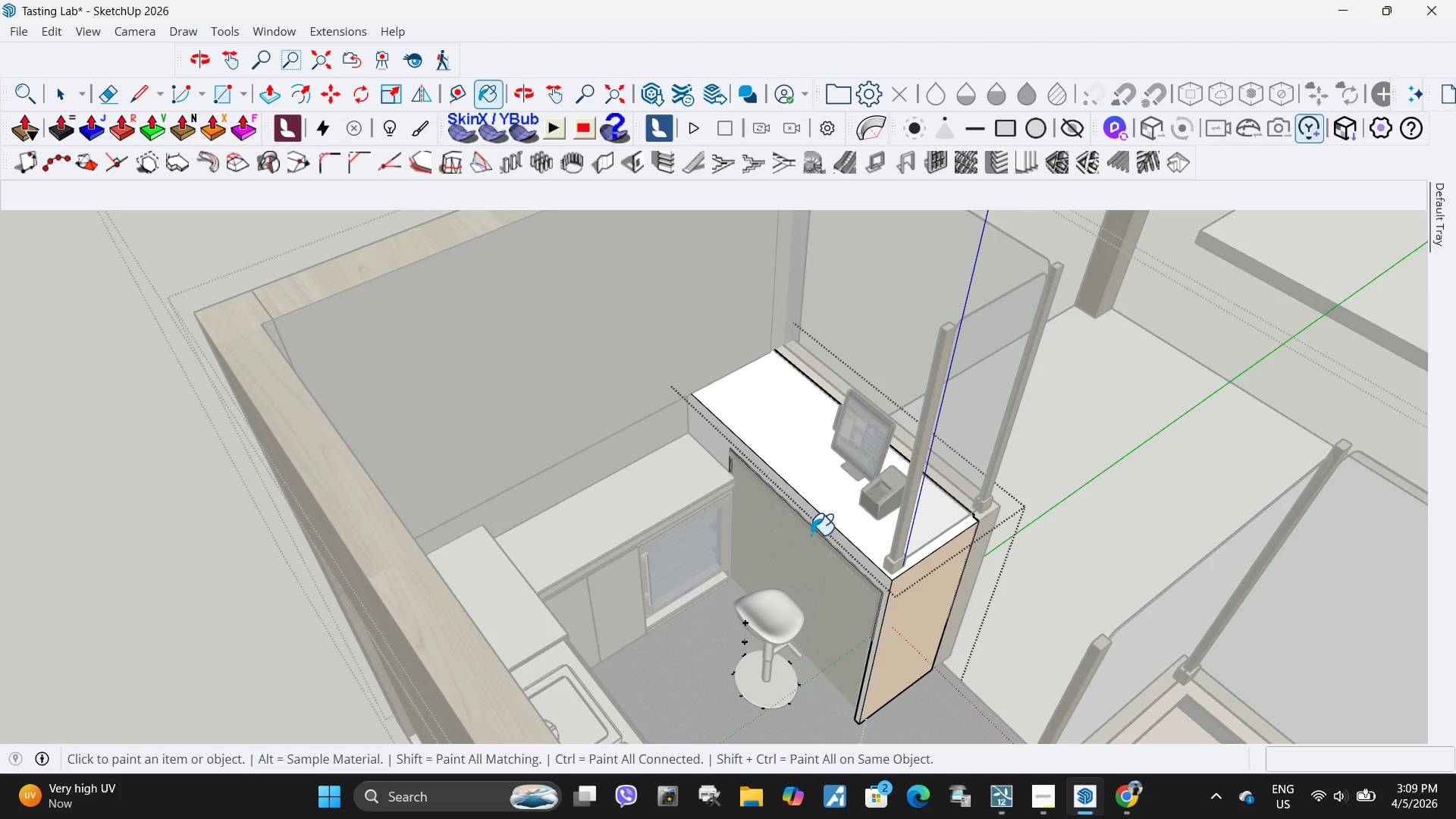 
left_click([900, 616])
 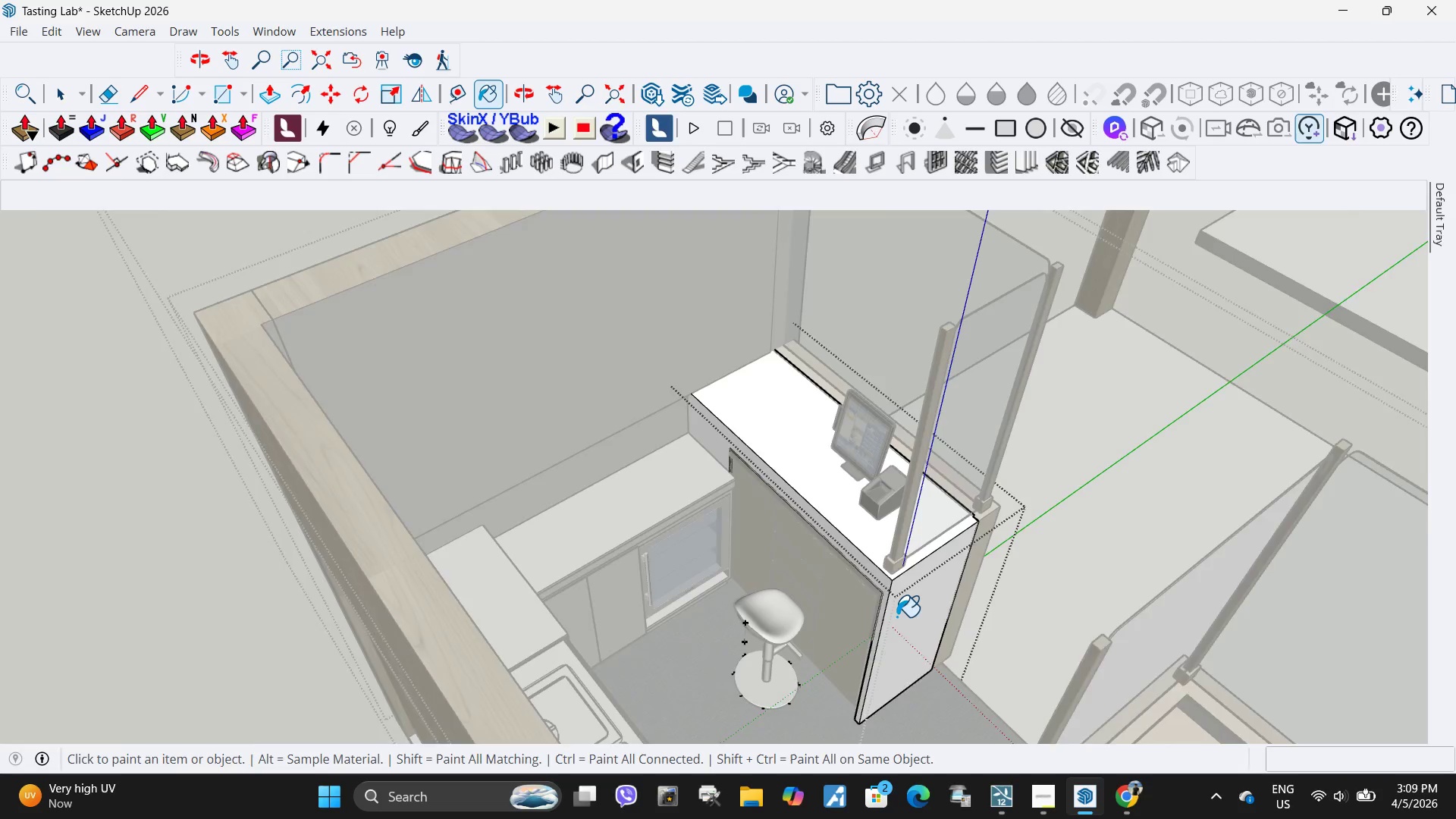 
key(Space)
 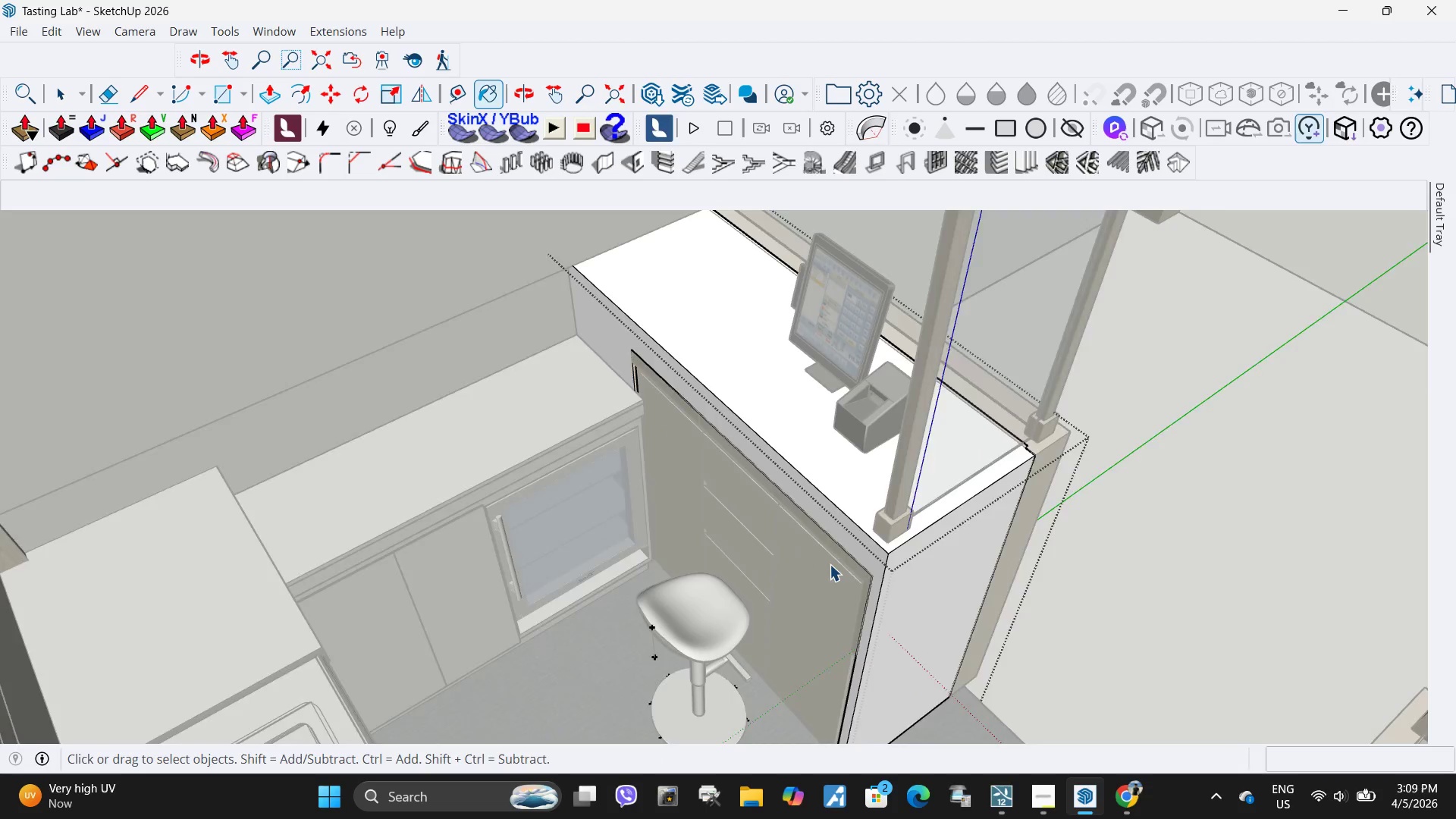 
key(Escape)
 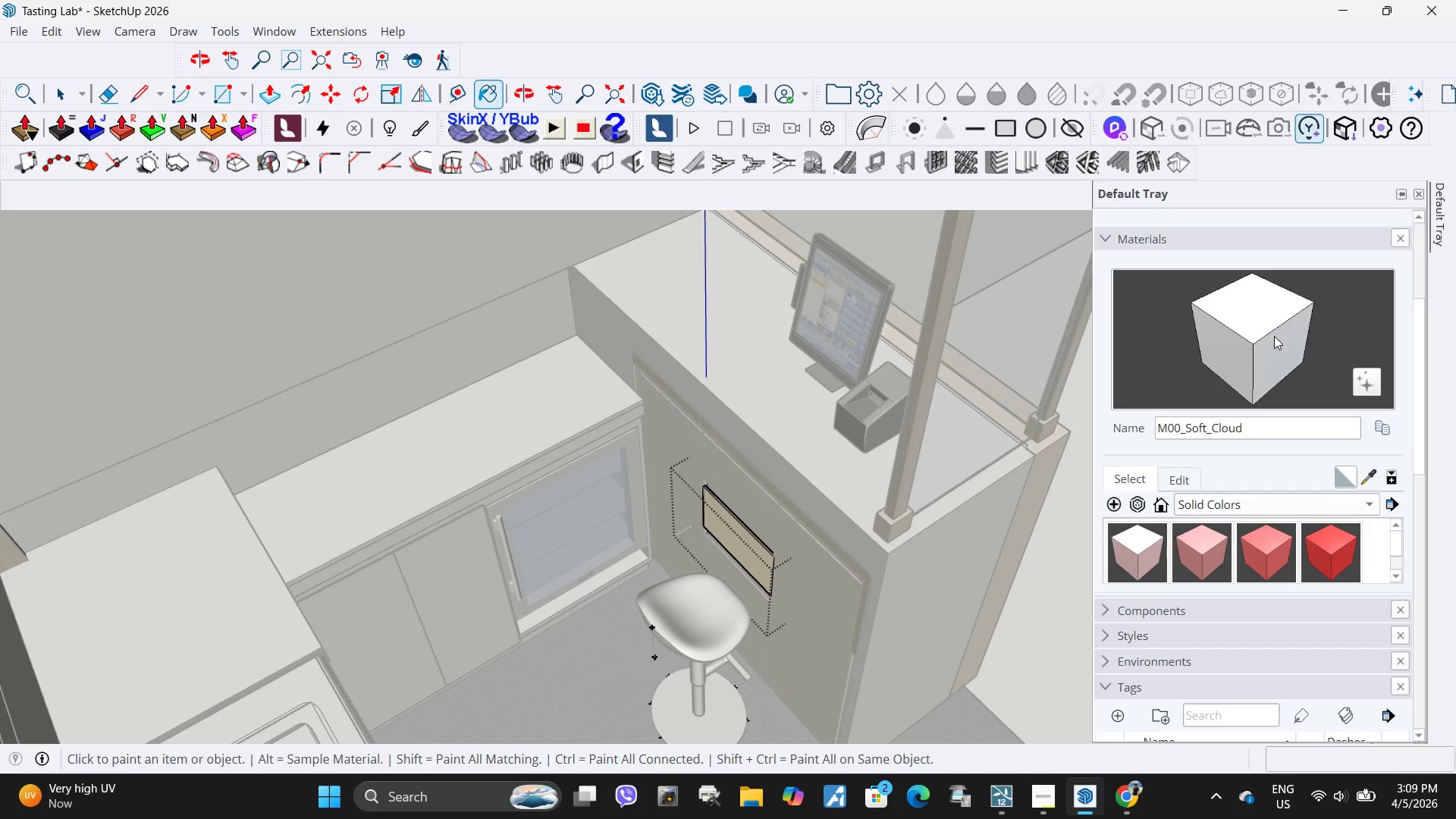 
scroll: coordinate [897, 613], scroll_direction: up, amount: 5.0
 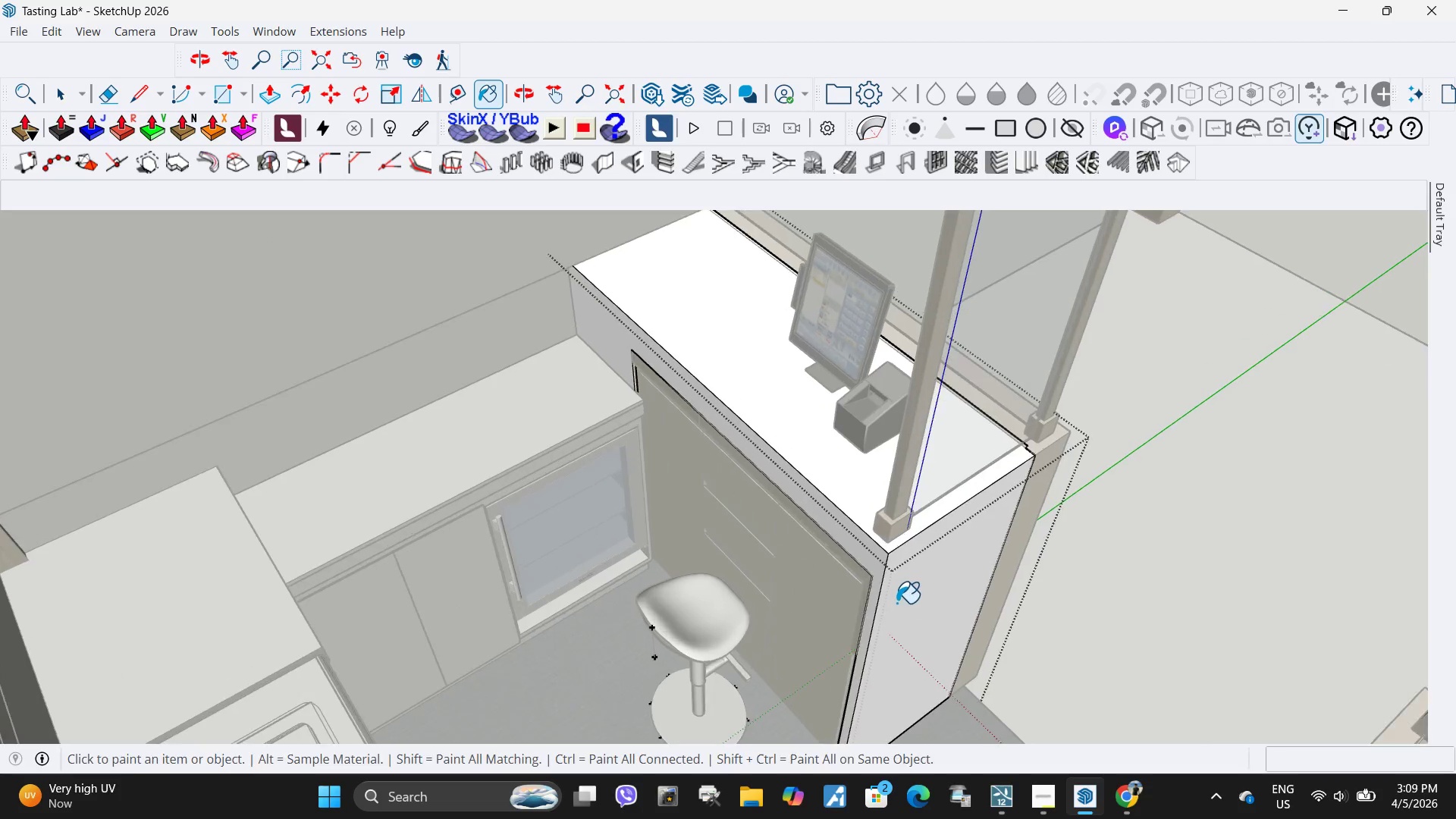 
key(Space)
 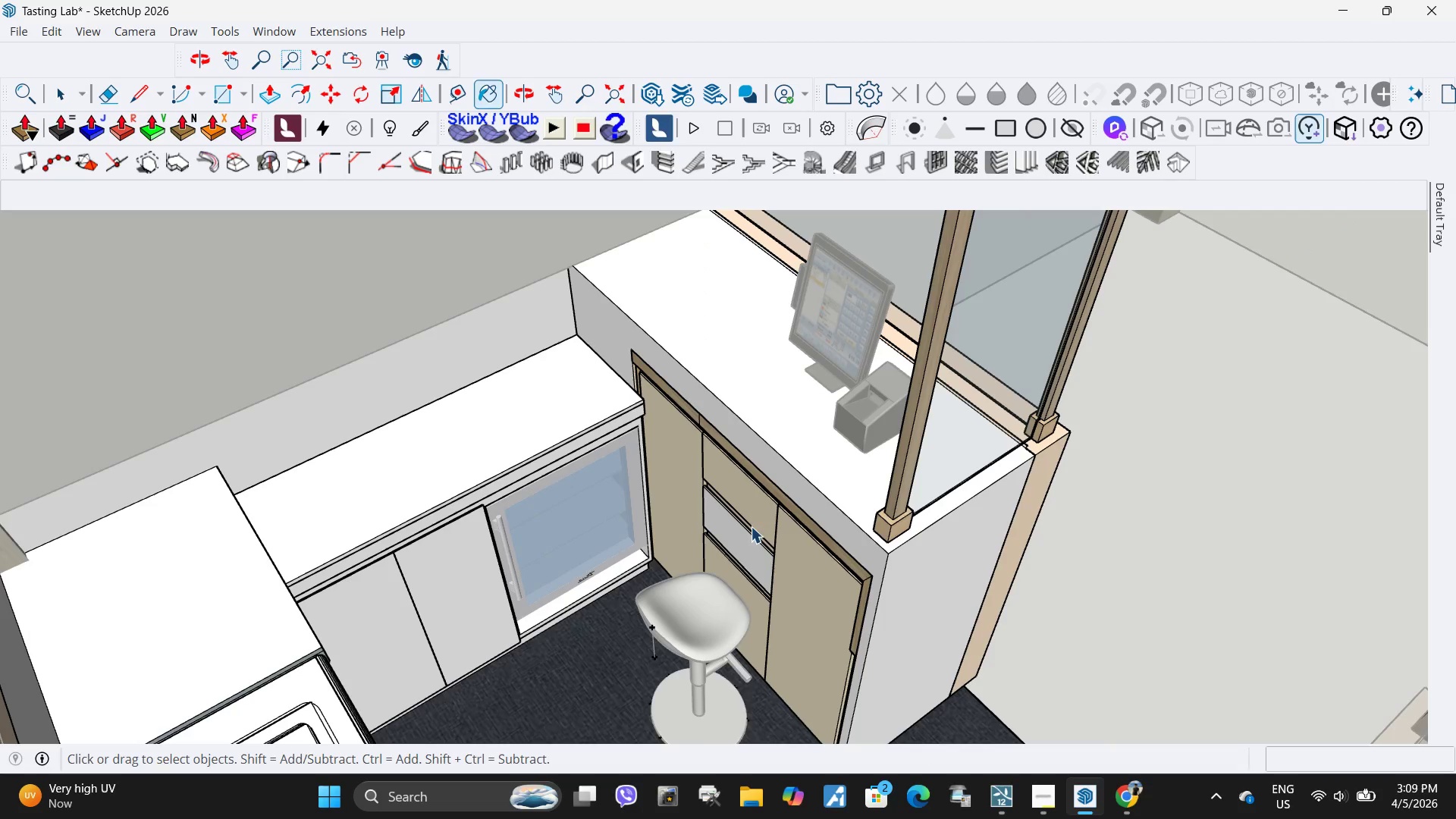 
key(Escape)
 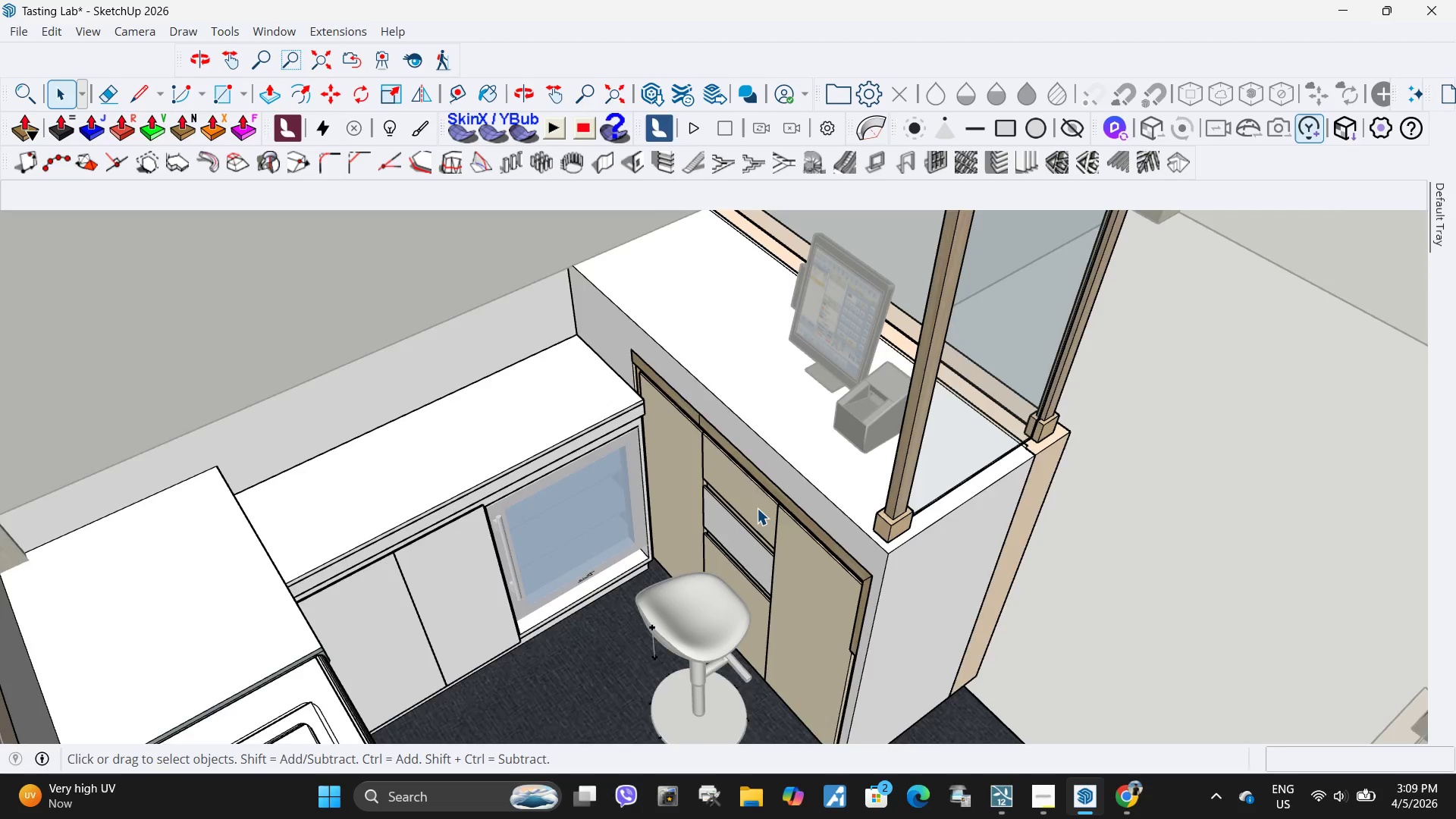 
double_click([757, 508])
 